 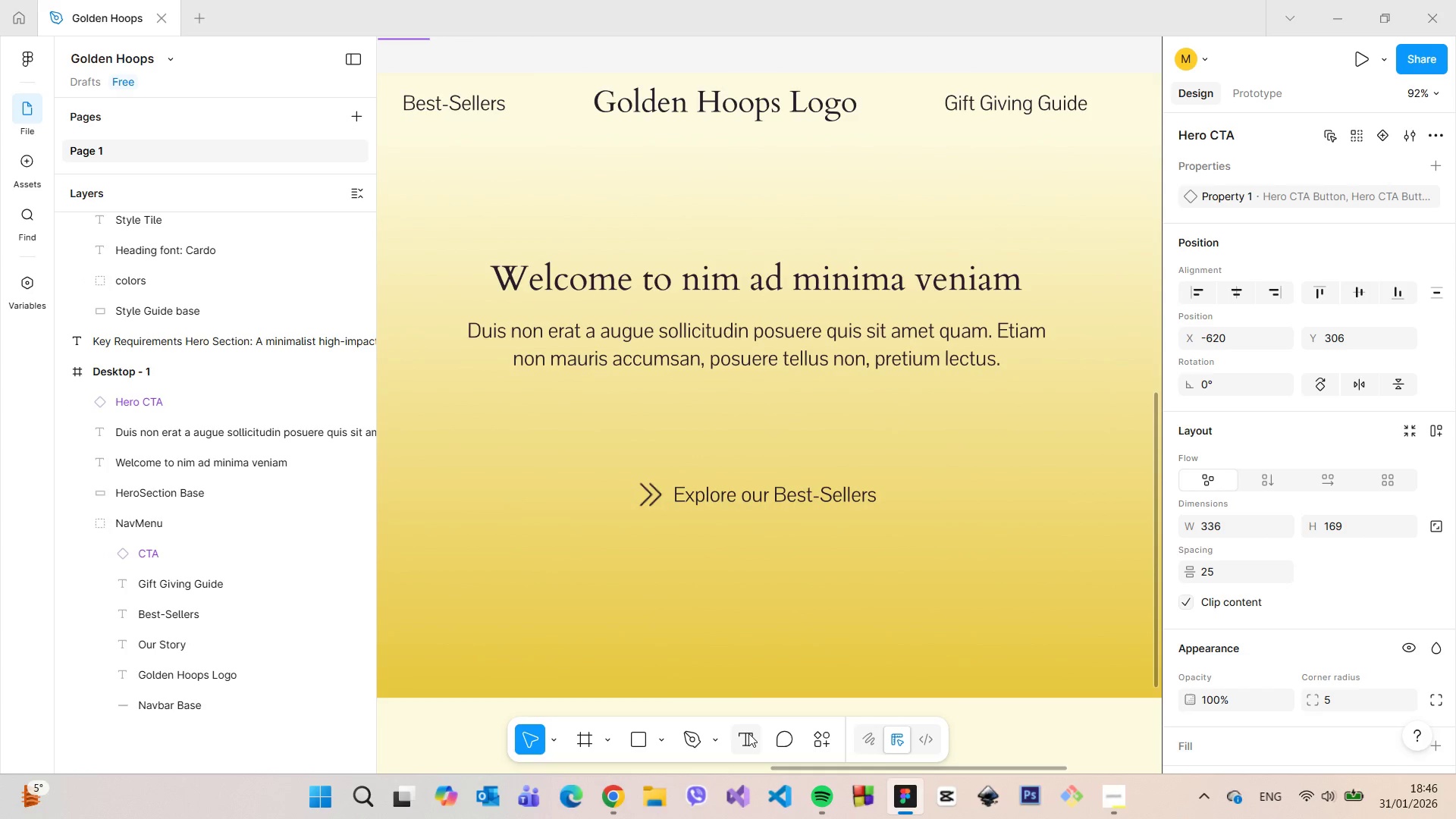 
left_click([704, 595])
 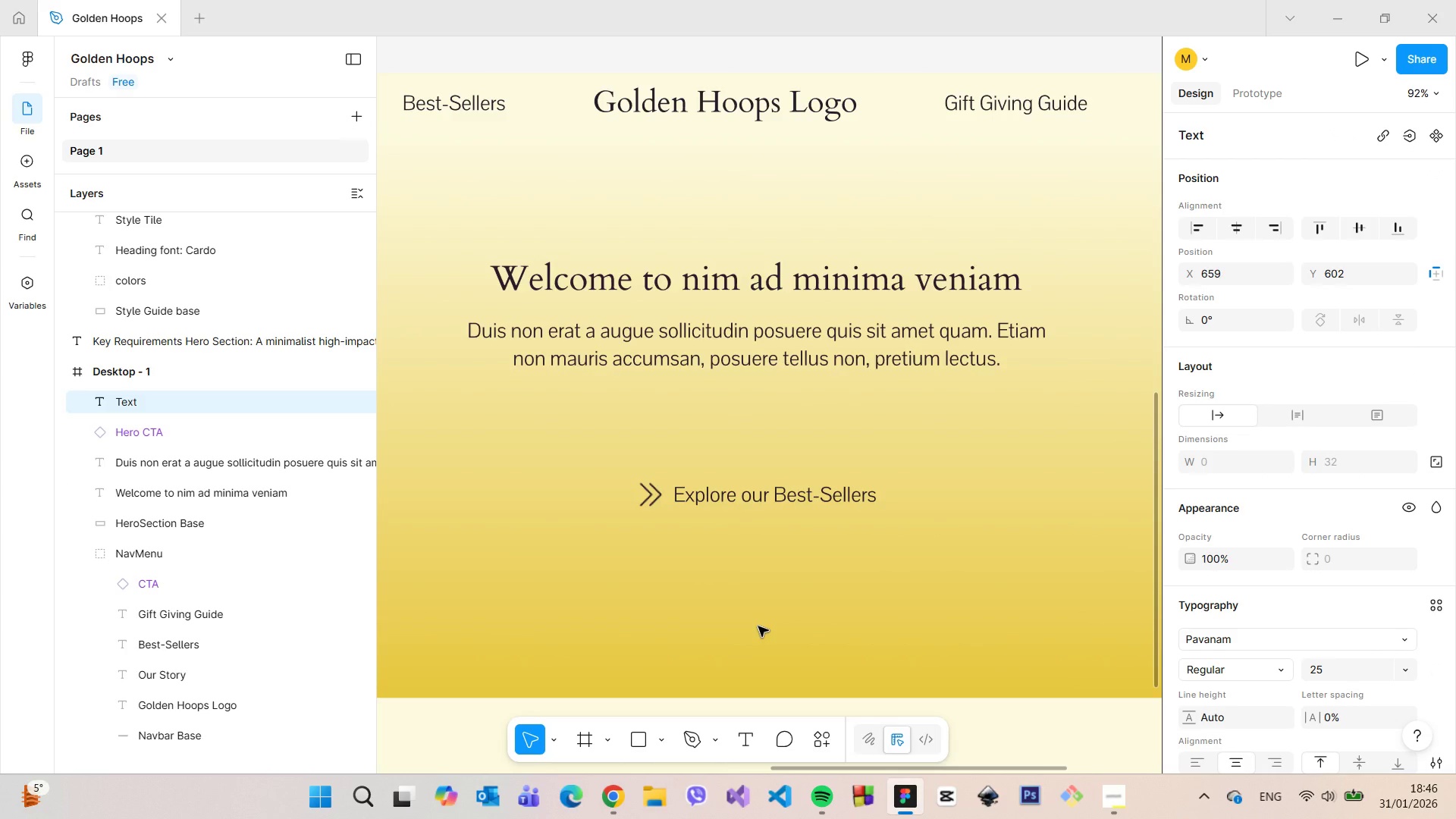 
scroll: coordinate [763, 610], scroll_direction: down, amount: 11.0
 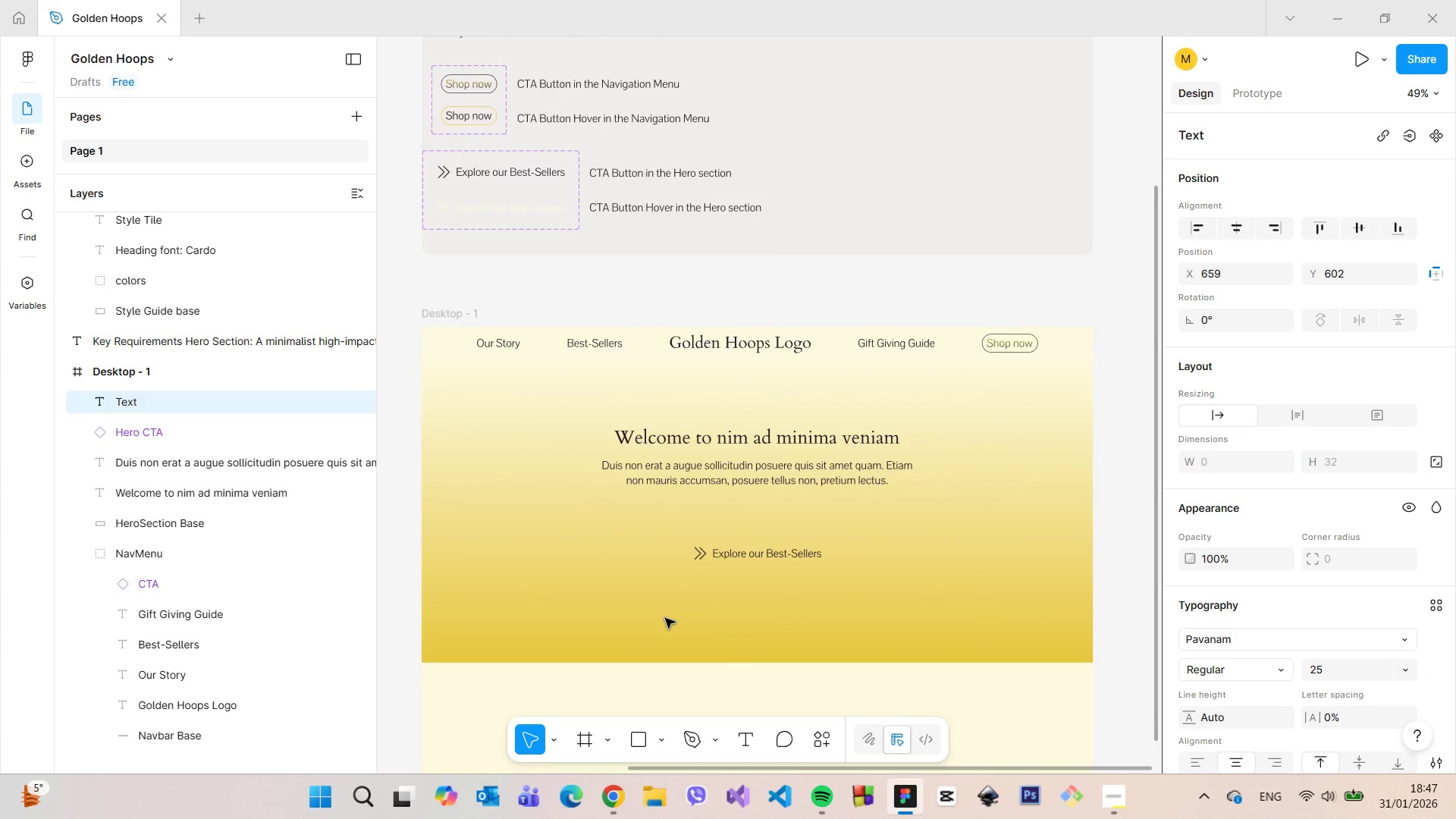 
scroll: coordinate [728, 593], scroll_direction: up, amount: 8.0
 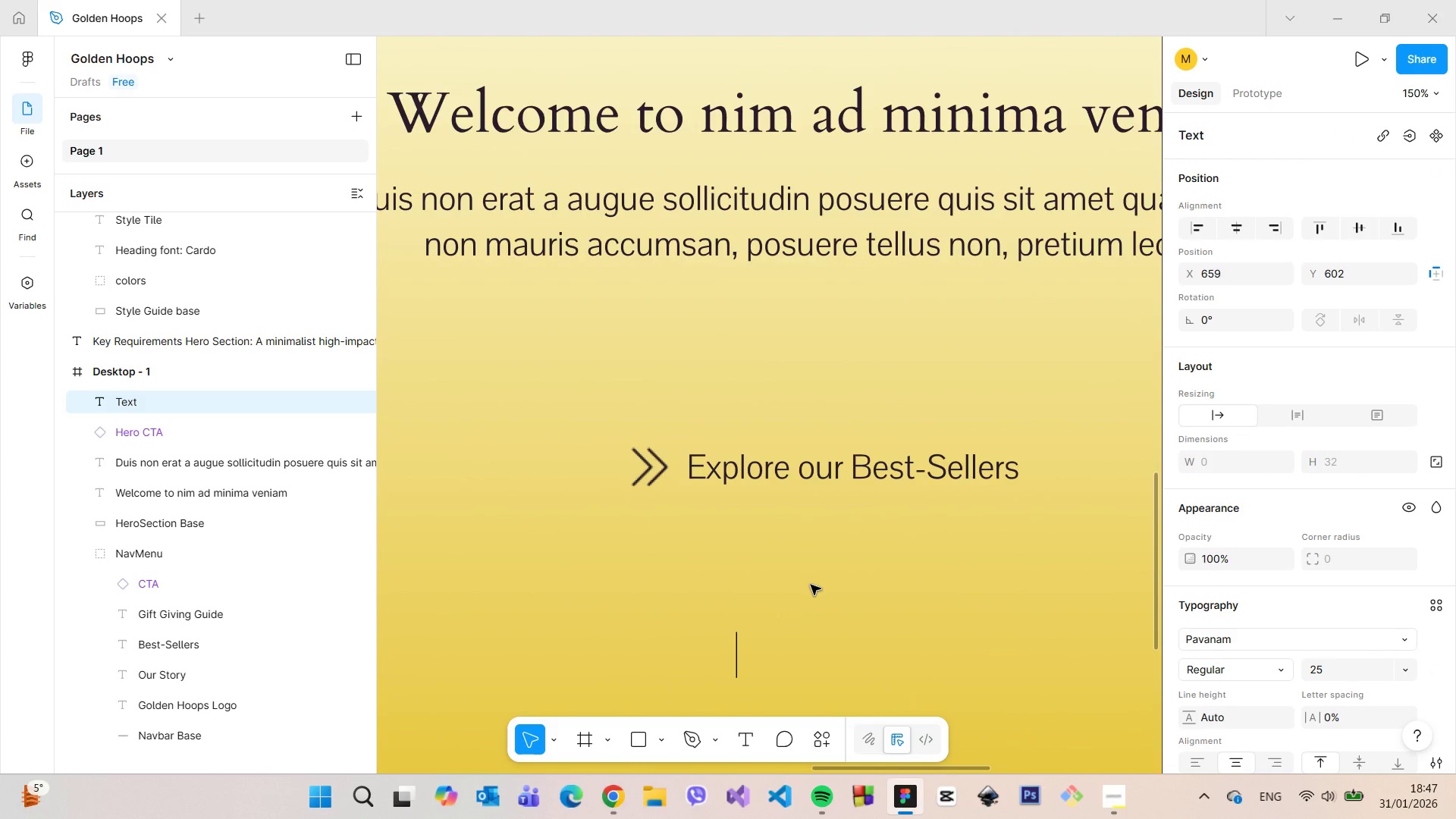 
type(SPECIAL OFFER)
 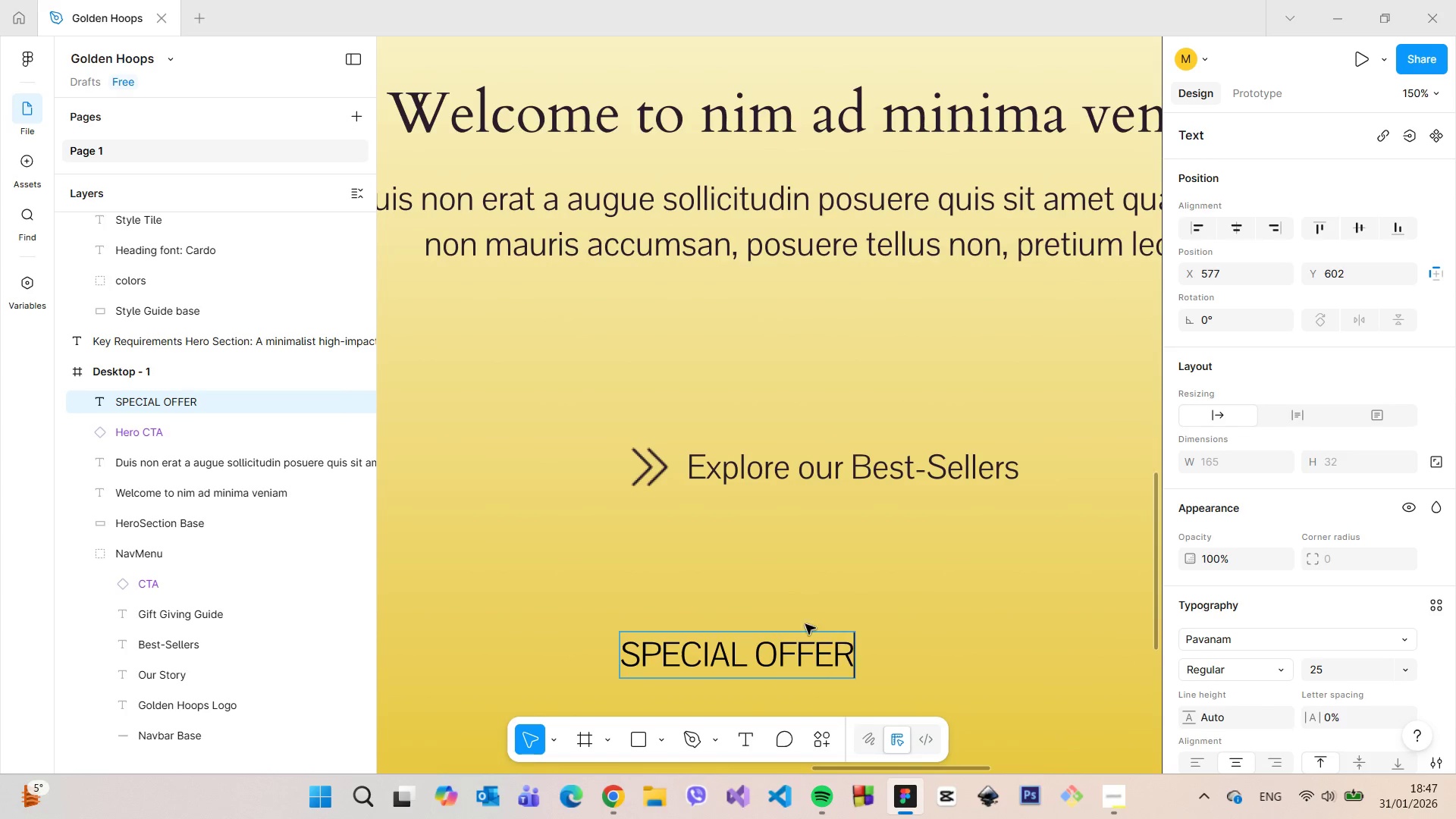 
double_click([800, 644])
 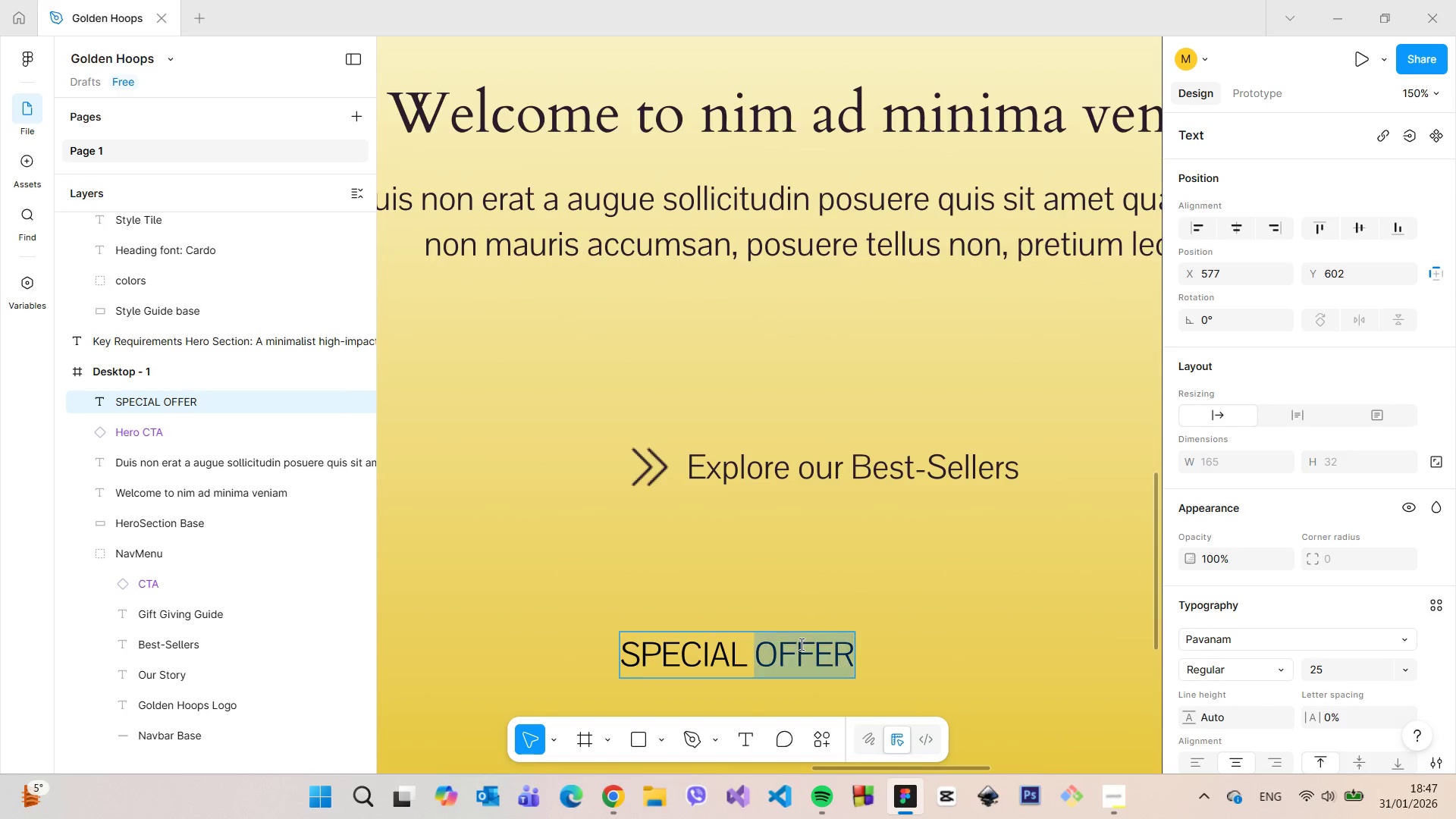 
triple_click([800, 644])
 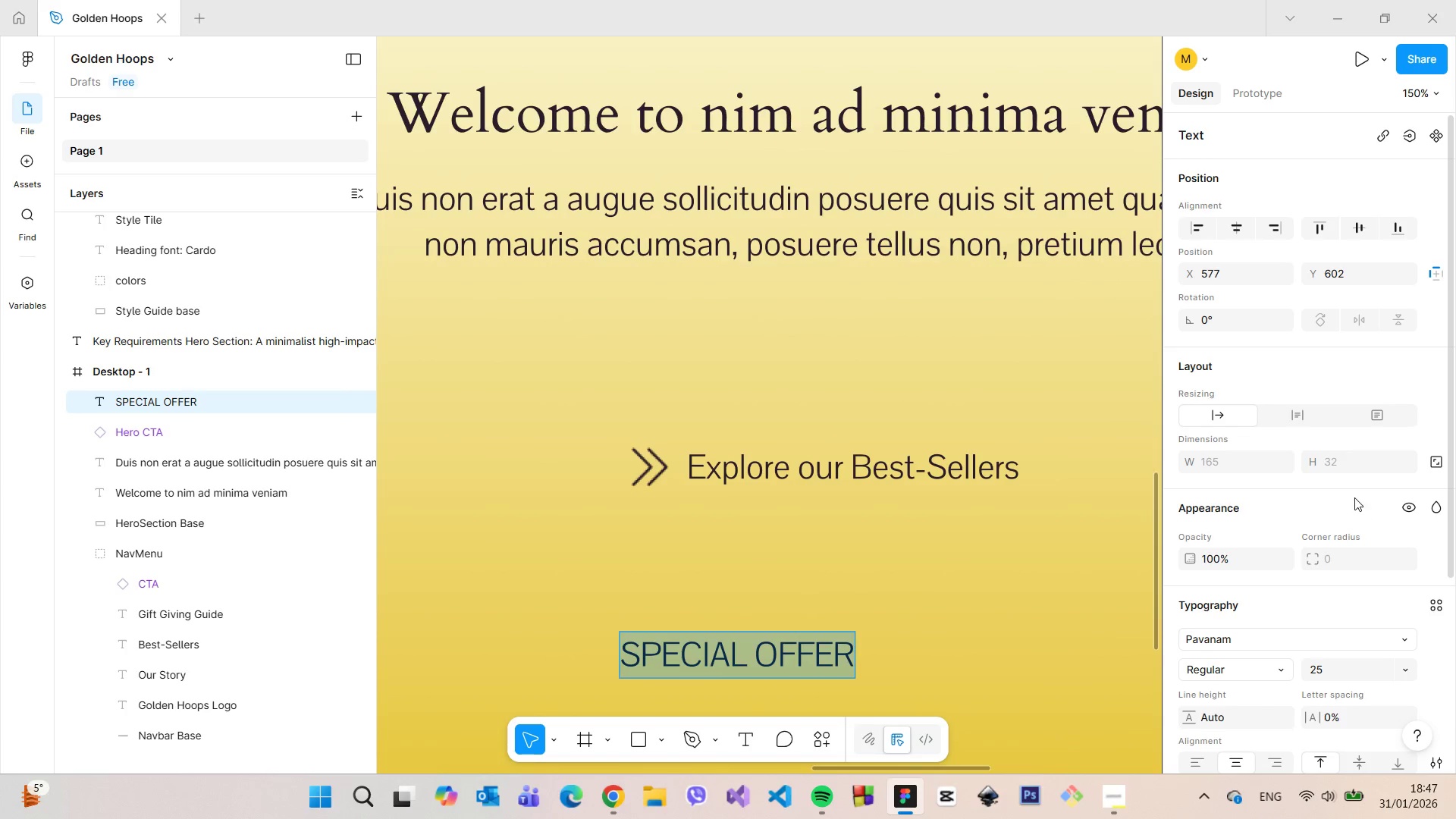 
scroll: coordinate [1288, 557], scroll_direction: down, amount: 7.0
 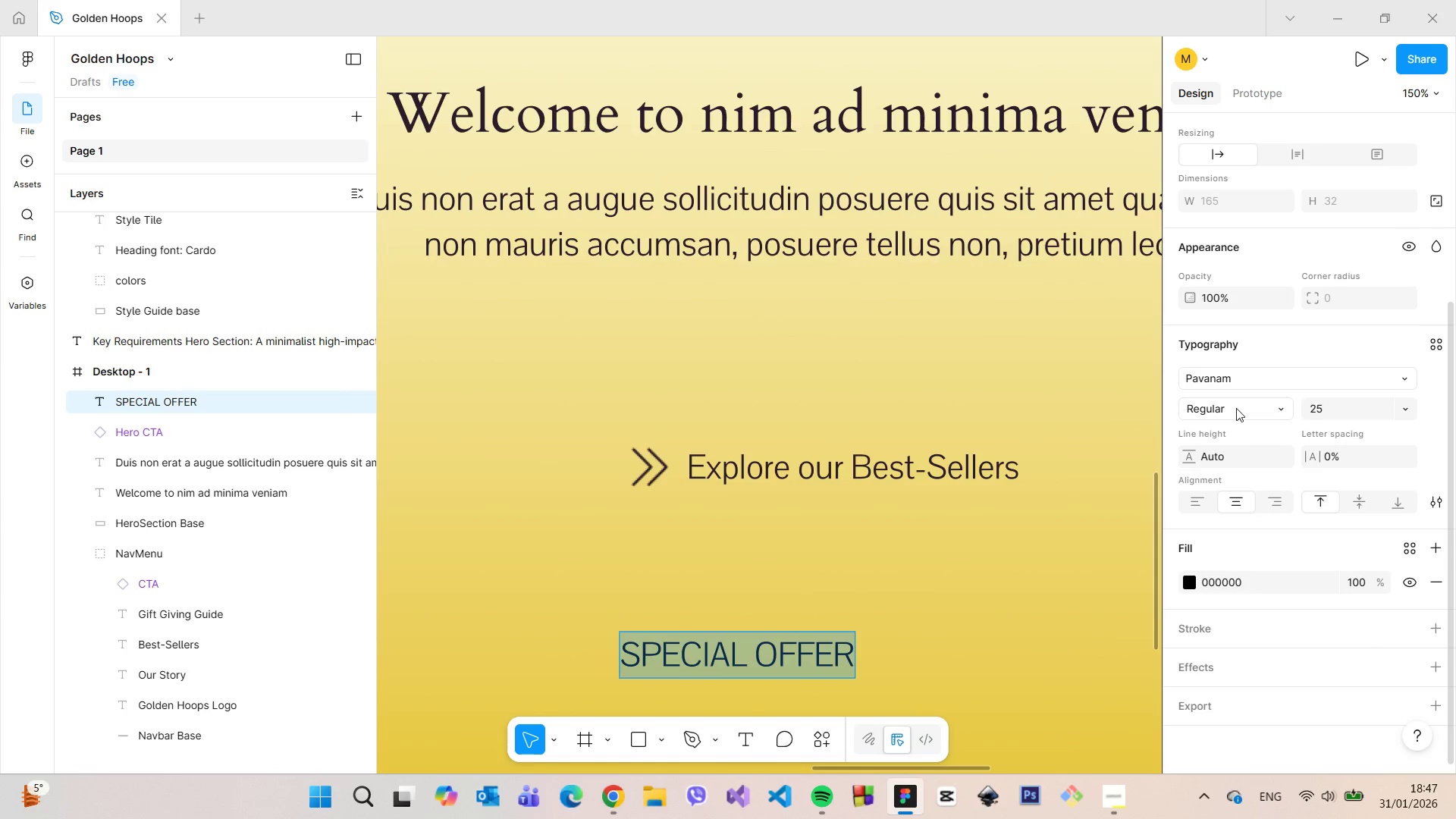 
left_click([1236, 406])
 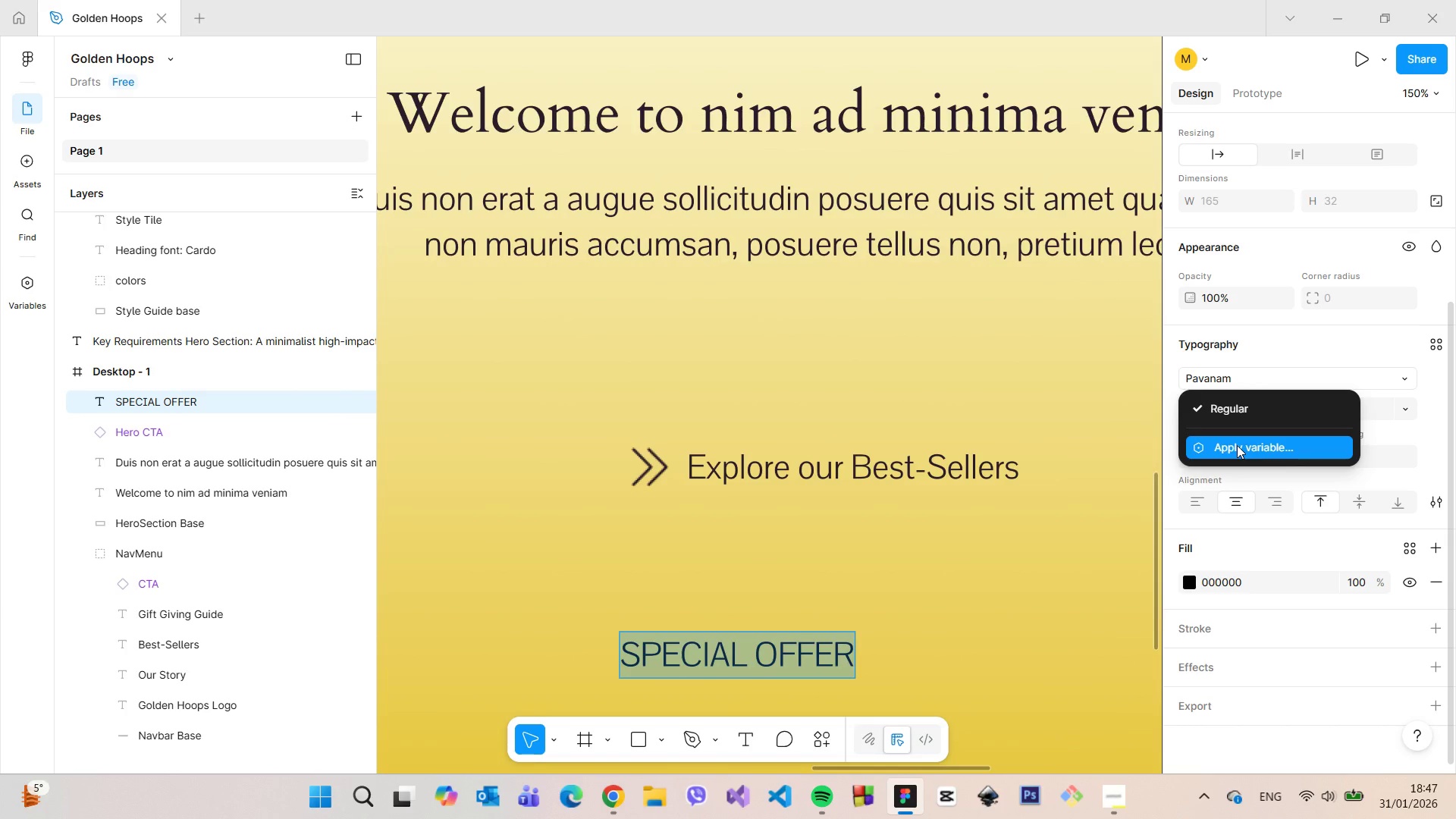 
left_click([1237, 445])
 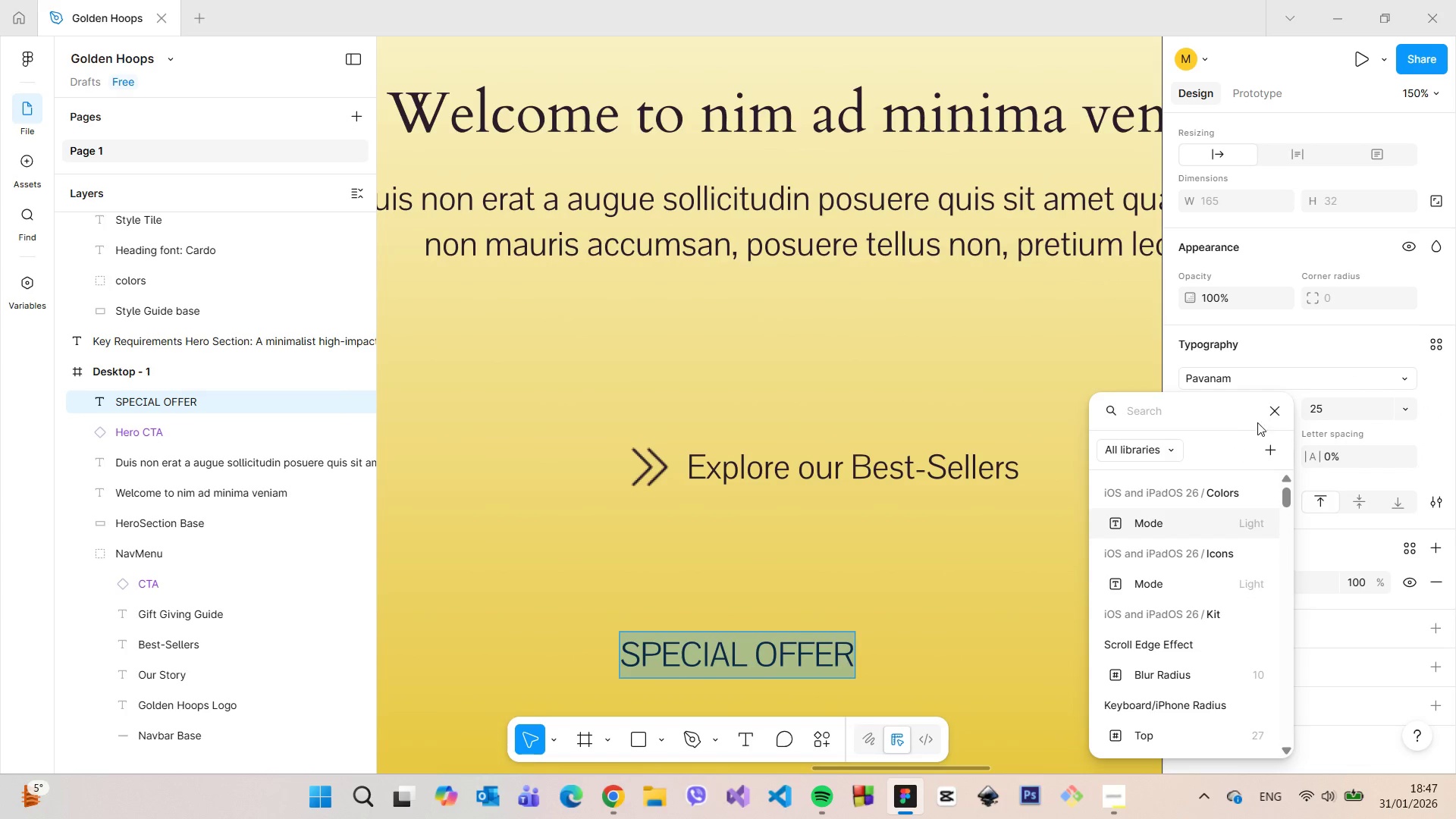 
left_click([1269, 413])
 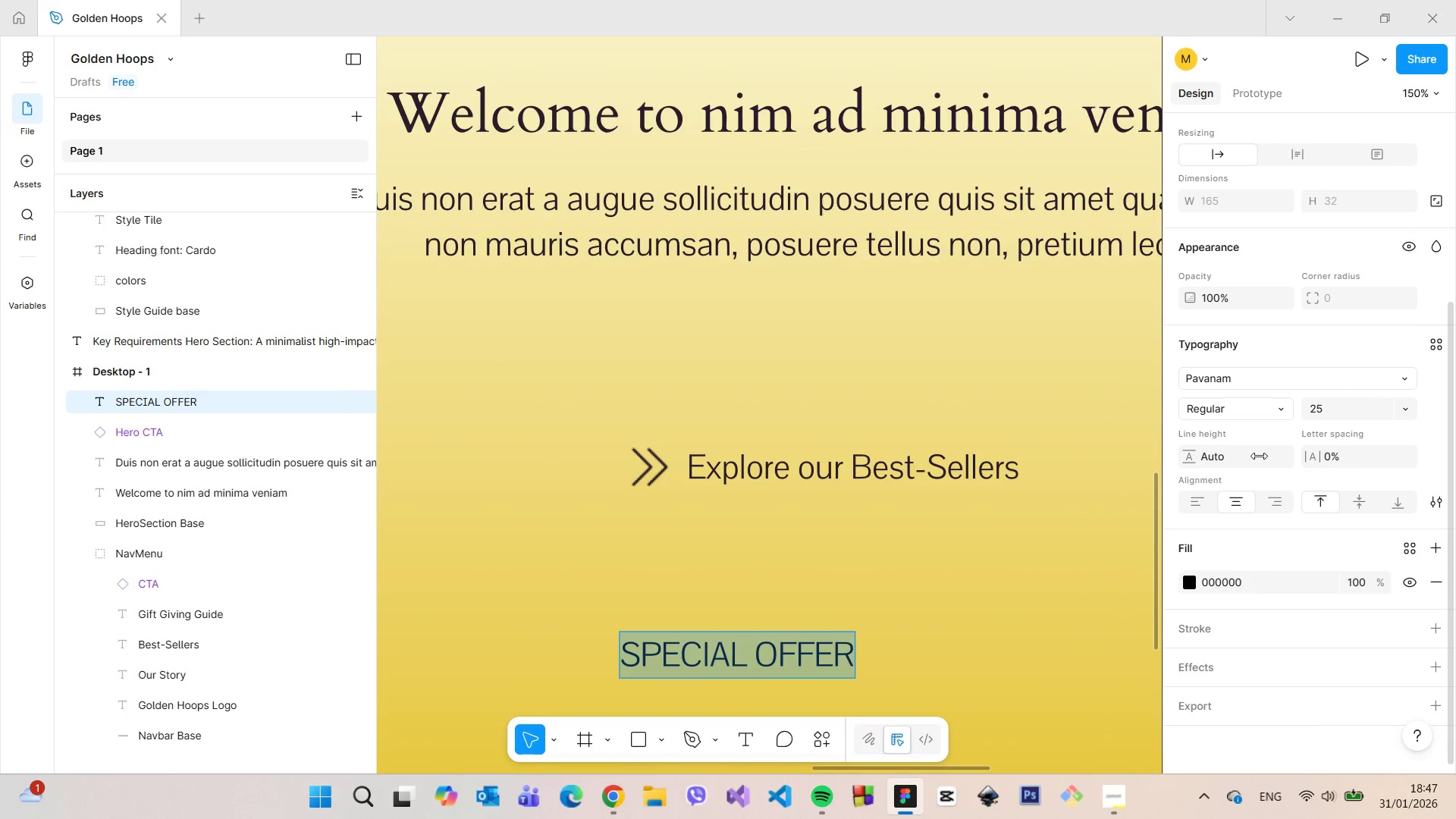 
left_click([1000, 612])
 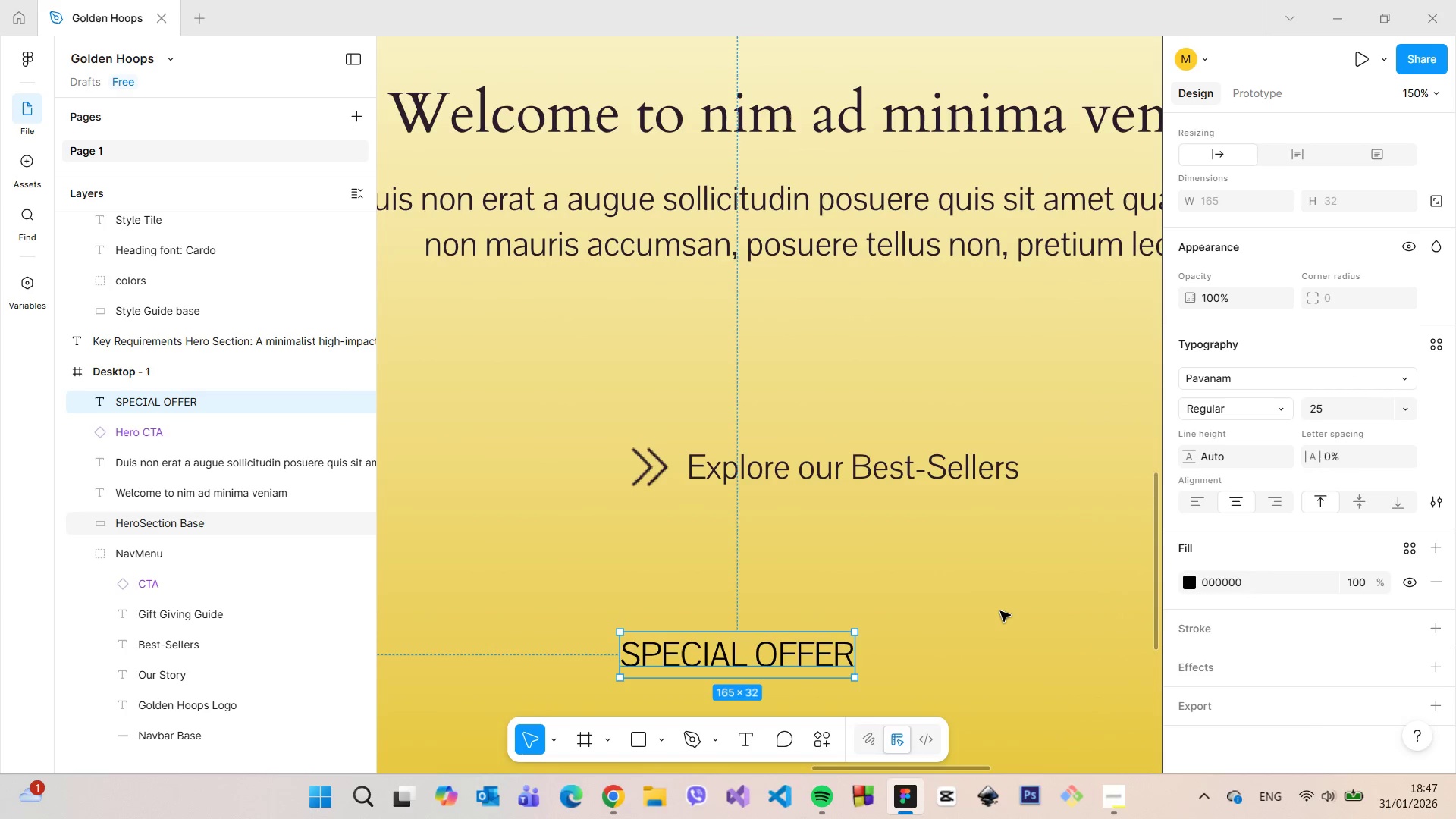 
scroll: coordinate [1000, 604], scroll_direction: down, amount: 9.0
 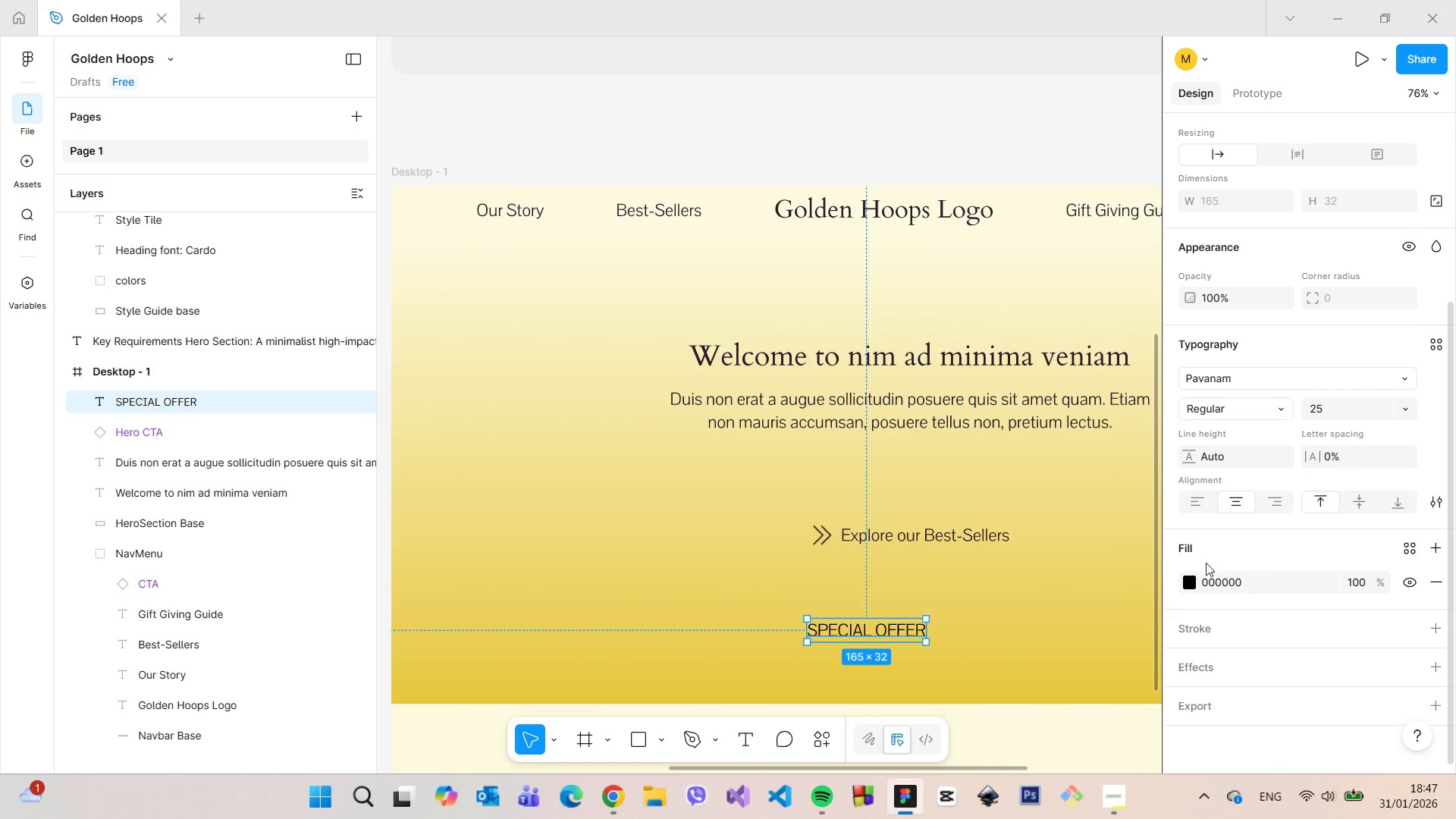 
left_click([1191, 581])
 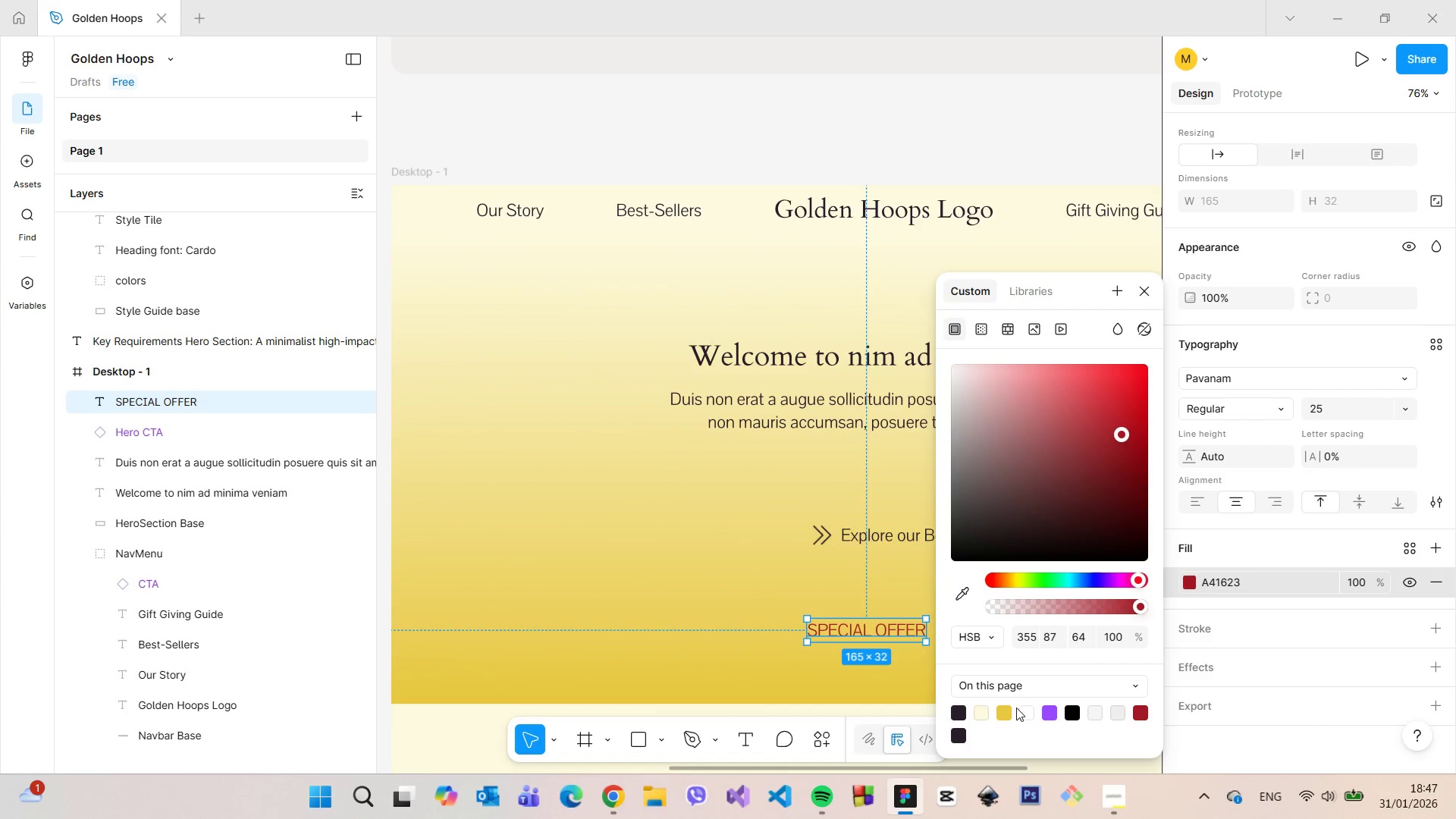 
left_click([985, 712])
 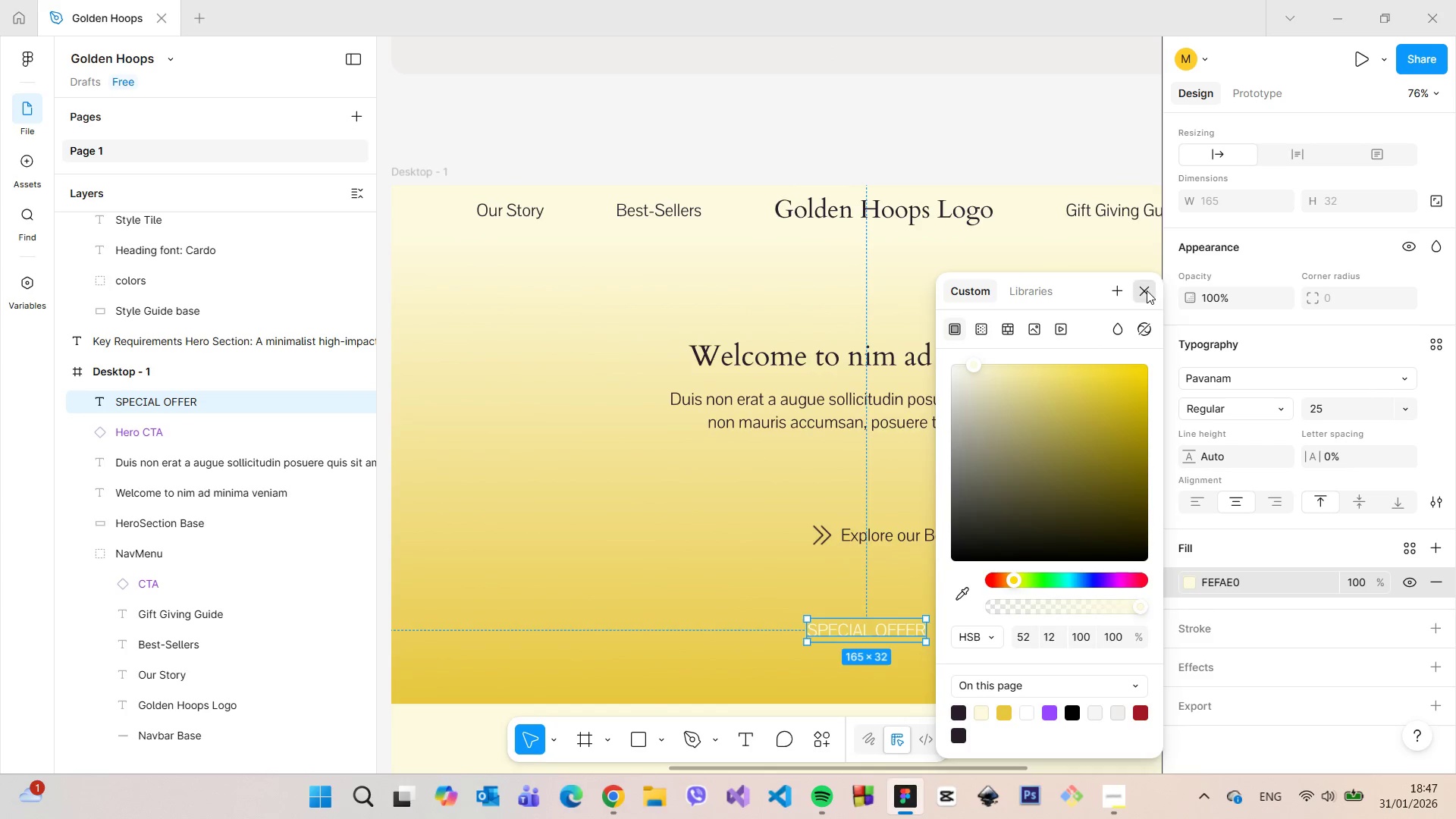 
double_click([1046, 536])
 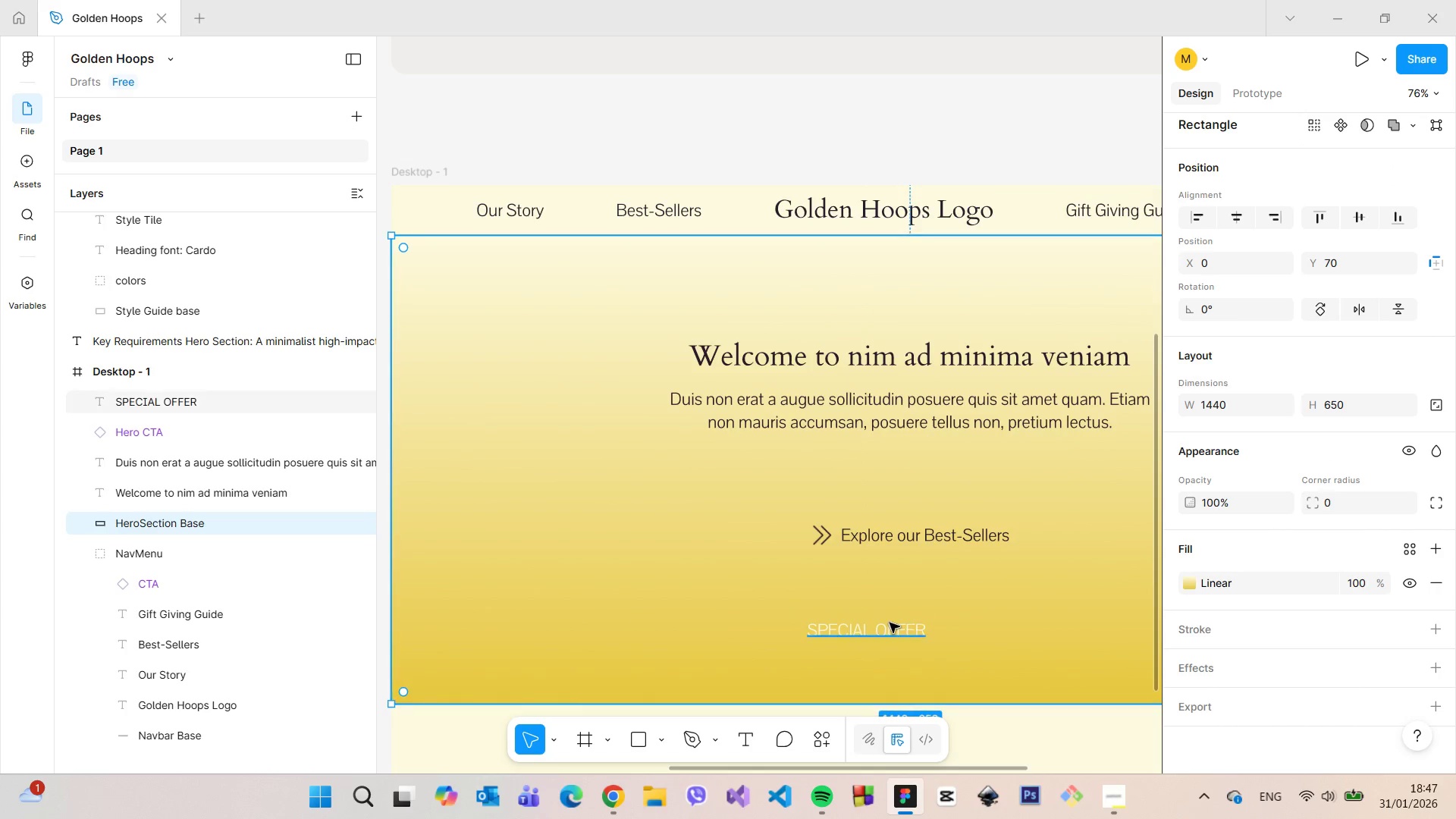 
left_click([890, 623])
 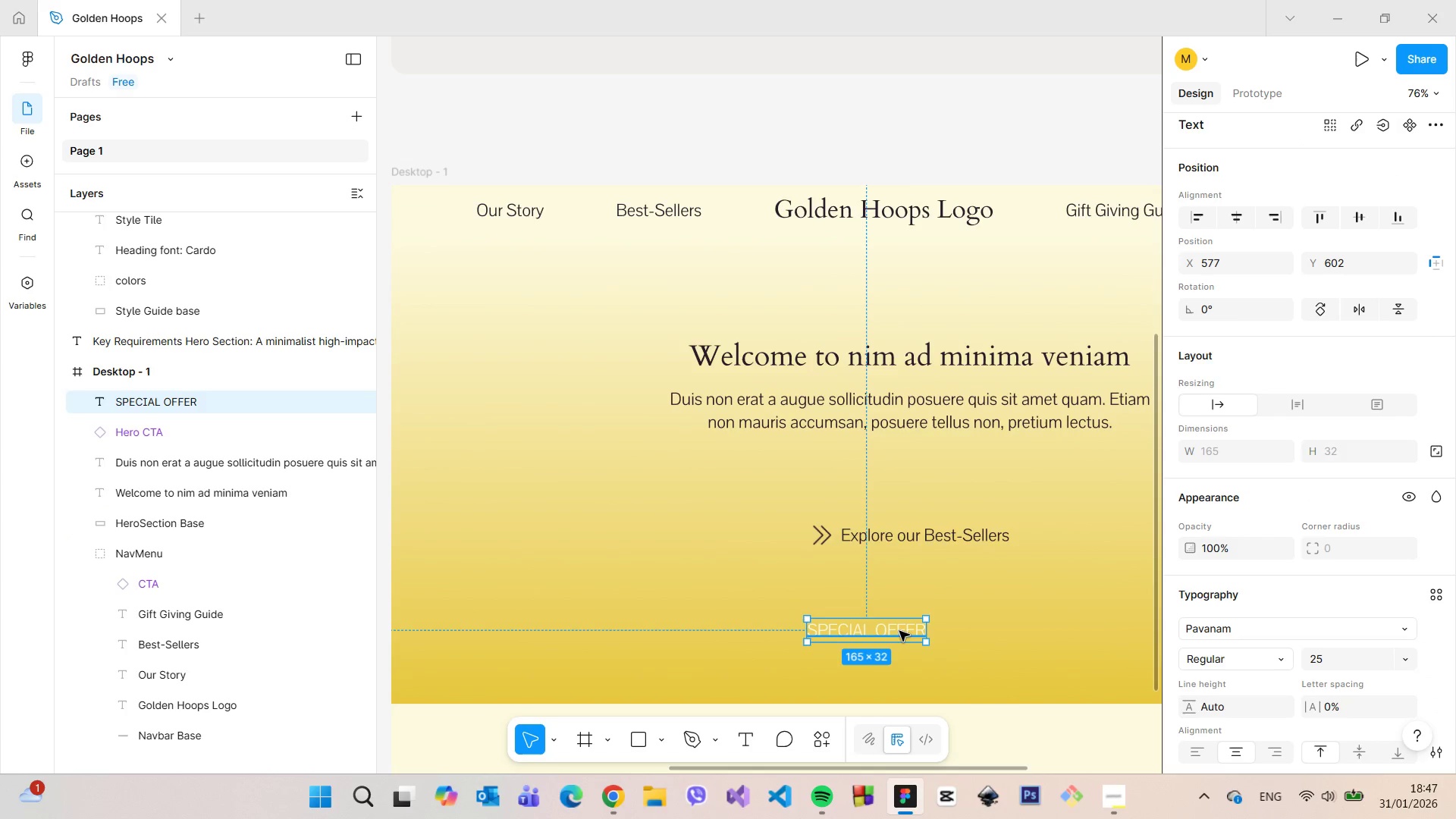 
left_click_drag(start_coordinate=[899, 631], to_coordinate=[957, 585])
 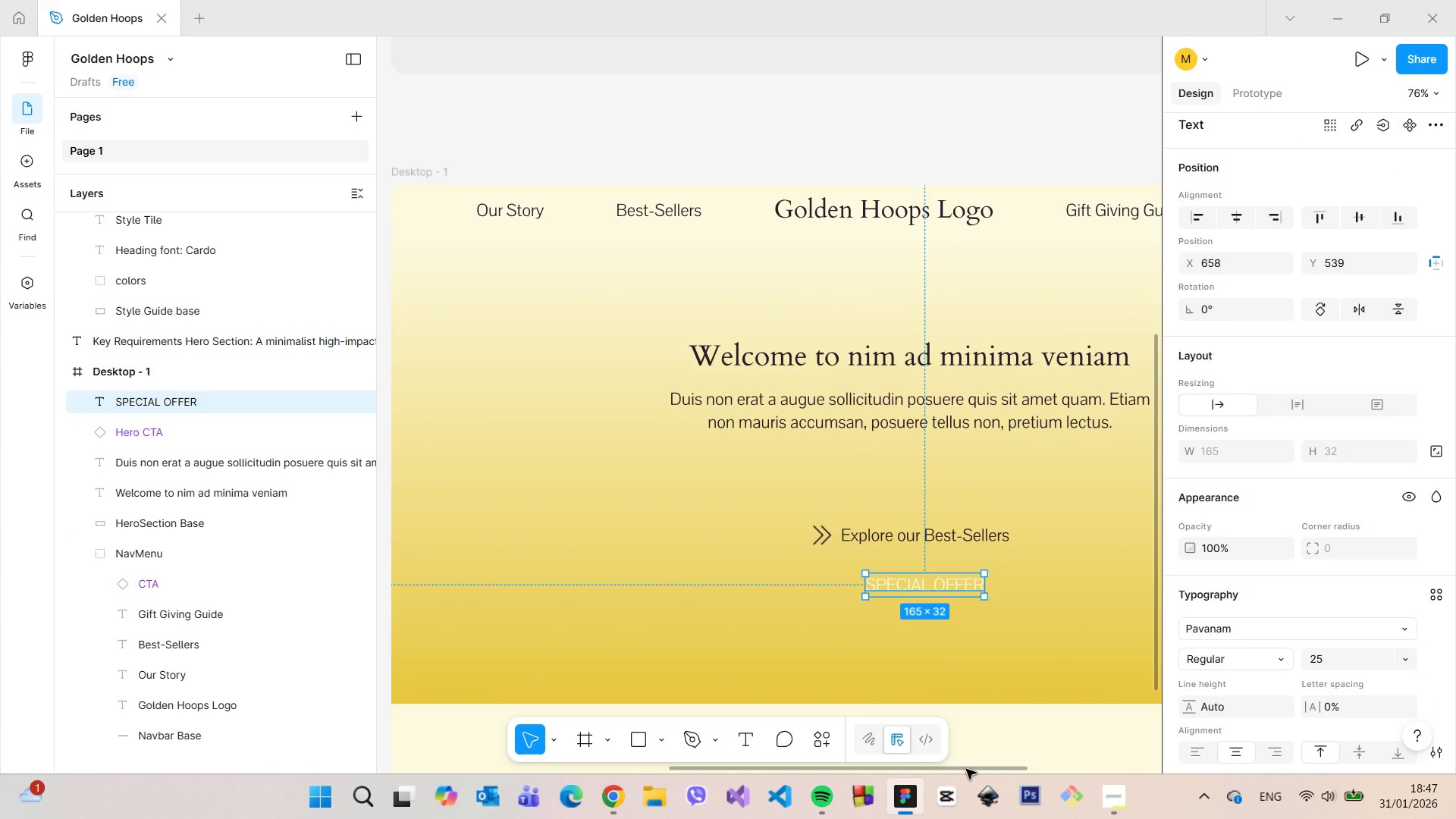 
left_click_drag(start_coordinate=[966, 769], to_coordinate=[1058, 750])
 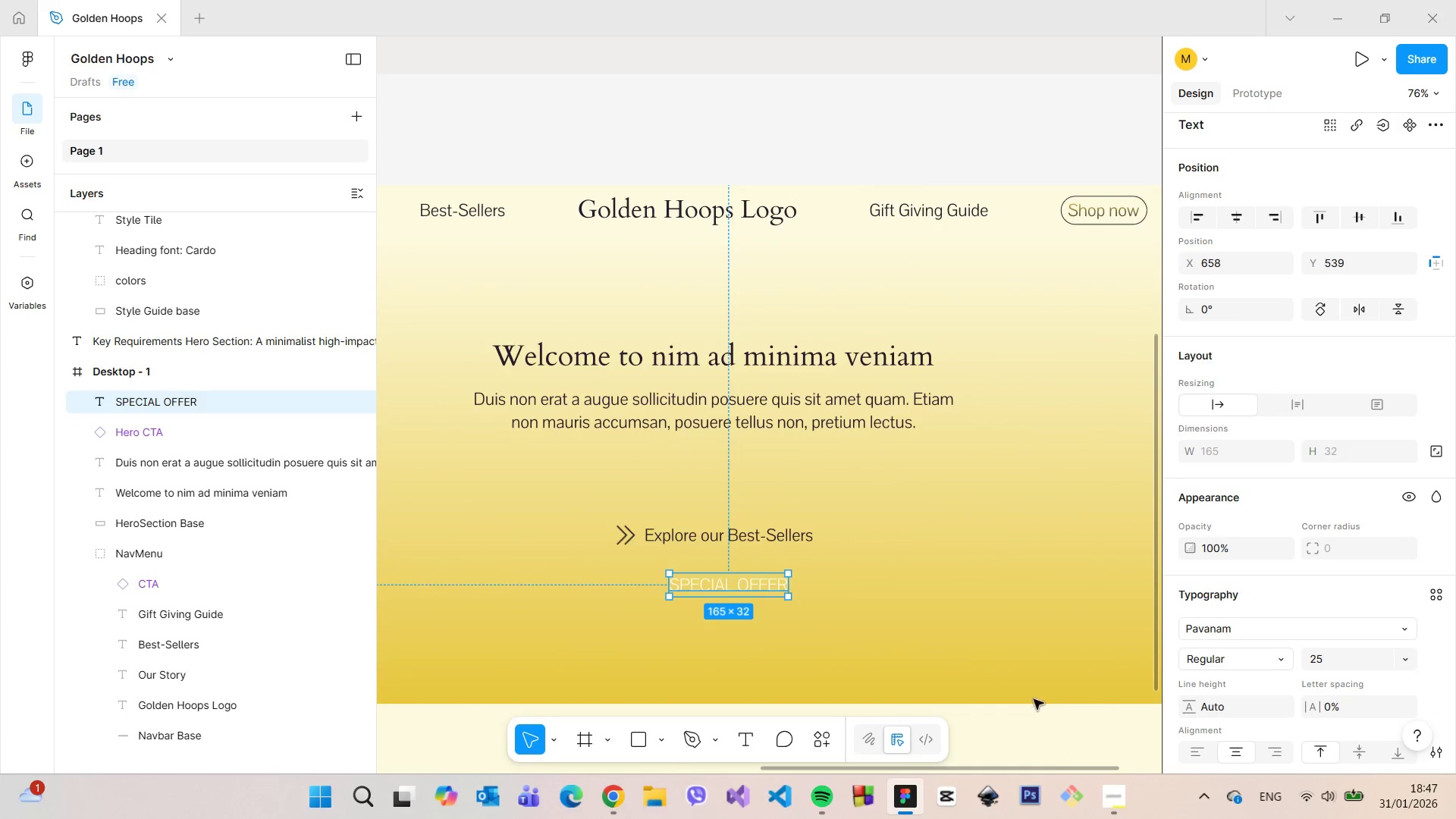 
scroll: coordinate [1089, 693], scroll_direction: down, amount: 6.0
 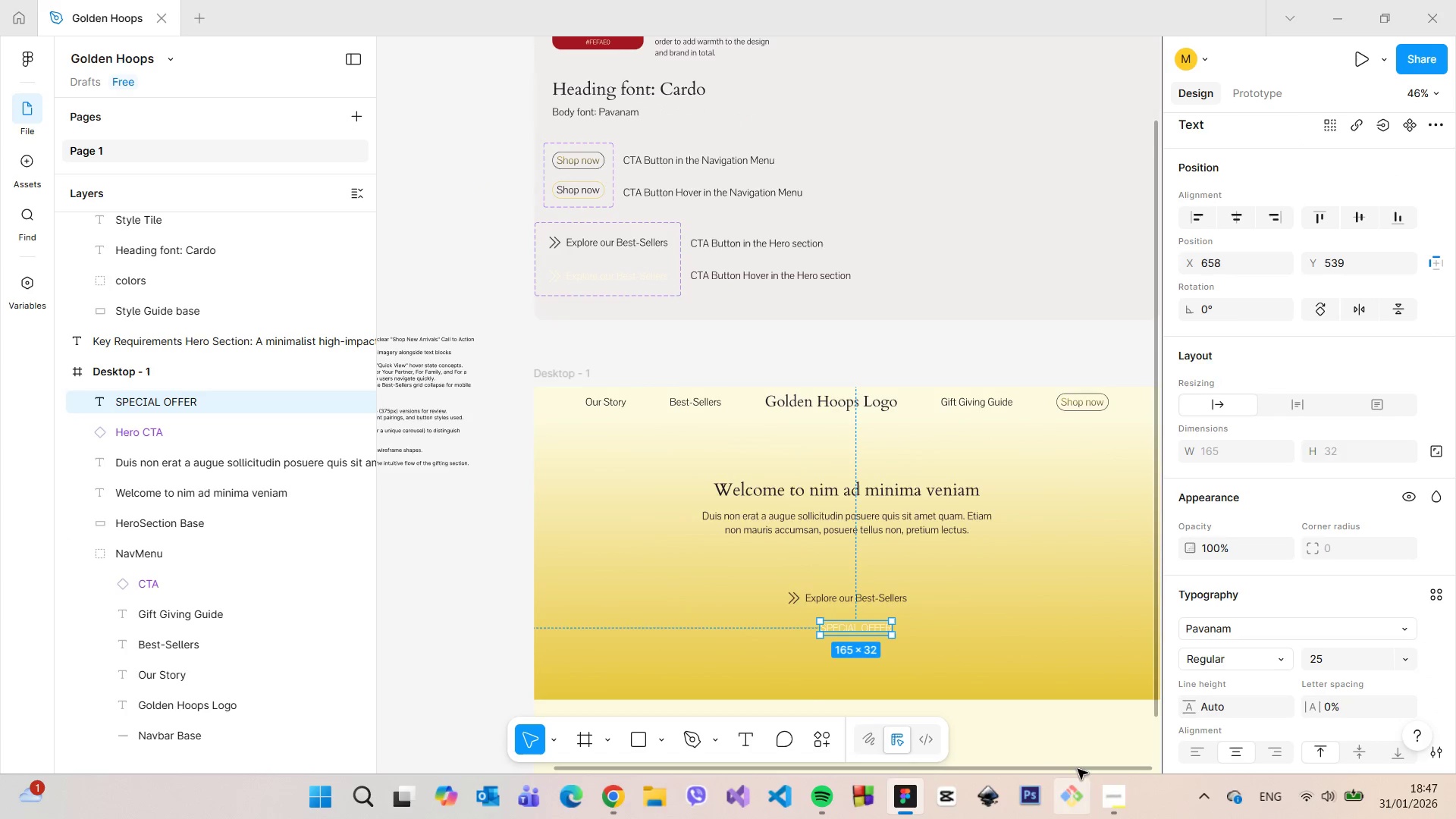 
left_click_drag(start_coordinate=[1077, 767], to_coordinate=[1106, 766])
 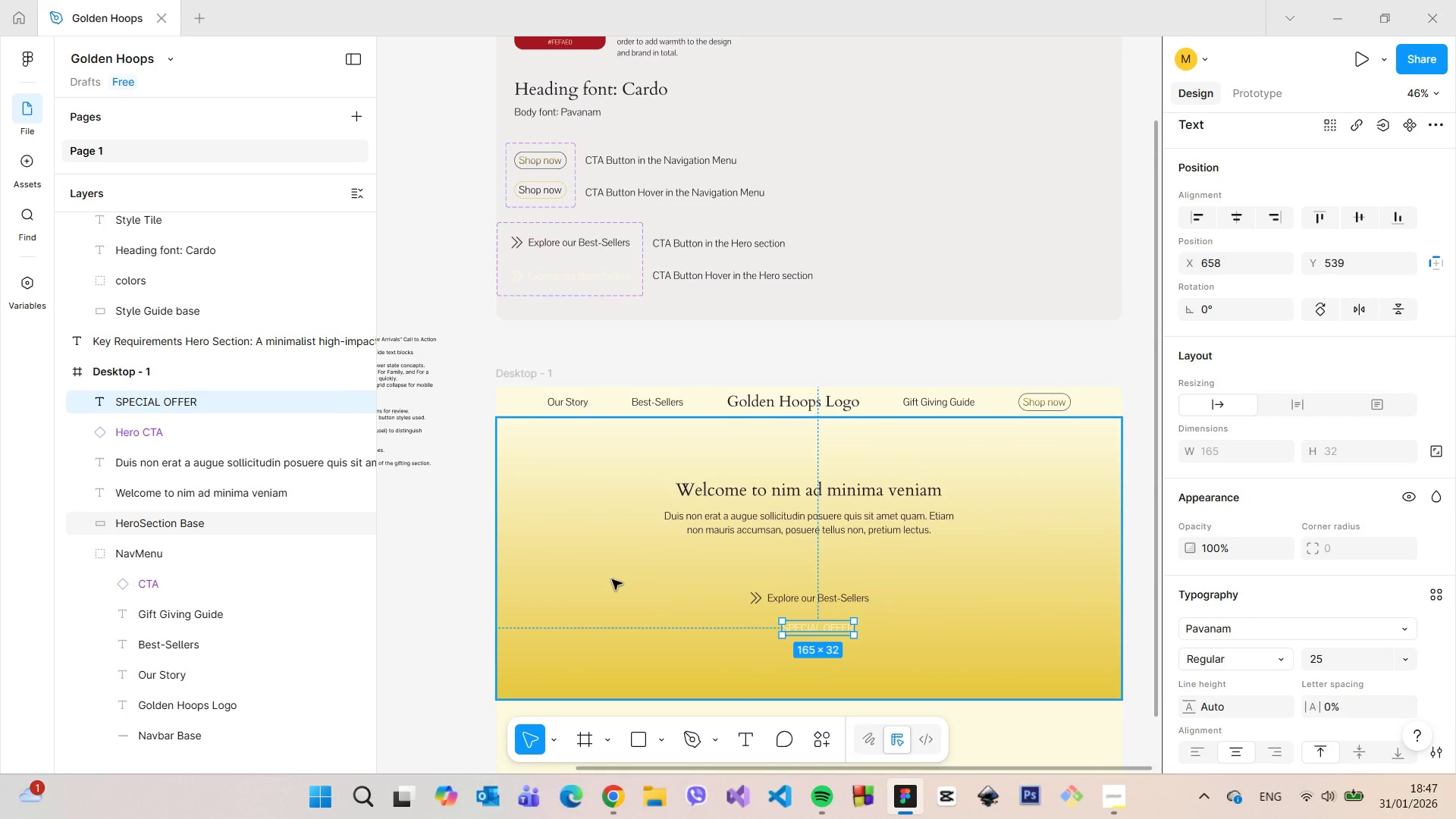 
scroll: coordinate [833, 636], scroll_direction: up, amount: 8.0
 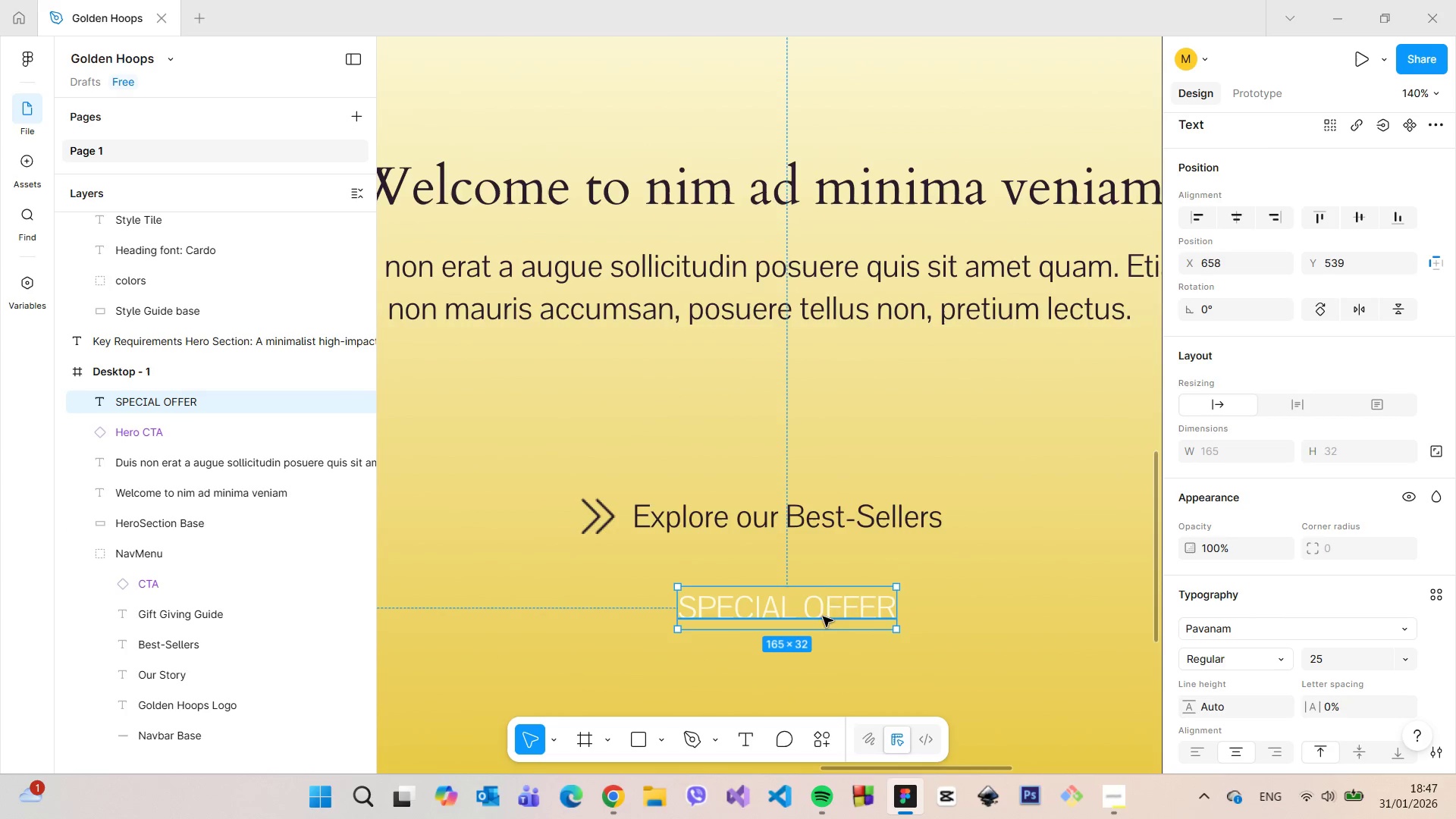 
scroll: coordinate [843, 592], scroll_direction: down, amount: 8.0
 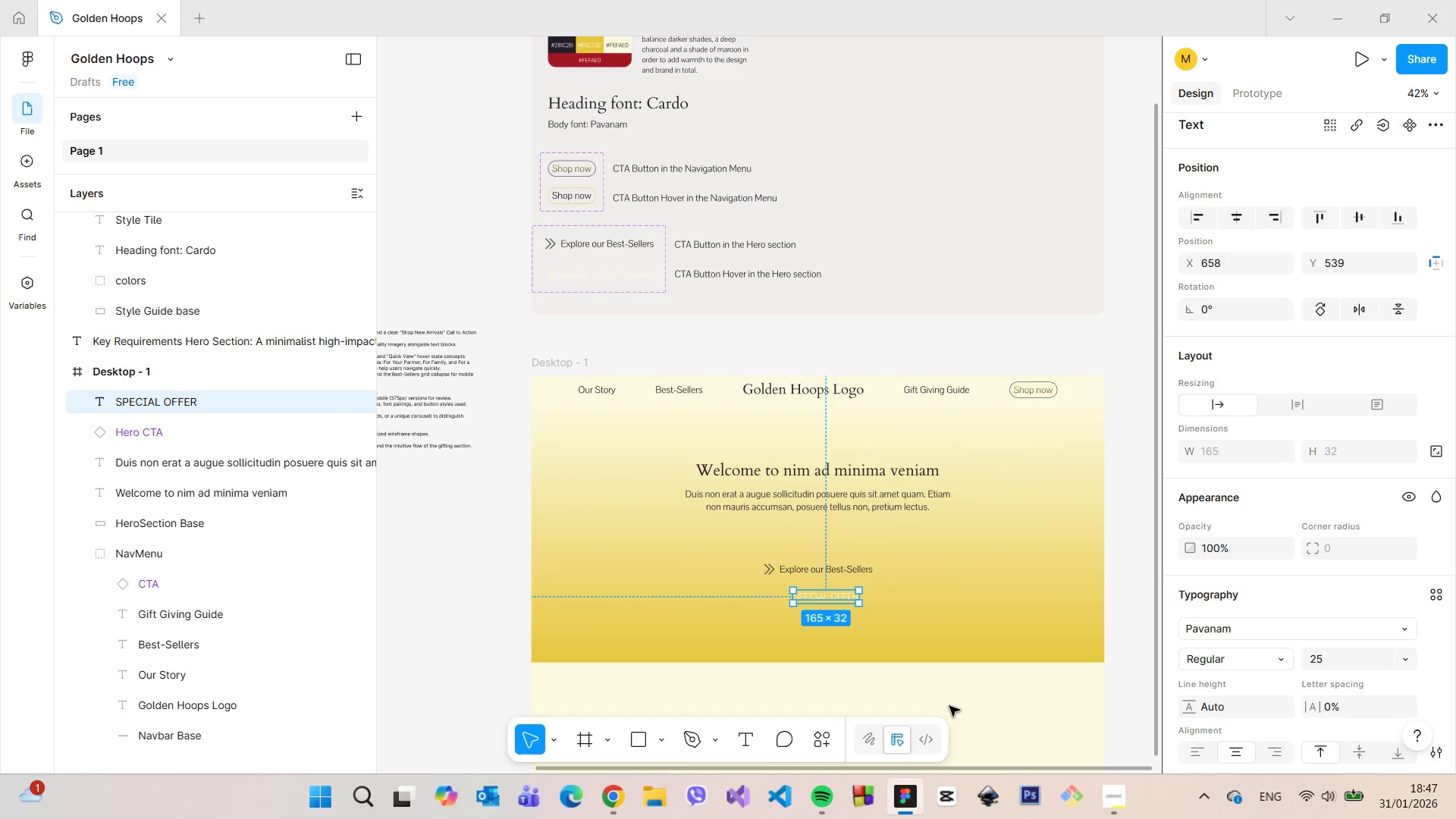 
wait(6.33)
 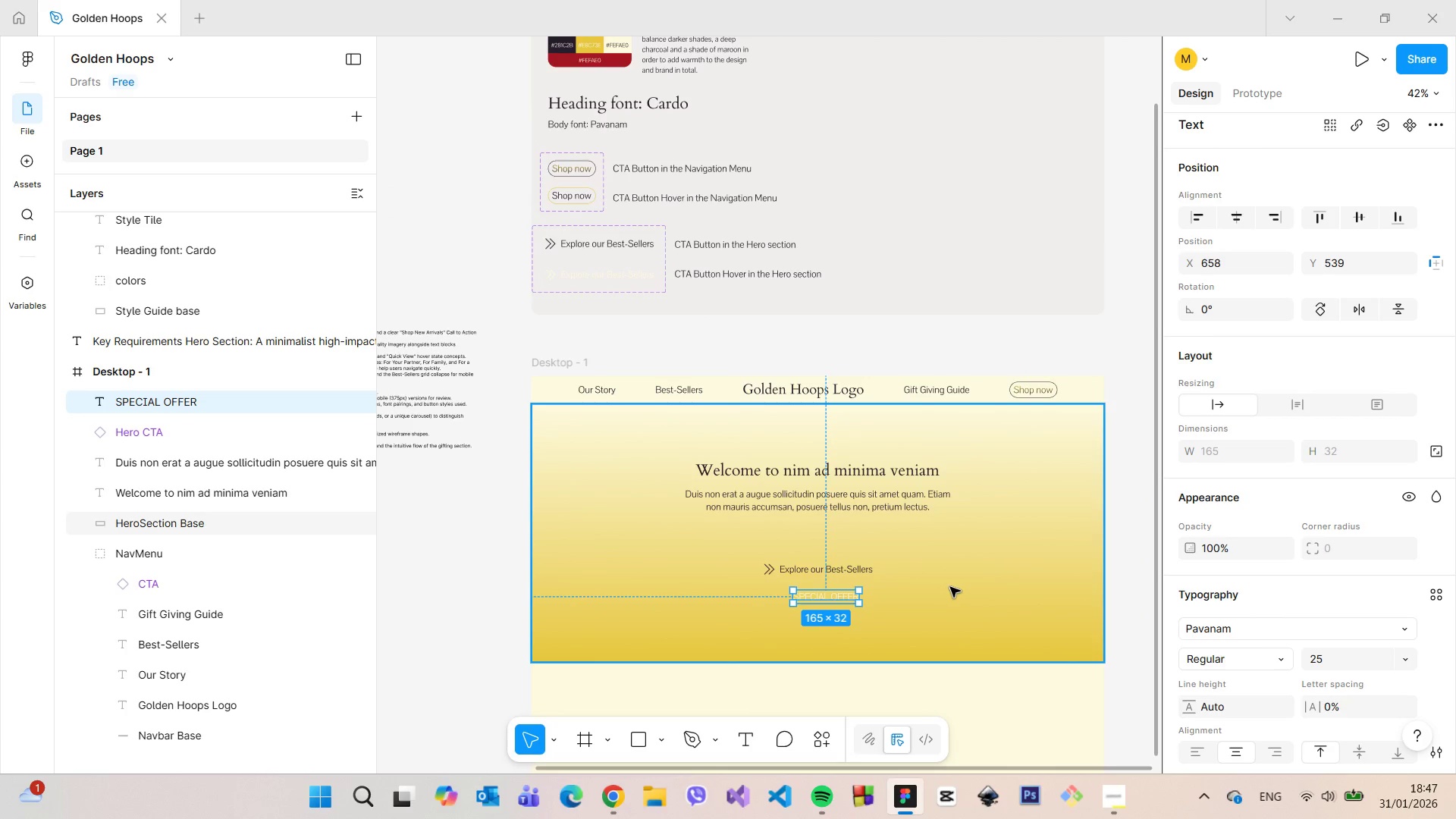 
scroll: coordinate [808, 602], scroll_direction: up, amount: 9.0
 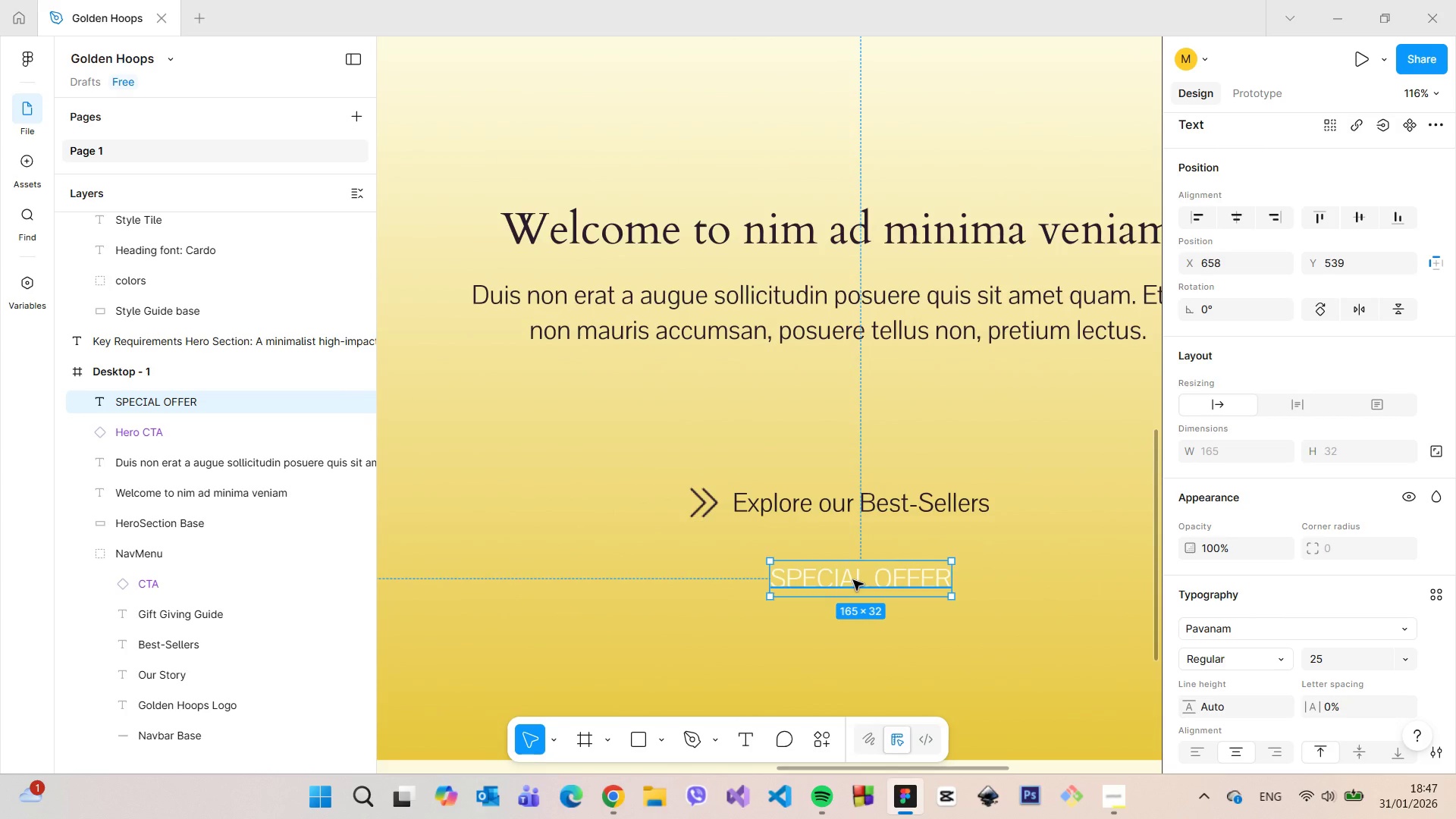 
key(Backspace)
 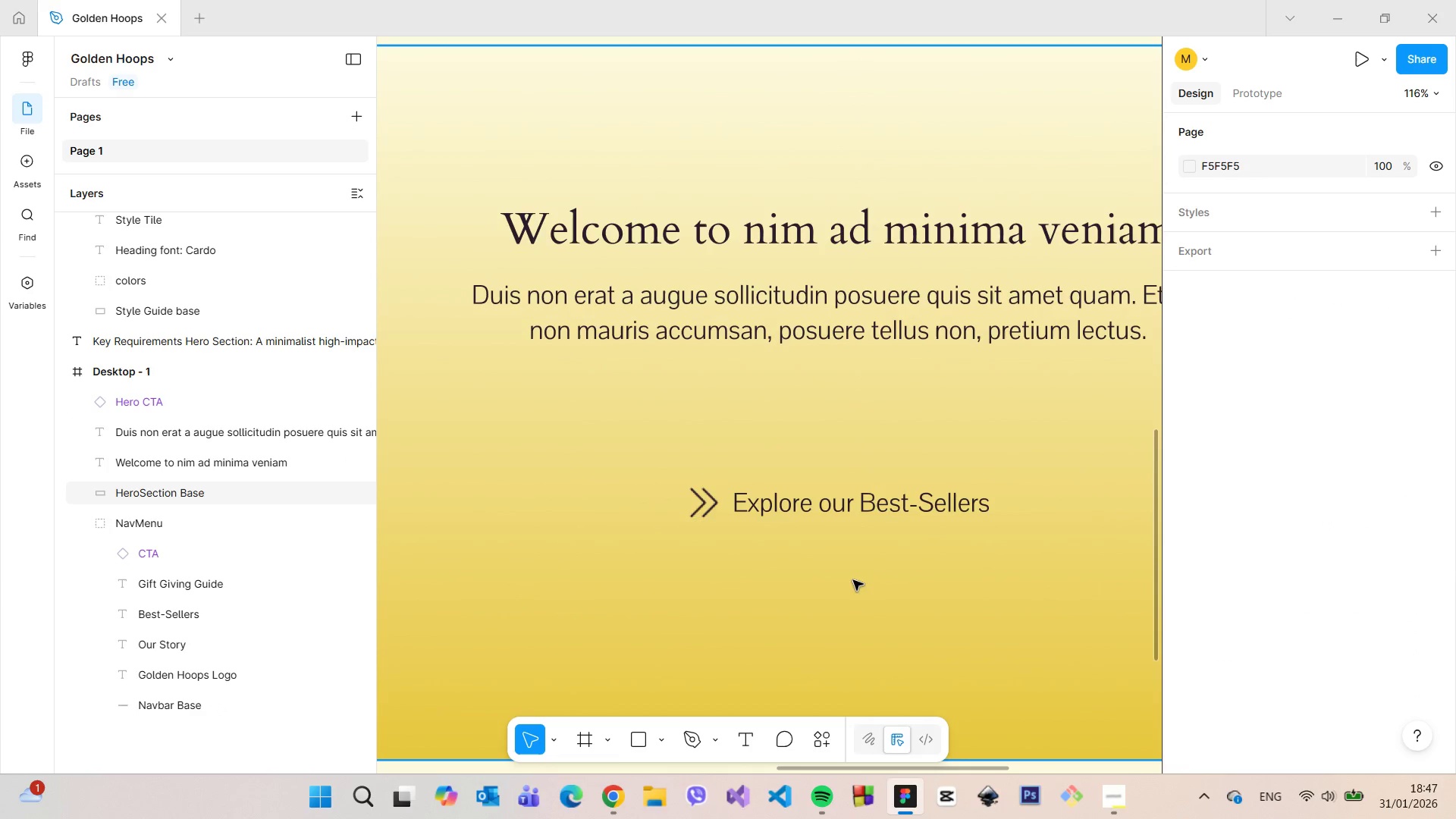 
scroll: coordinate [851, 573], scroll_direction: down, amount: 8.0
 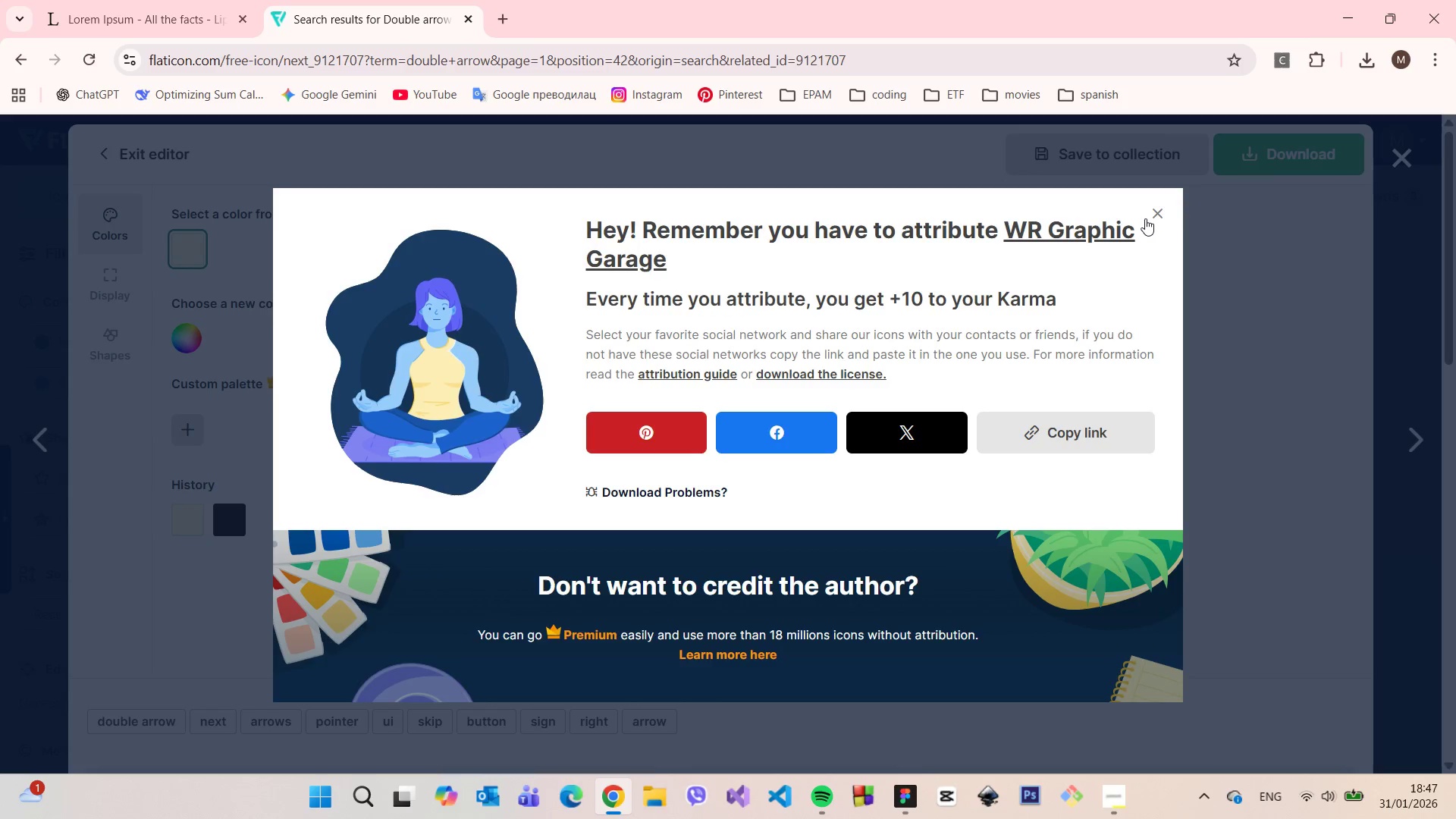 
wait(5.45)
 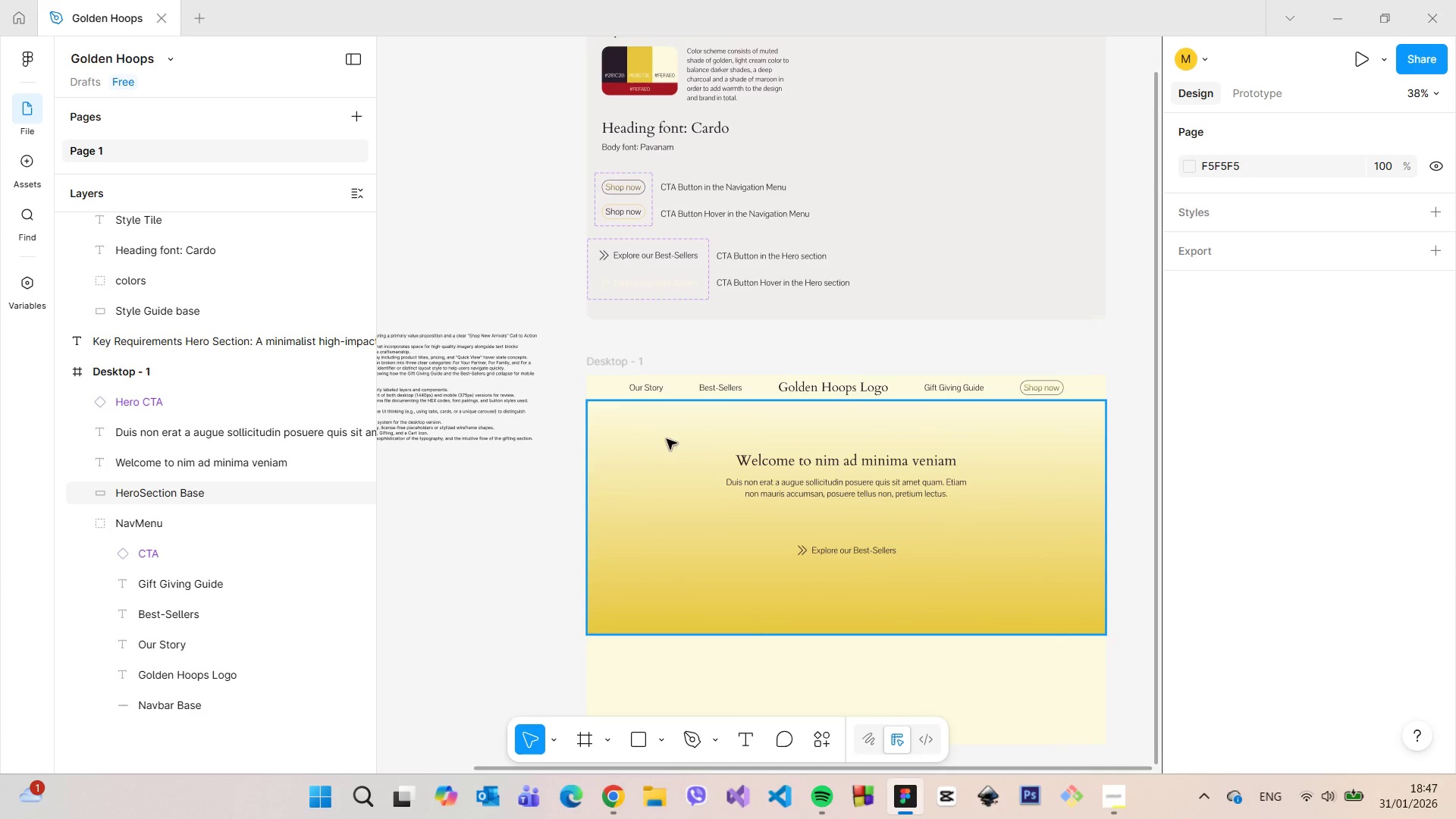 
left_click([497, 5])
 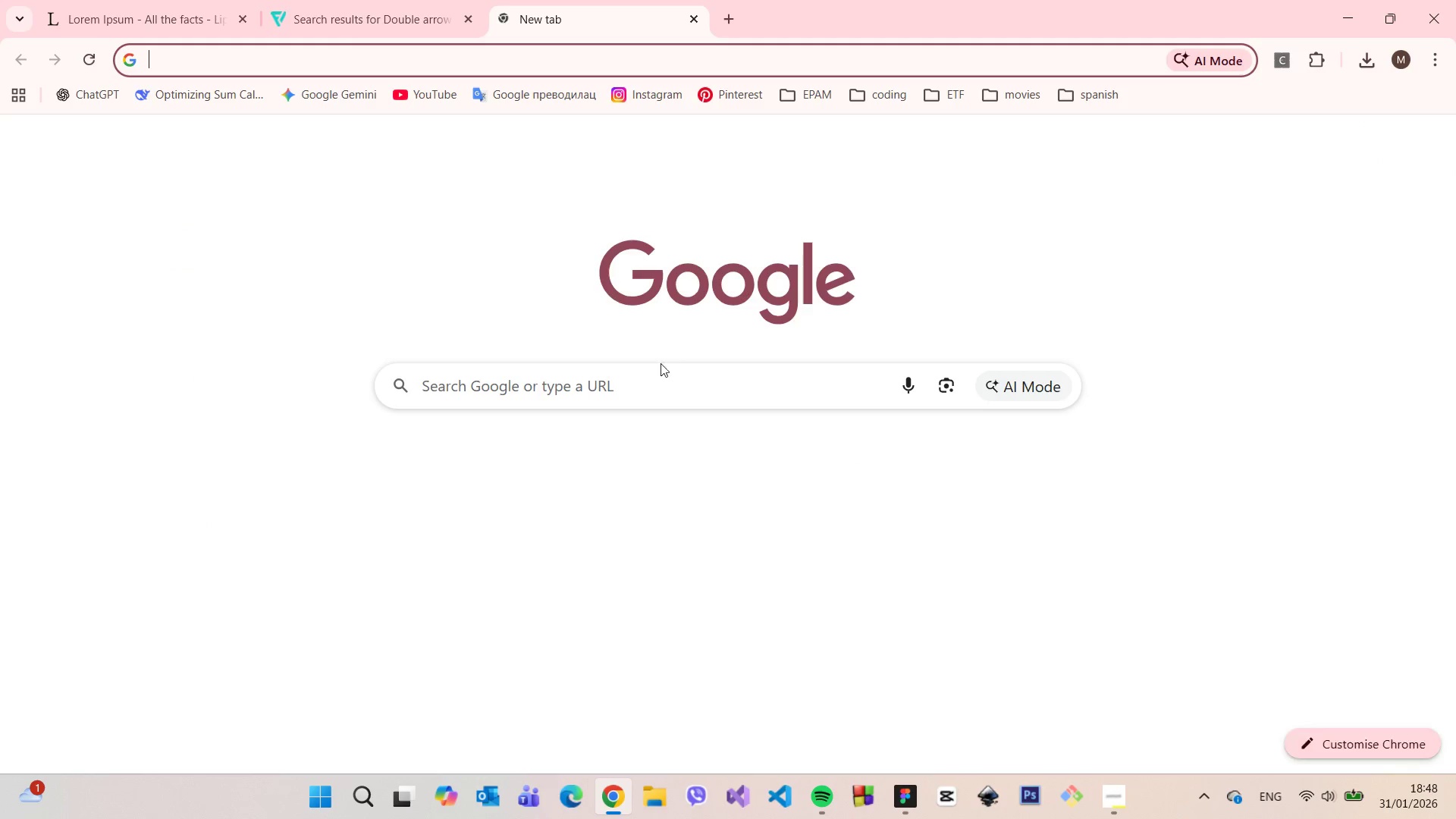 
left_click([654, 379])
 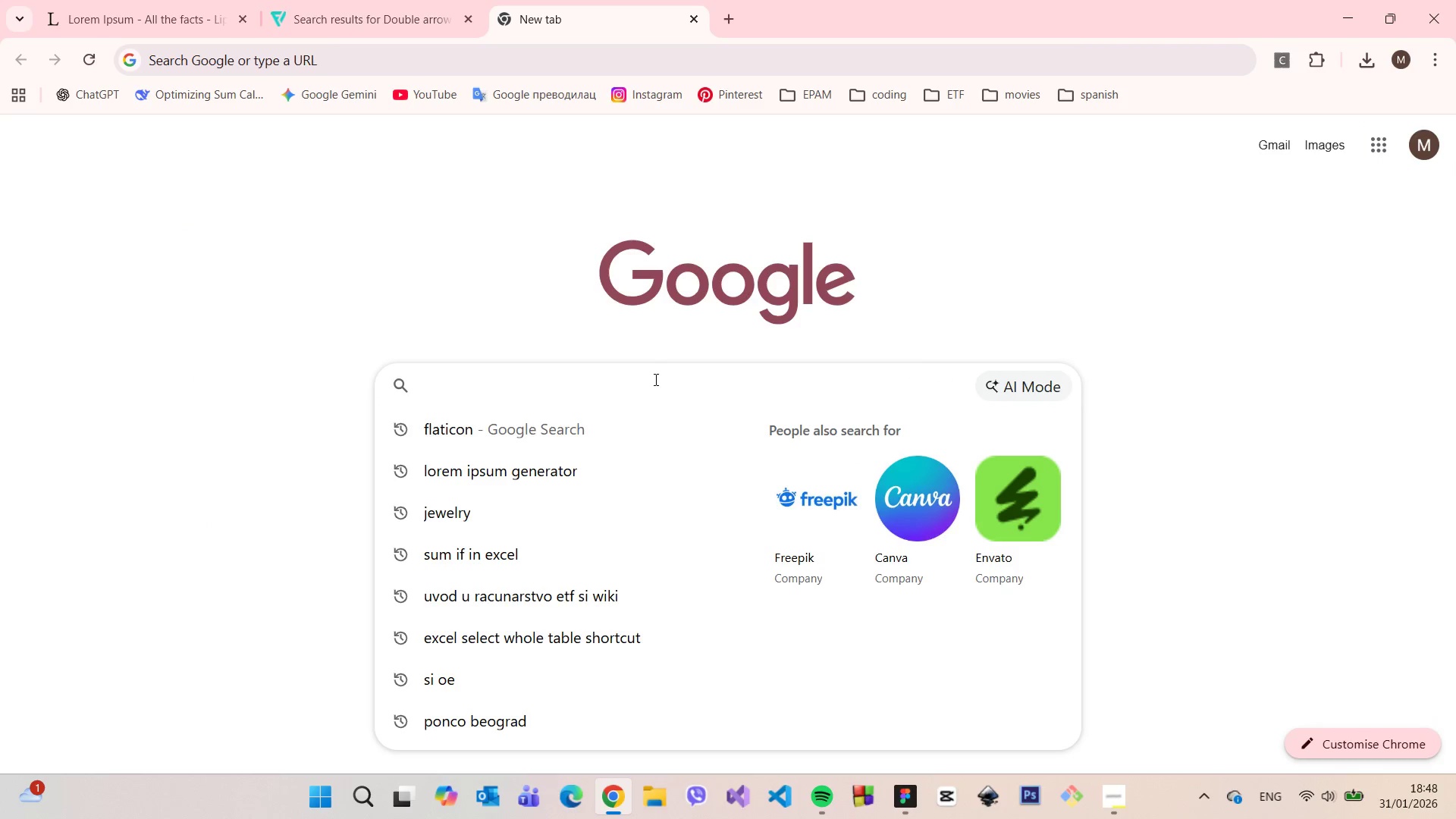 
type(pexels)
 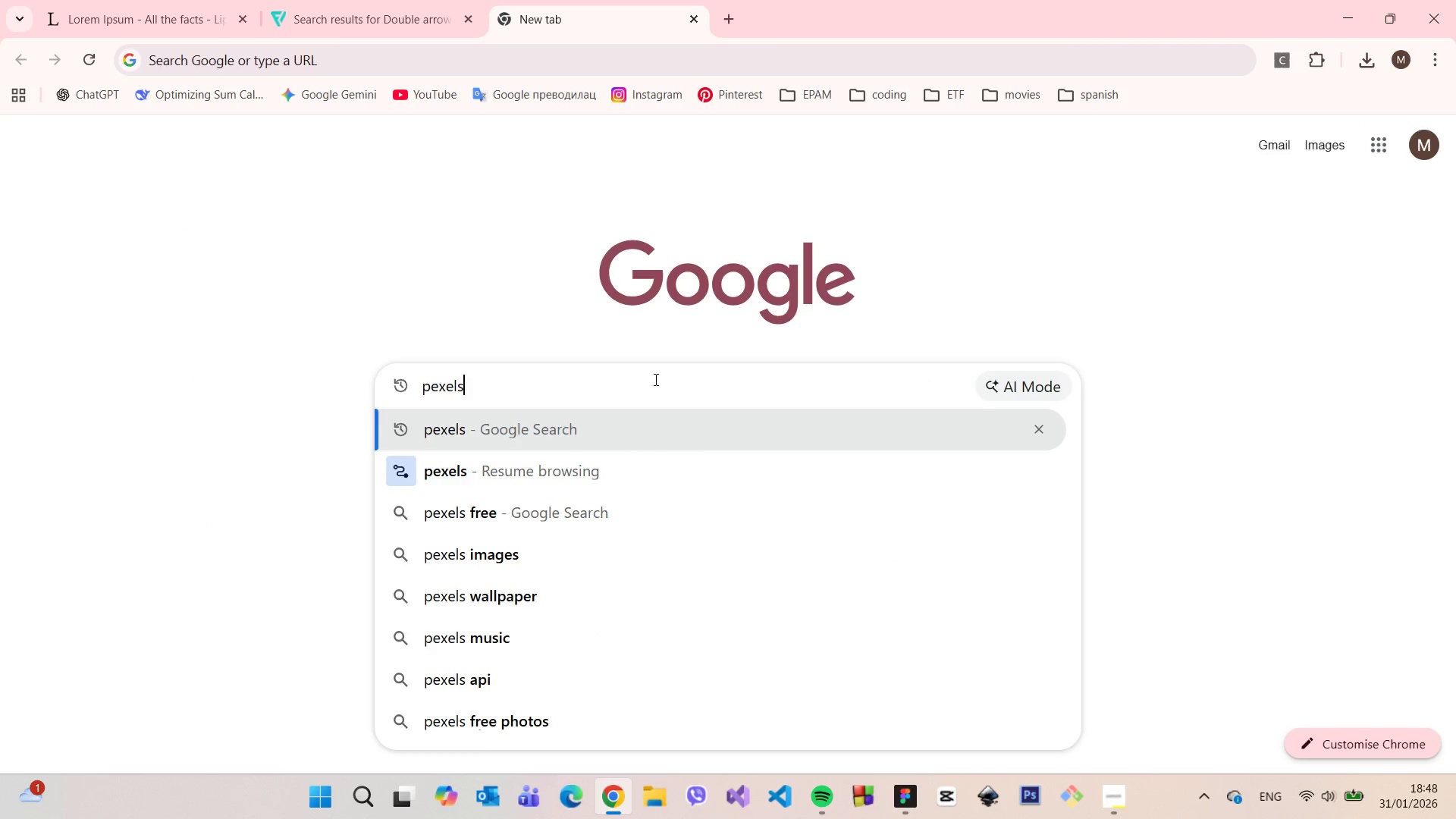 
key(Enter)
 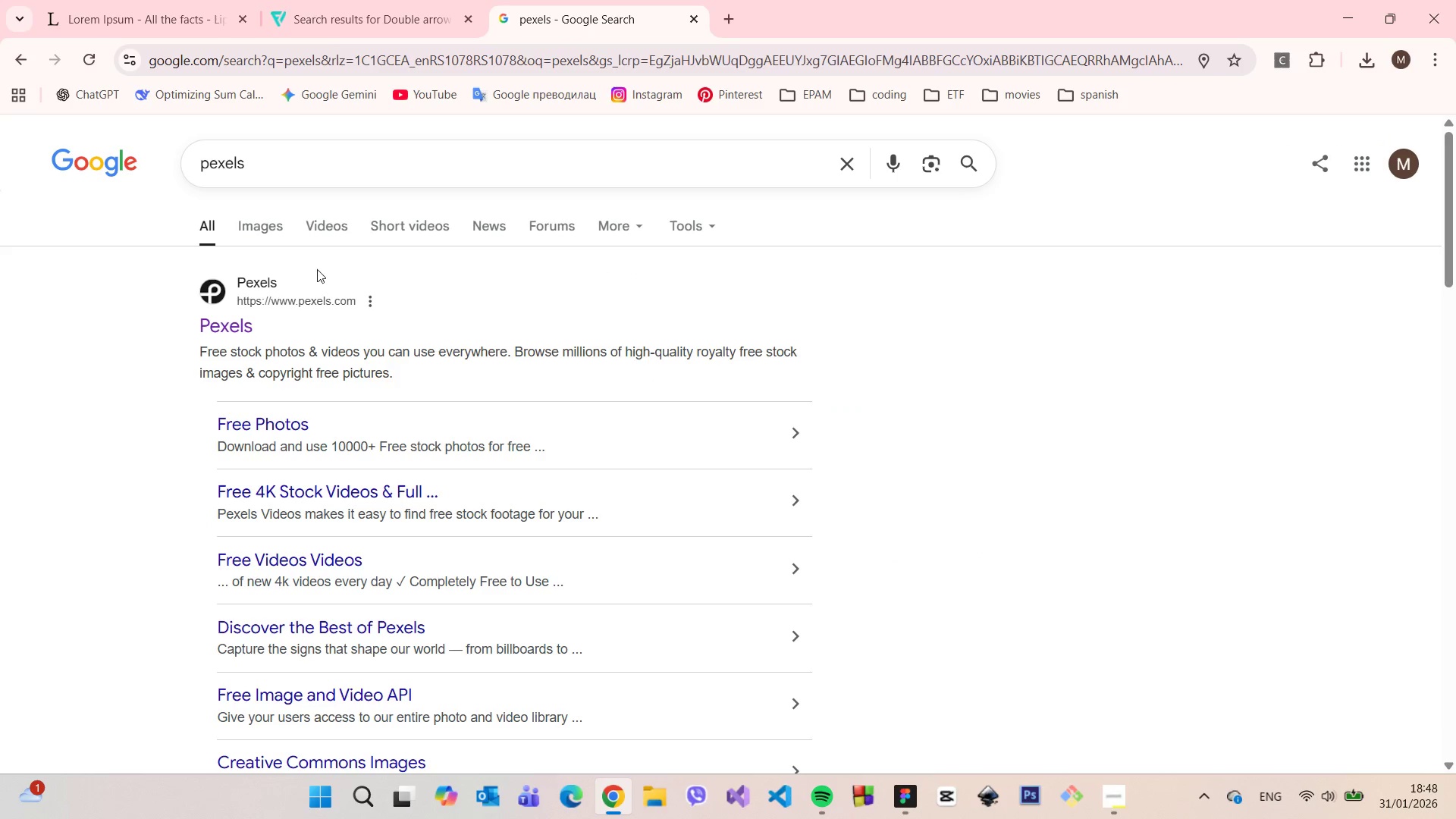 
left_click([231, 326])
 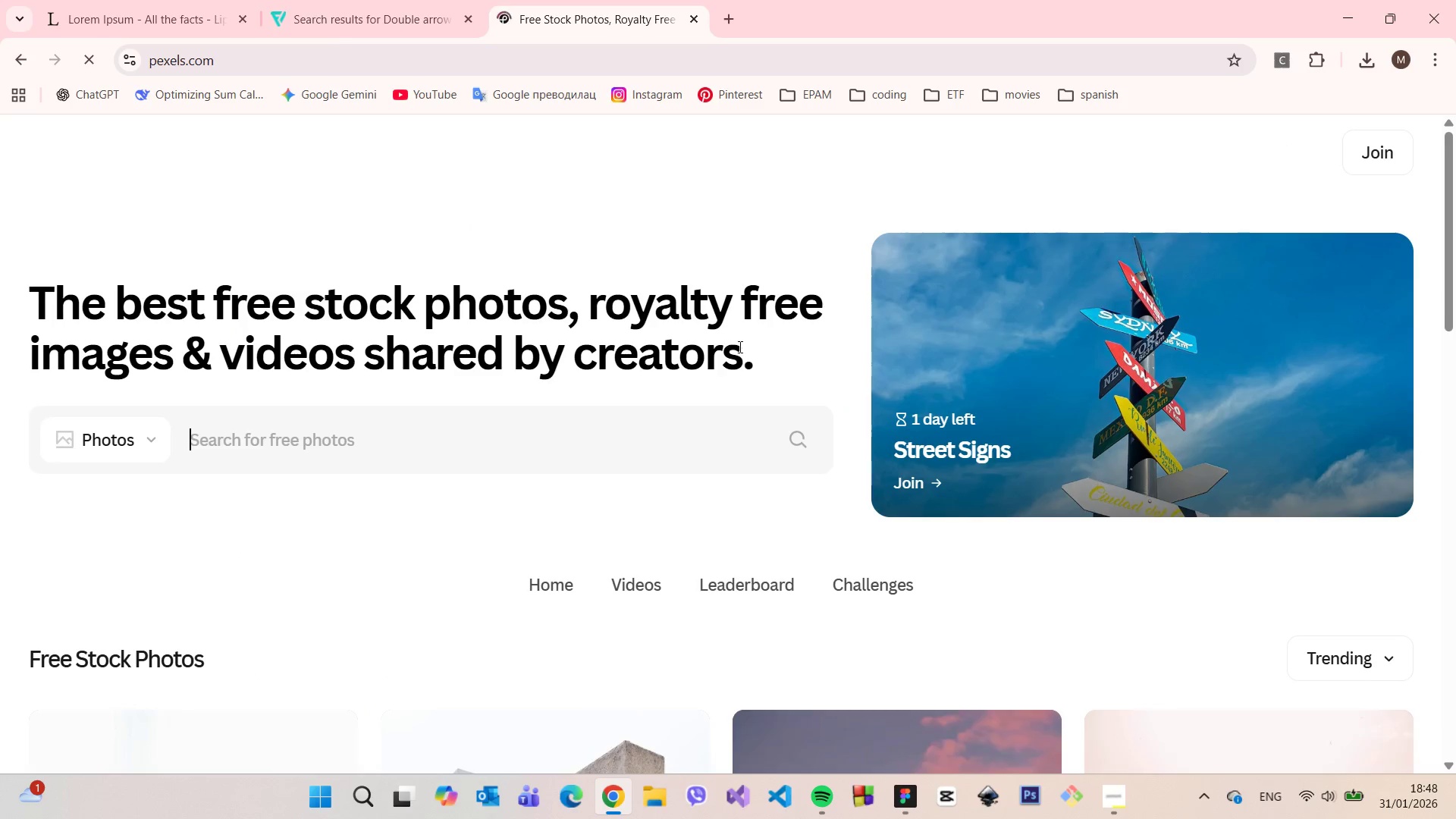 
left_click([275, 443])
 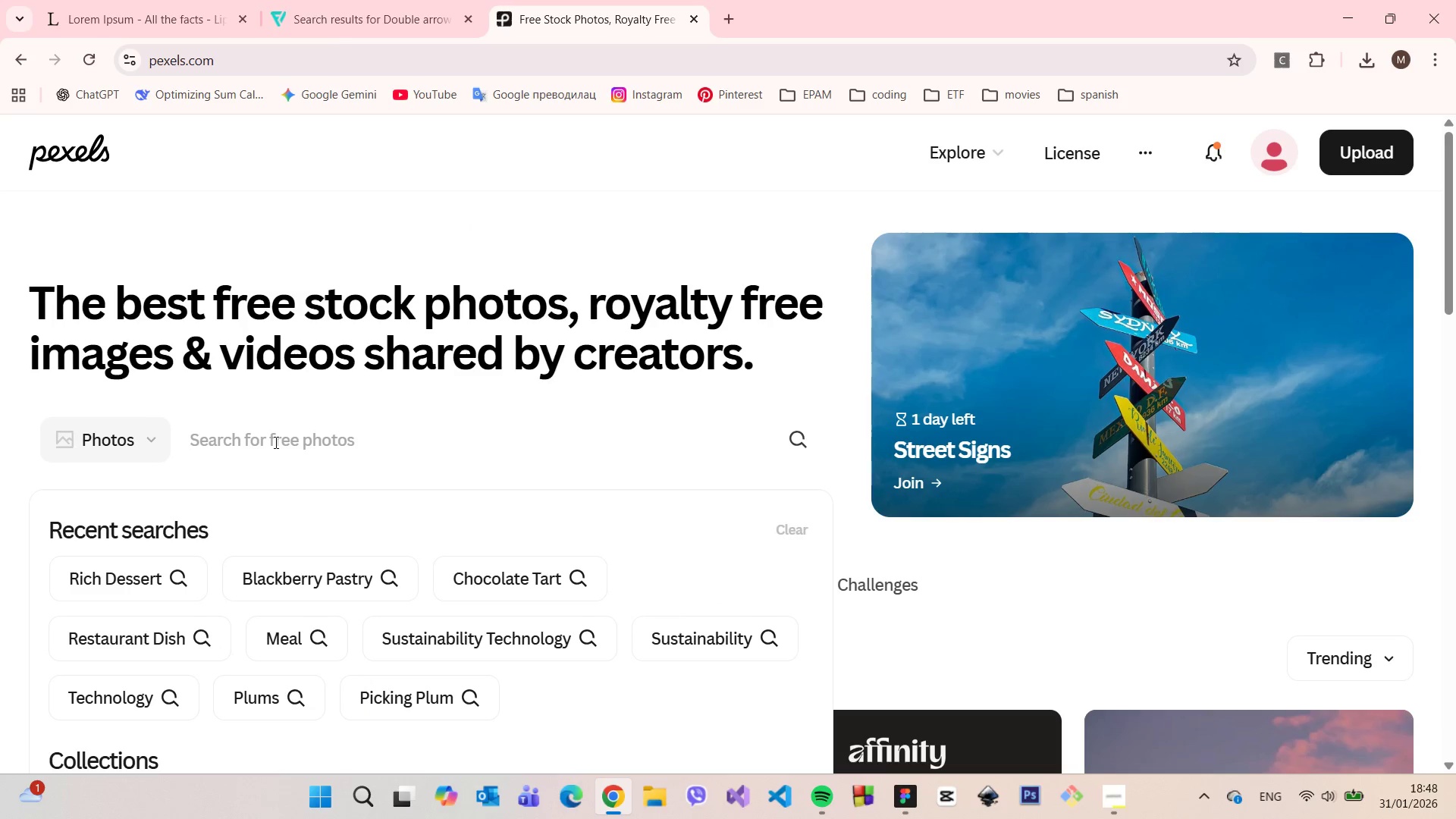 
type(gold jew)
 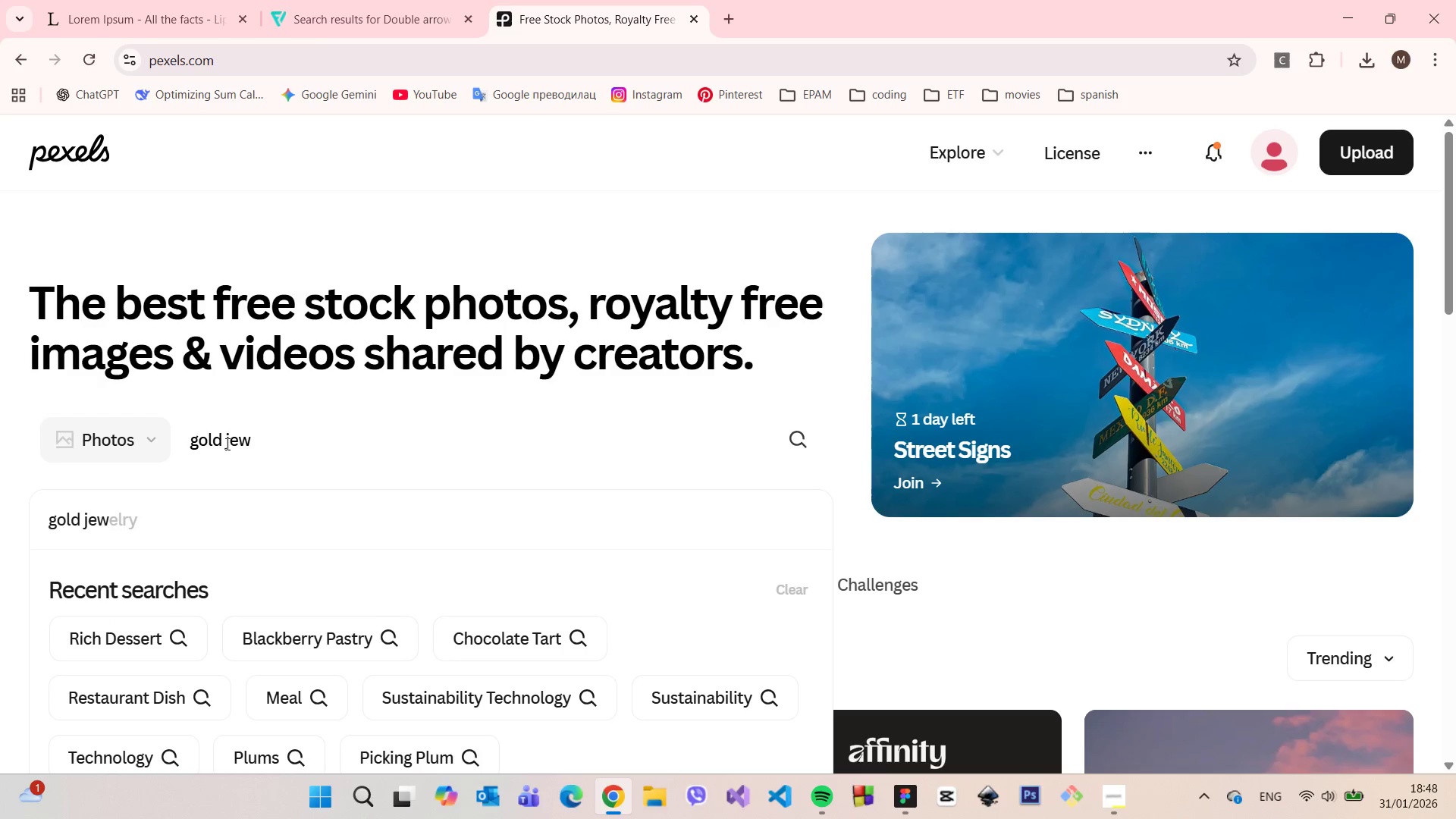 
left_click([139, 519])
 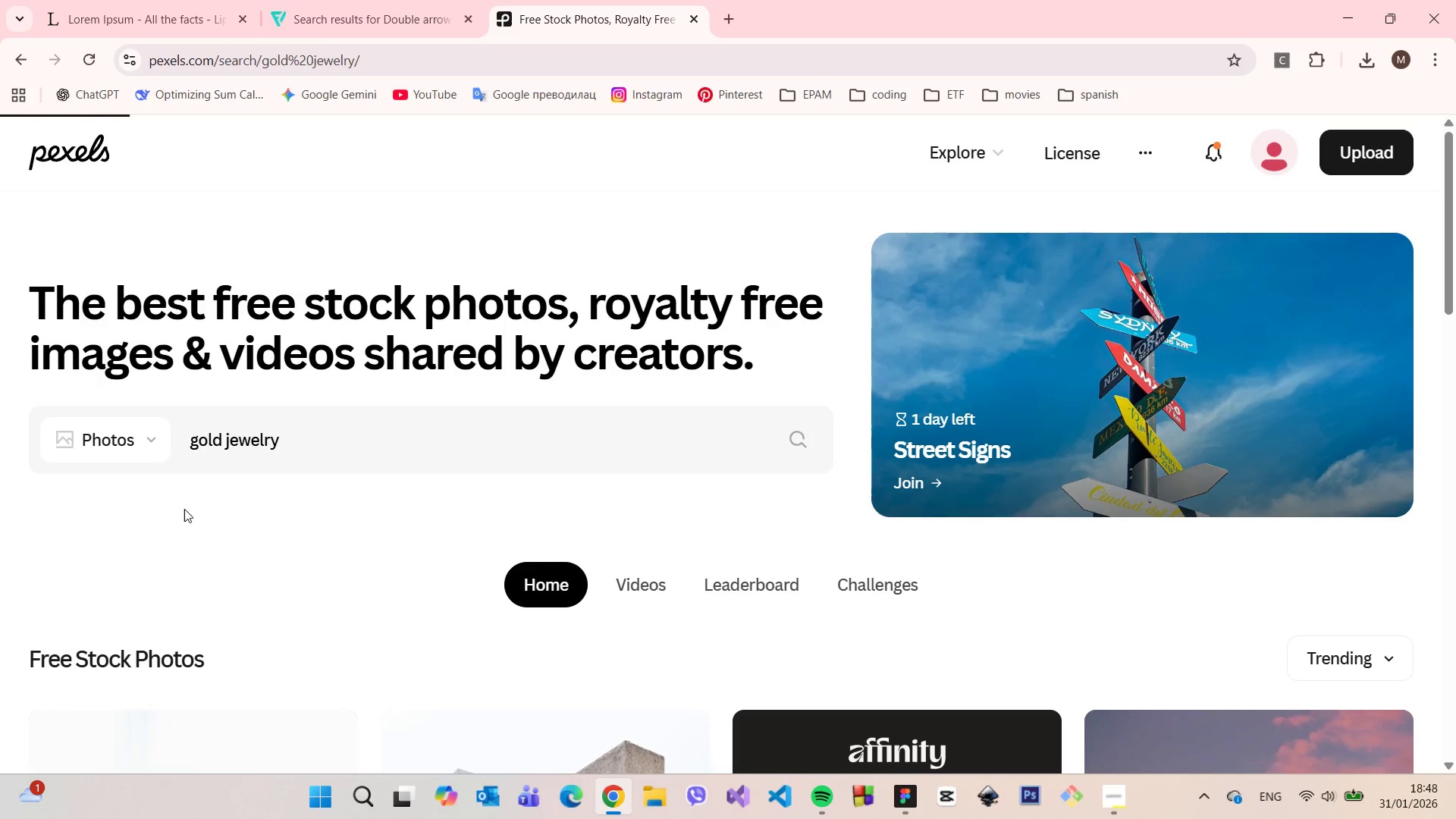 
scroll: coordinate [285, 510], scroll_direction: down, amount: 4.0
 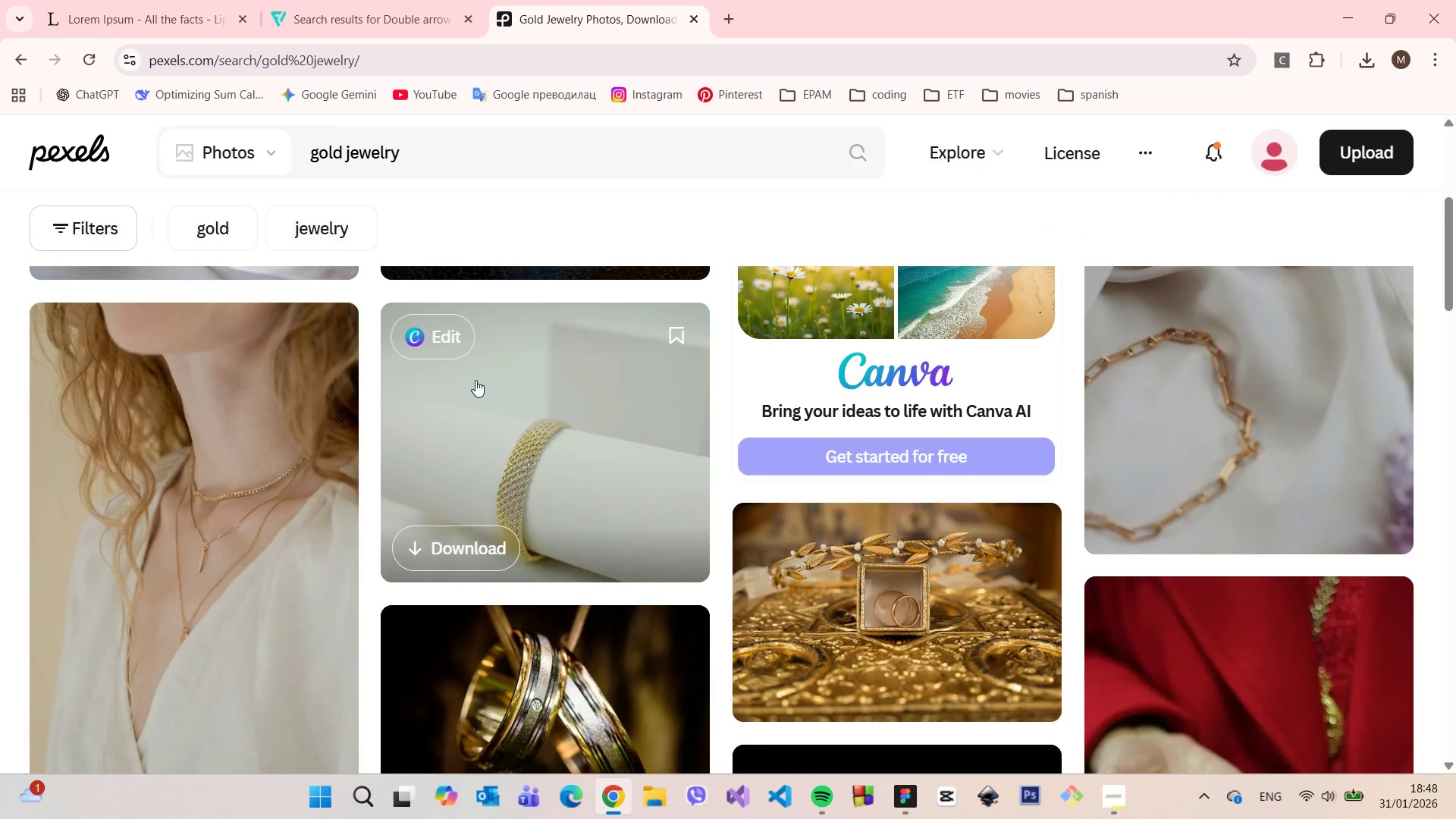 
scroll: coordinate [588, 350], scroll_direction: up, amount: 6.0
 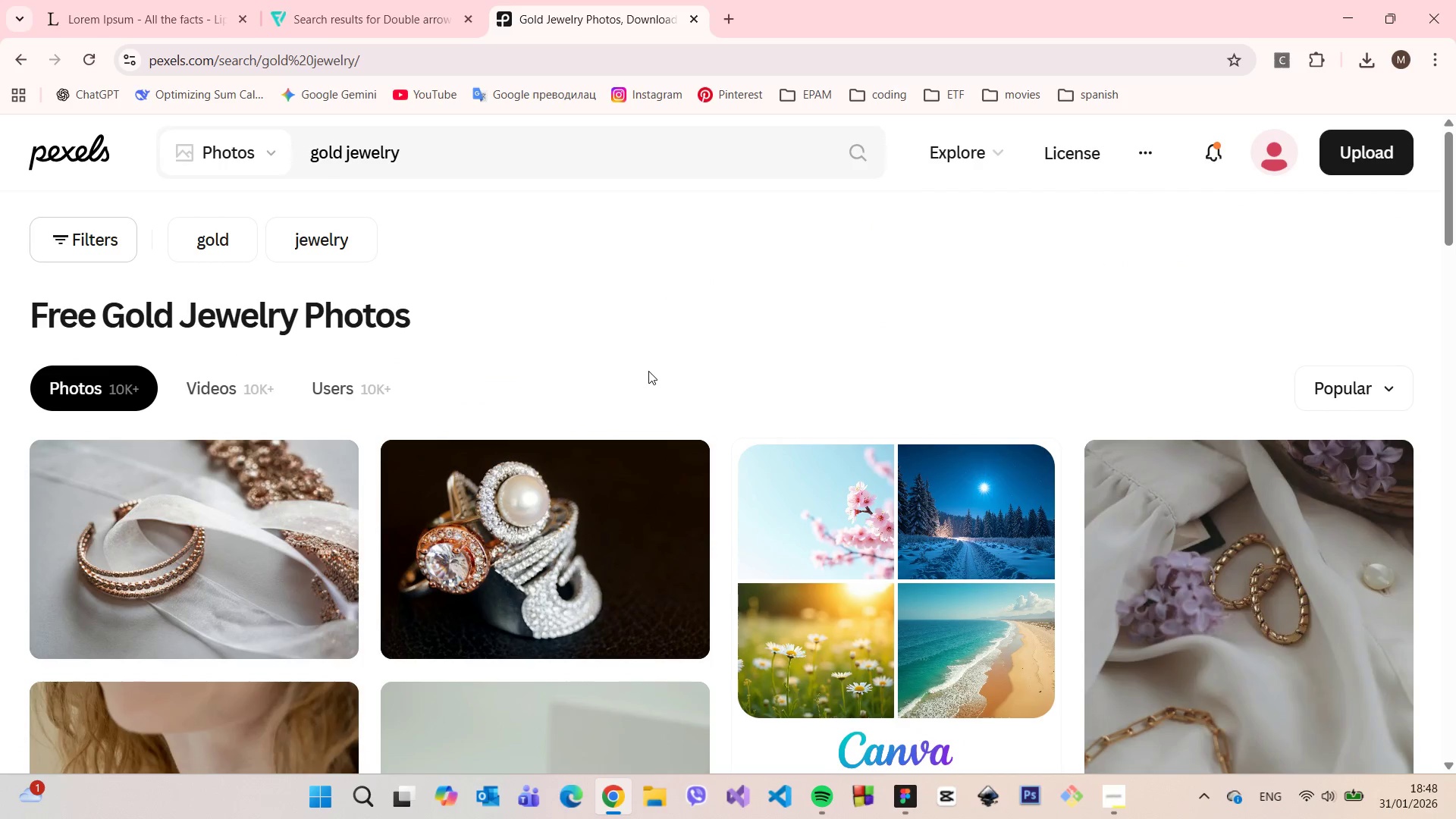 
scroll: coordinate [721, 549], scroll_direction: down, amount: 10.0
 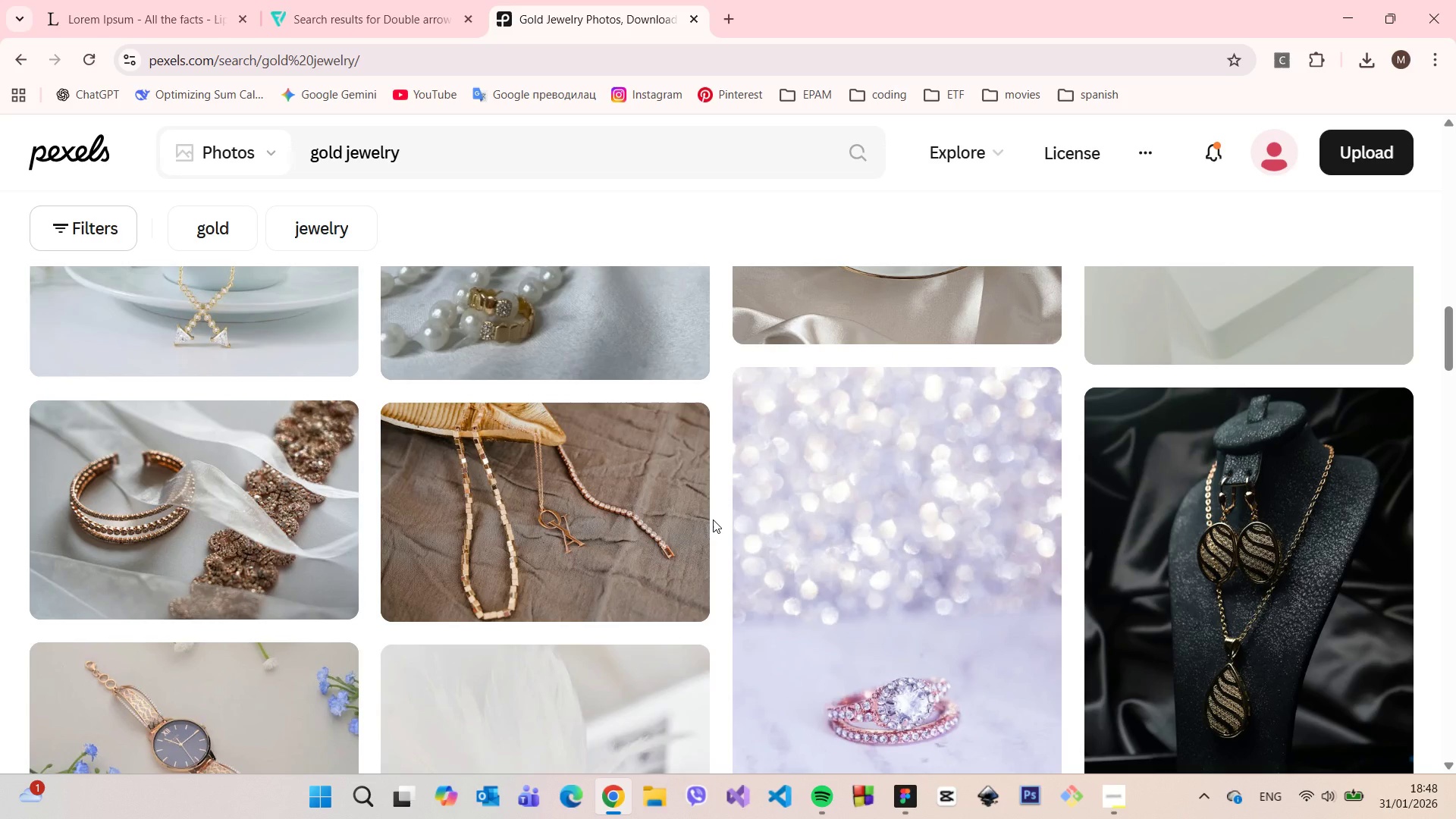 
scroll: coordinate [713, 510], scroll_direction: down, amount: 12.0
 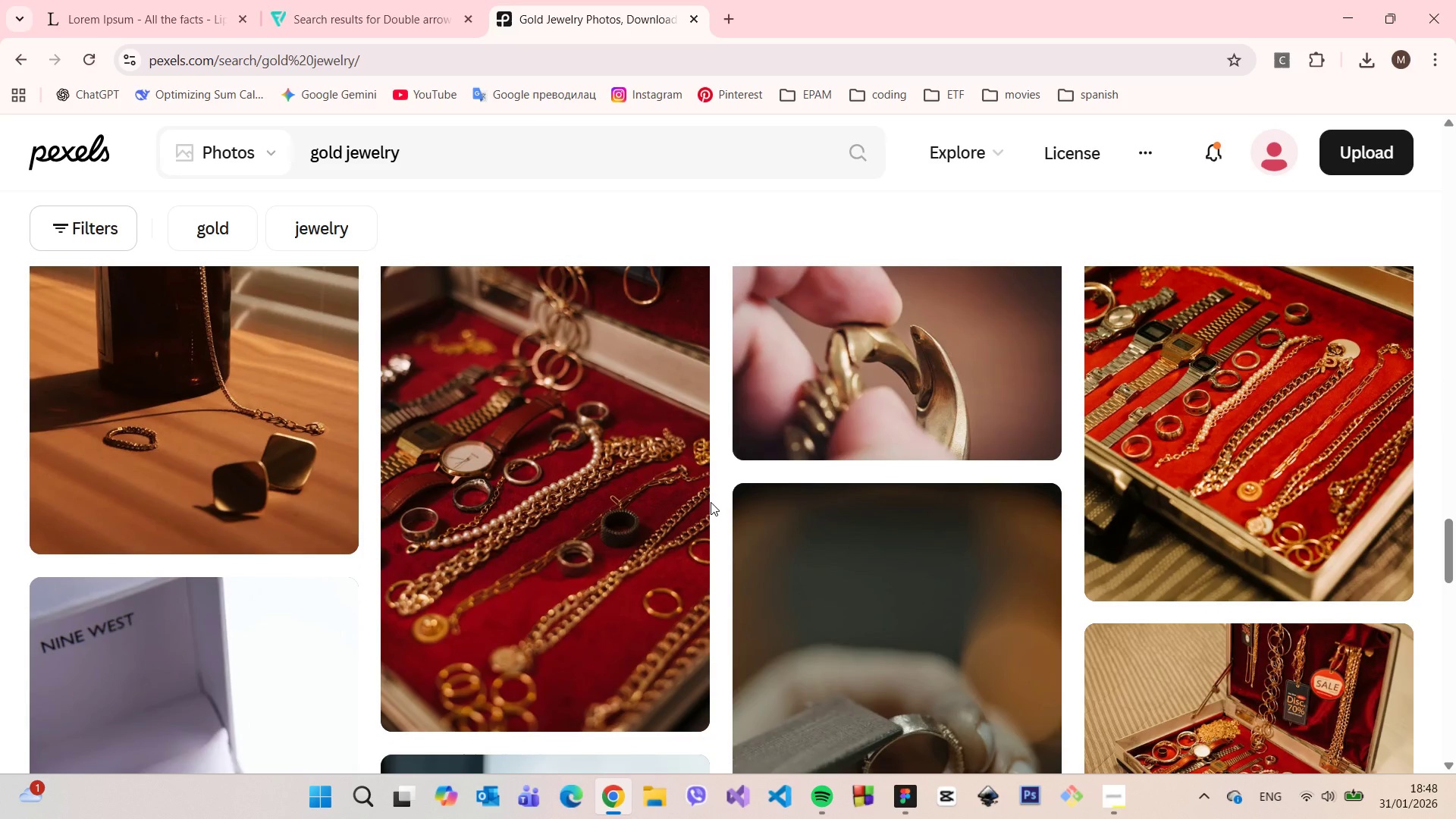 
scroll: coordinate [711, 496], scroll_direction: down, amount: 9.0
 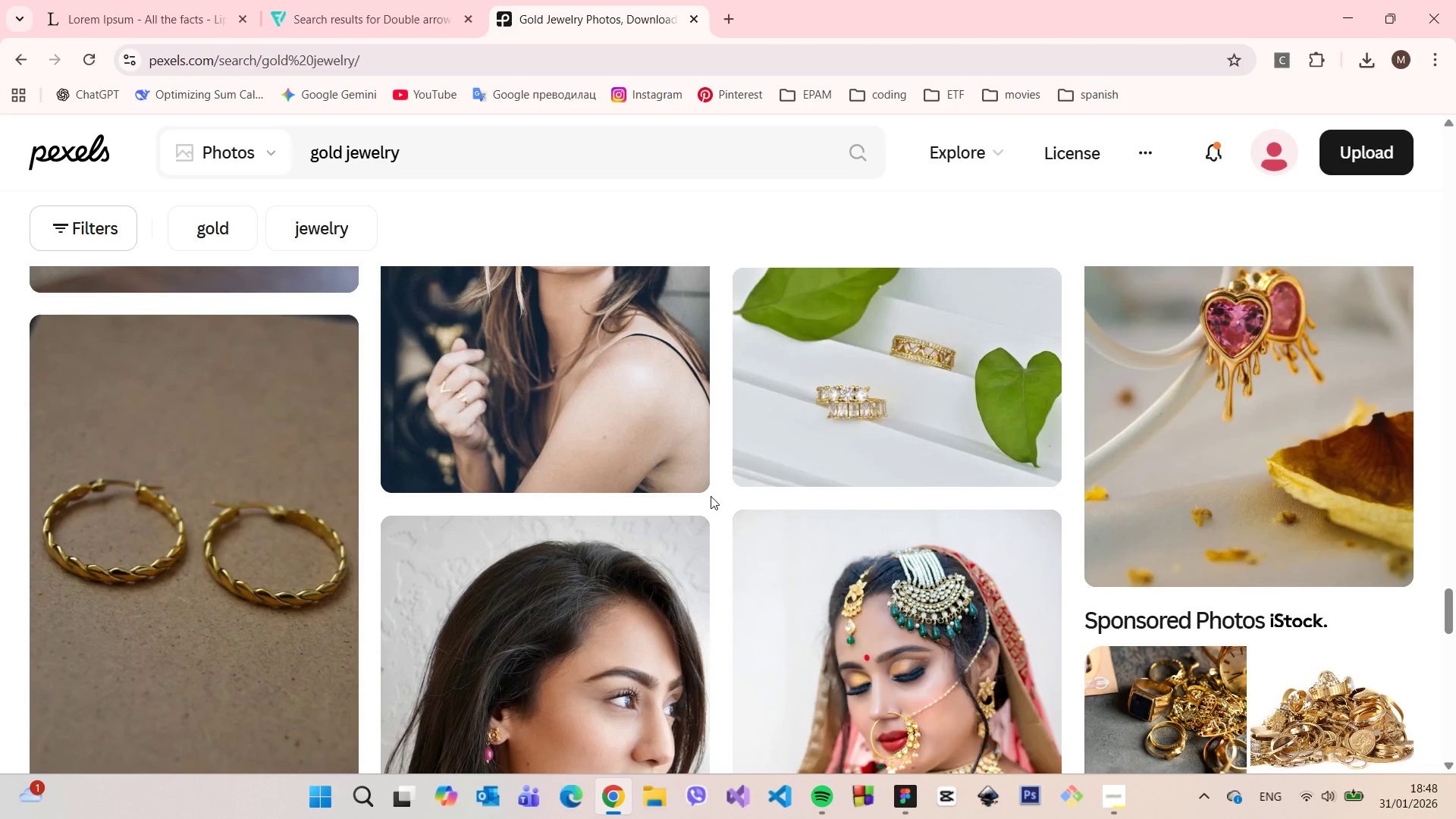 
left_click([214, 221])
 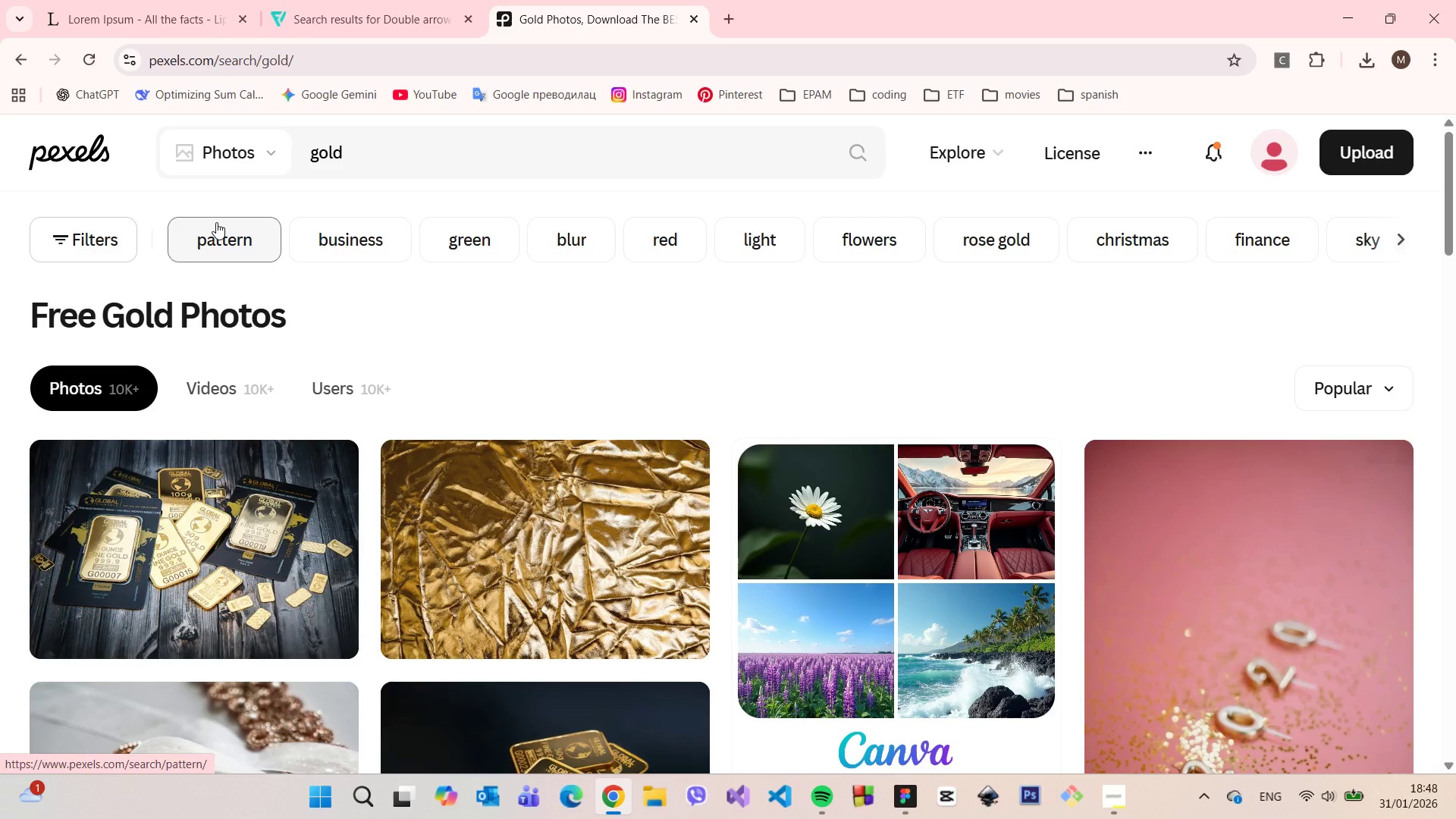 
scroll: coordinate [517, 341], scroll_direction: down, amount: 21.0
 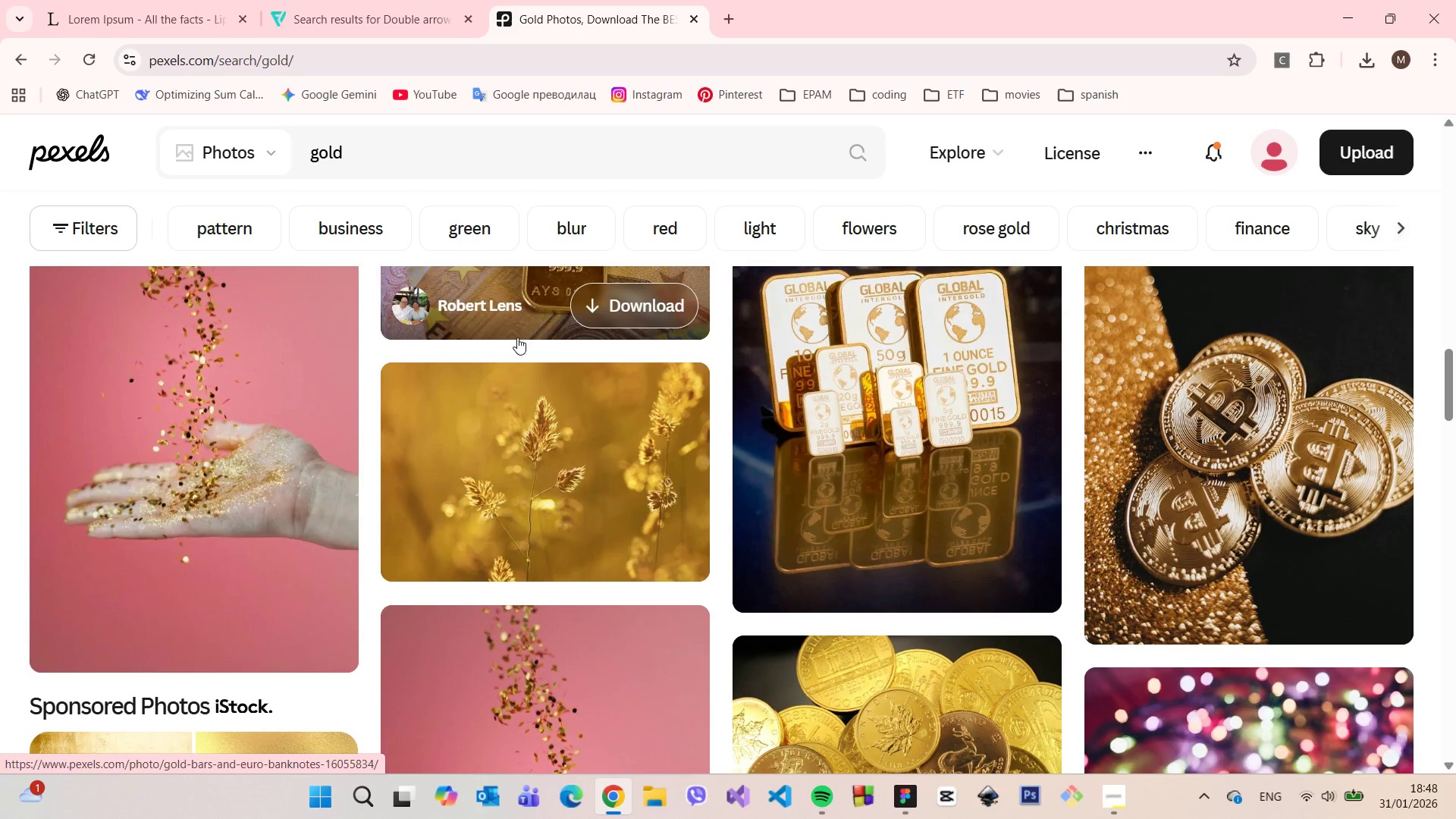 
scroll: coordinate [517, 336], scroll_direction: down, amount: 15.0
 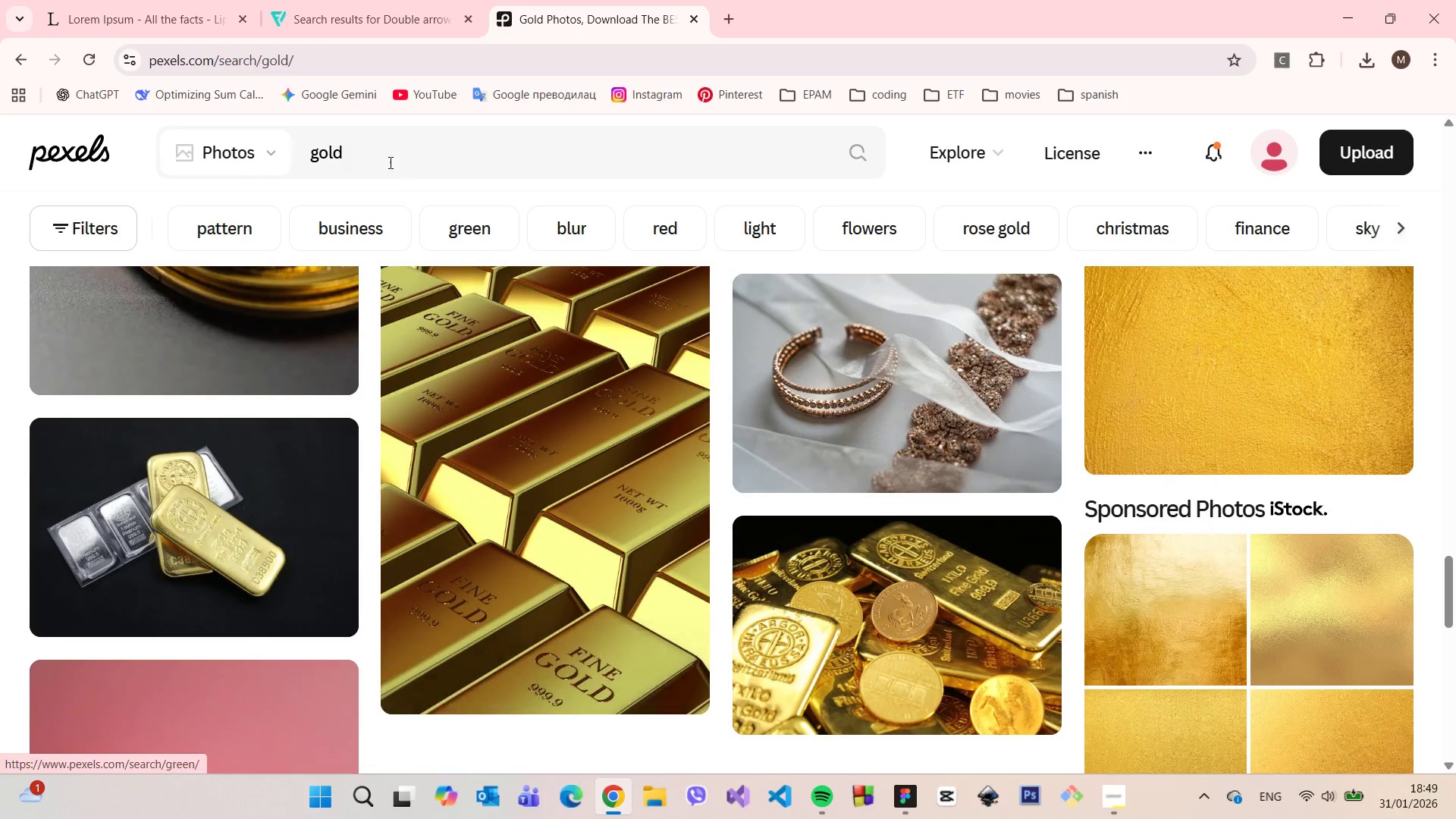 
left_click([389, 162])
 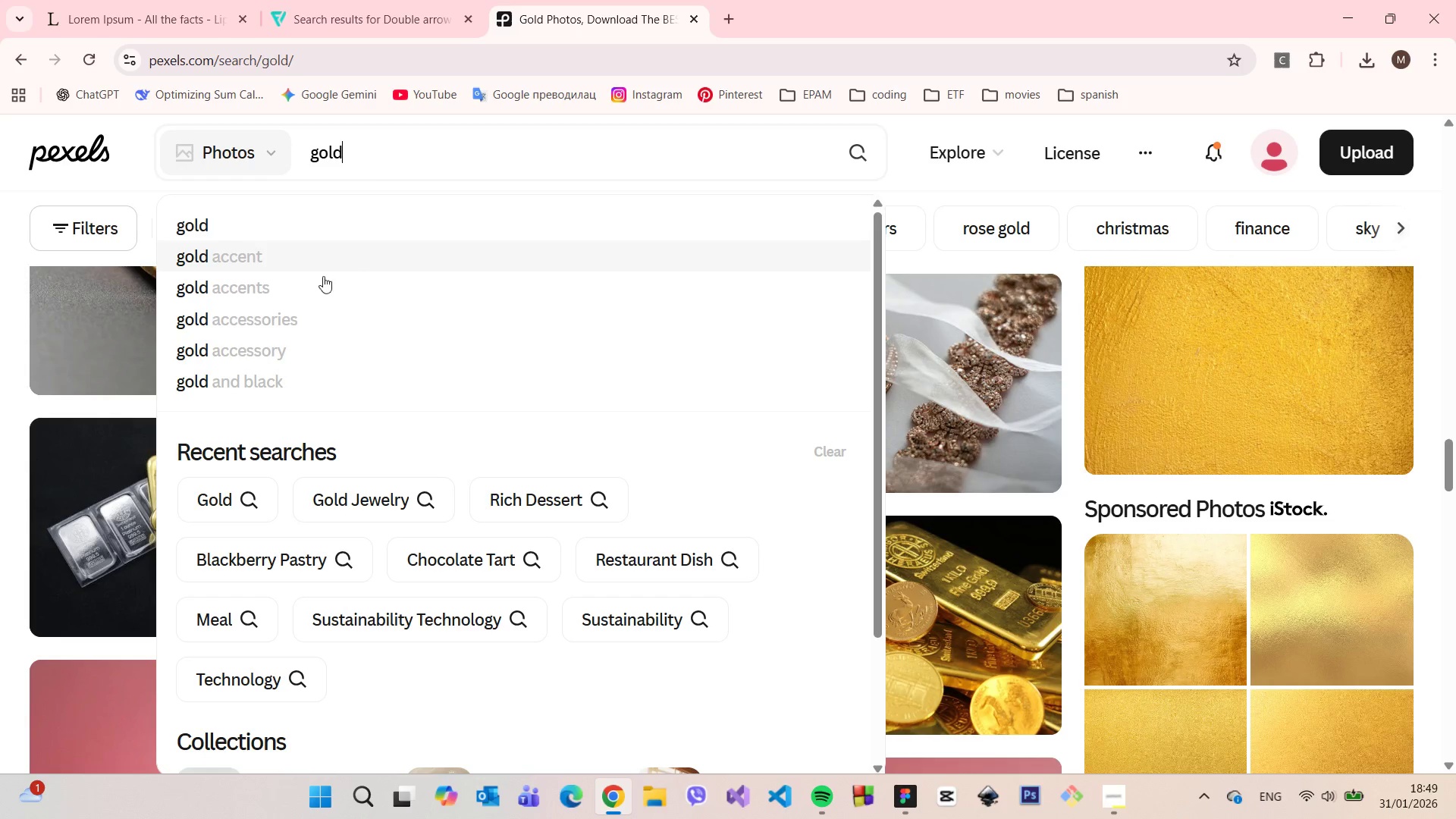 
left_click([287, 310])
 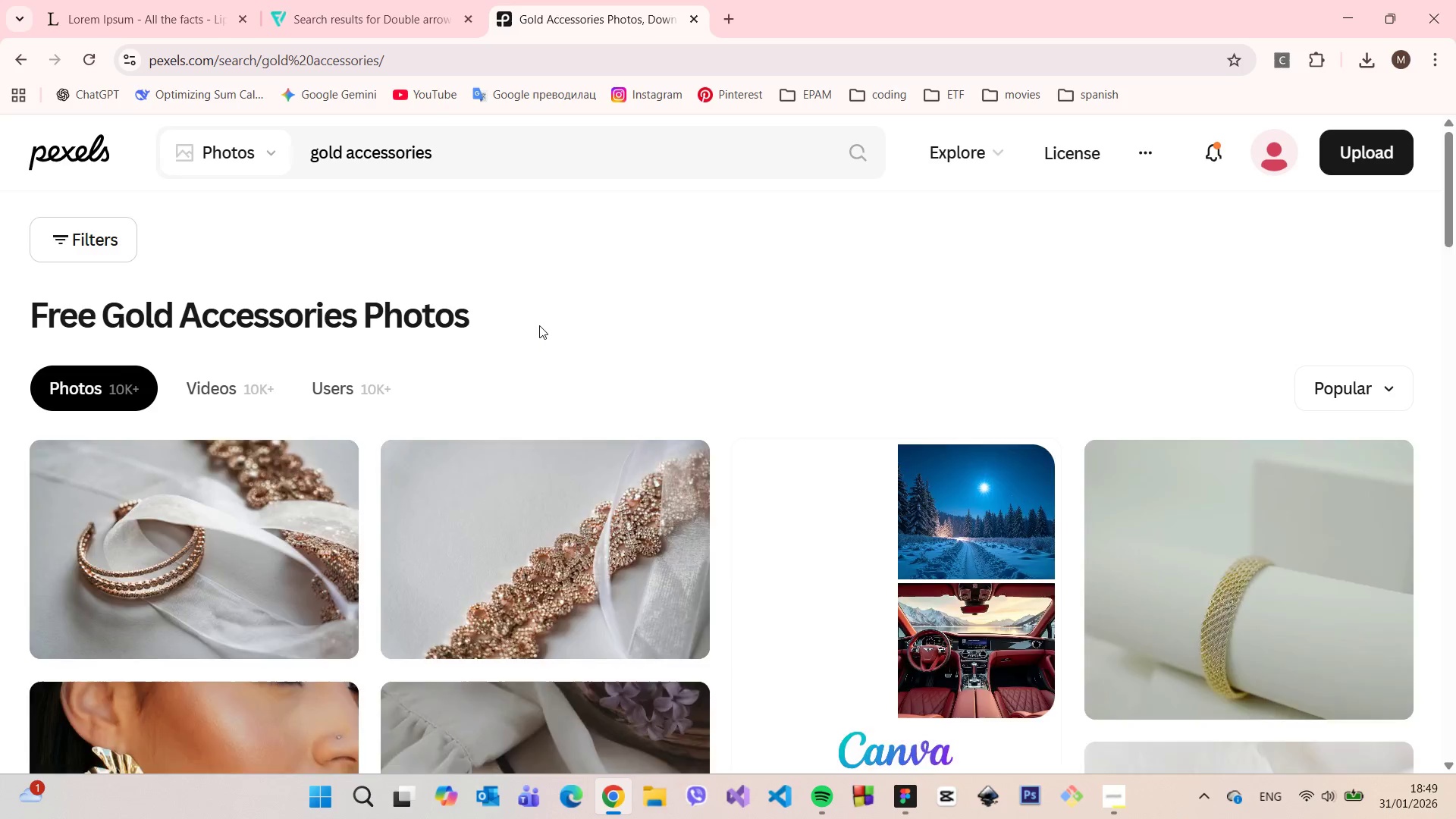 
scroll: coordinate [539, 322], scroll_direction: down, amount: 8.0
 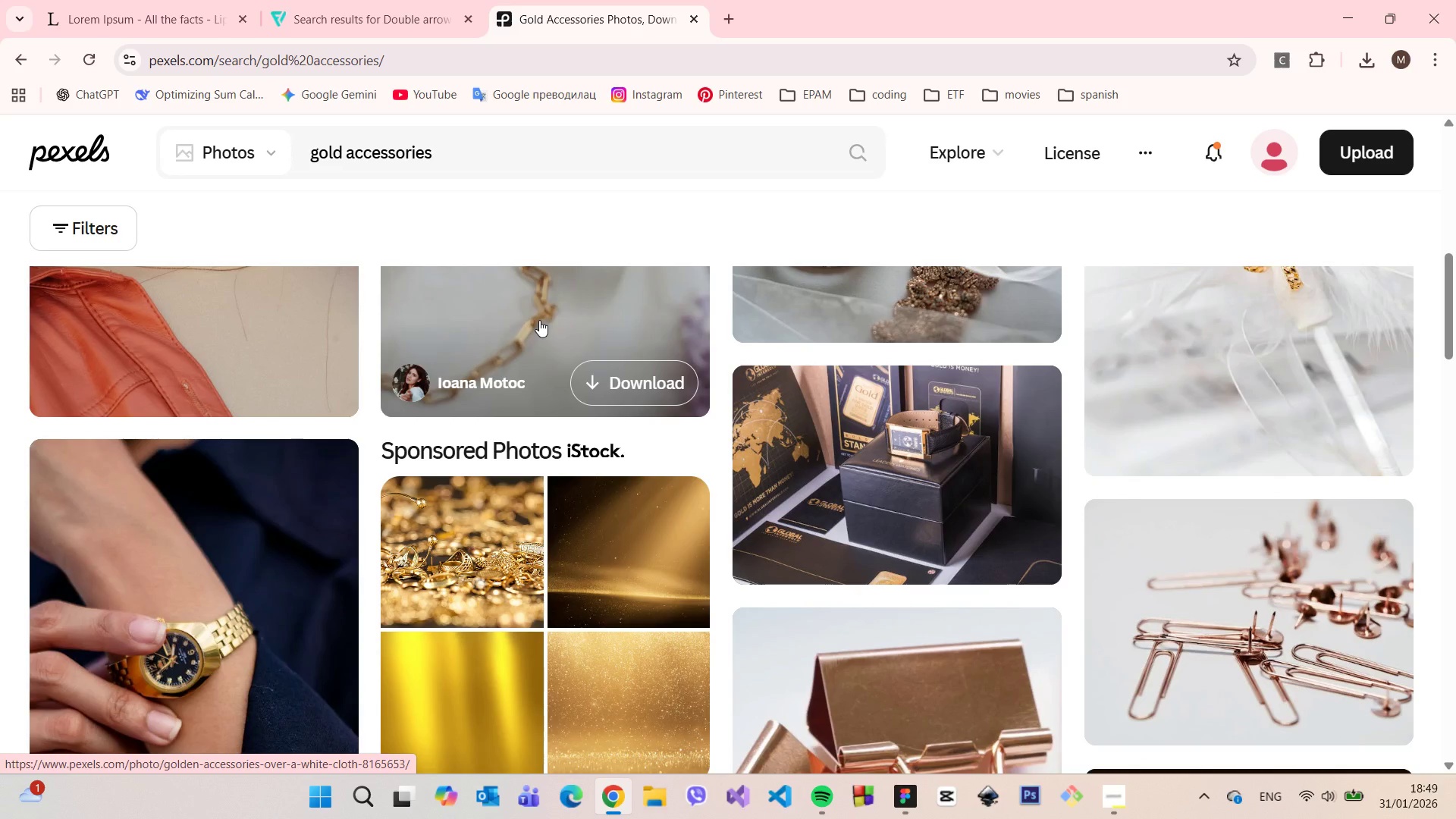 
scroll: coordinate [240, 397], scroll_direction: up, amount: 5.0
 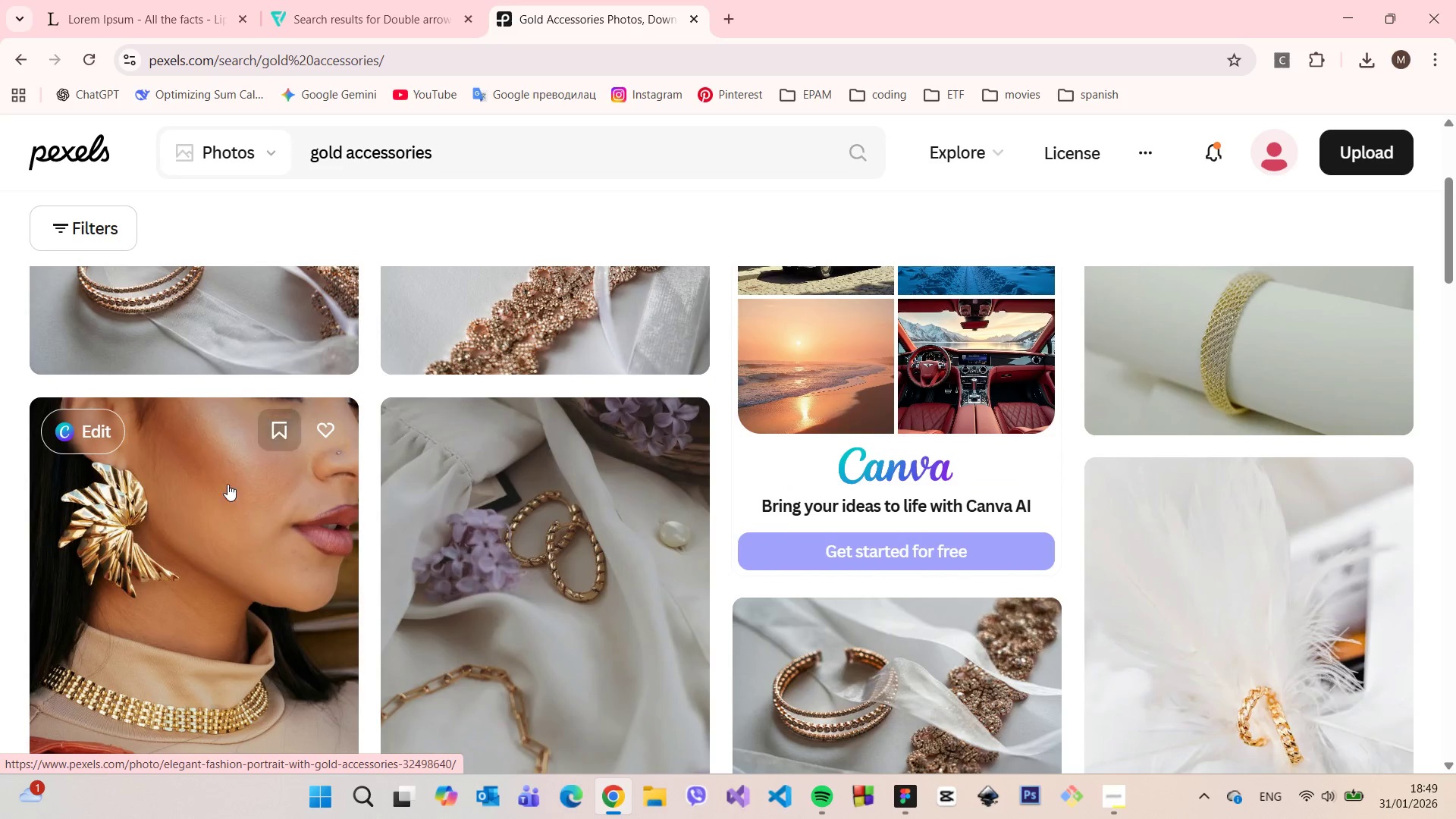 
left_click([211, 502])
 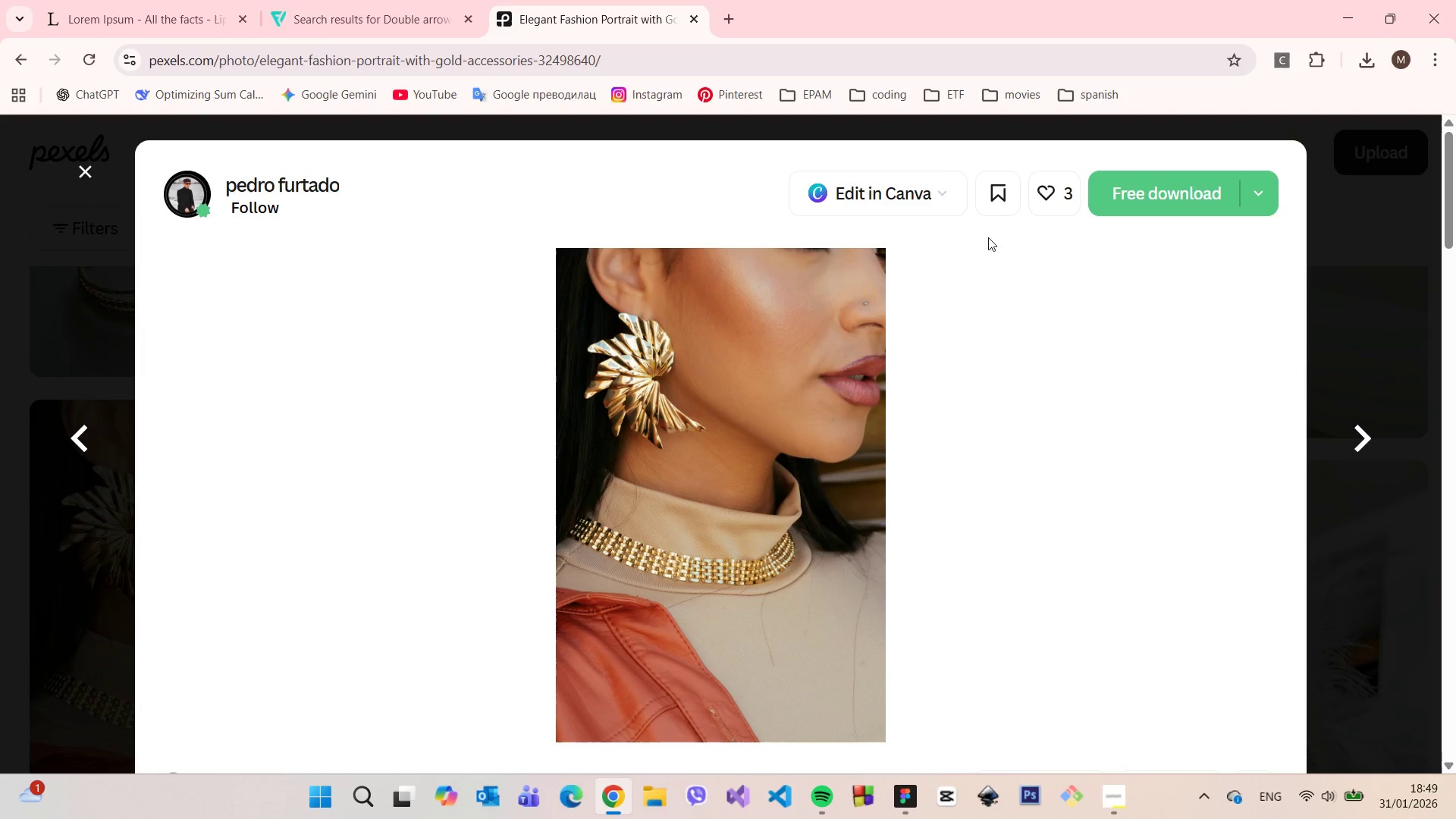 
left_click([1152, 190])
 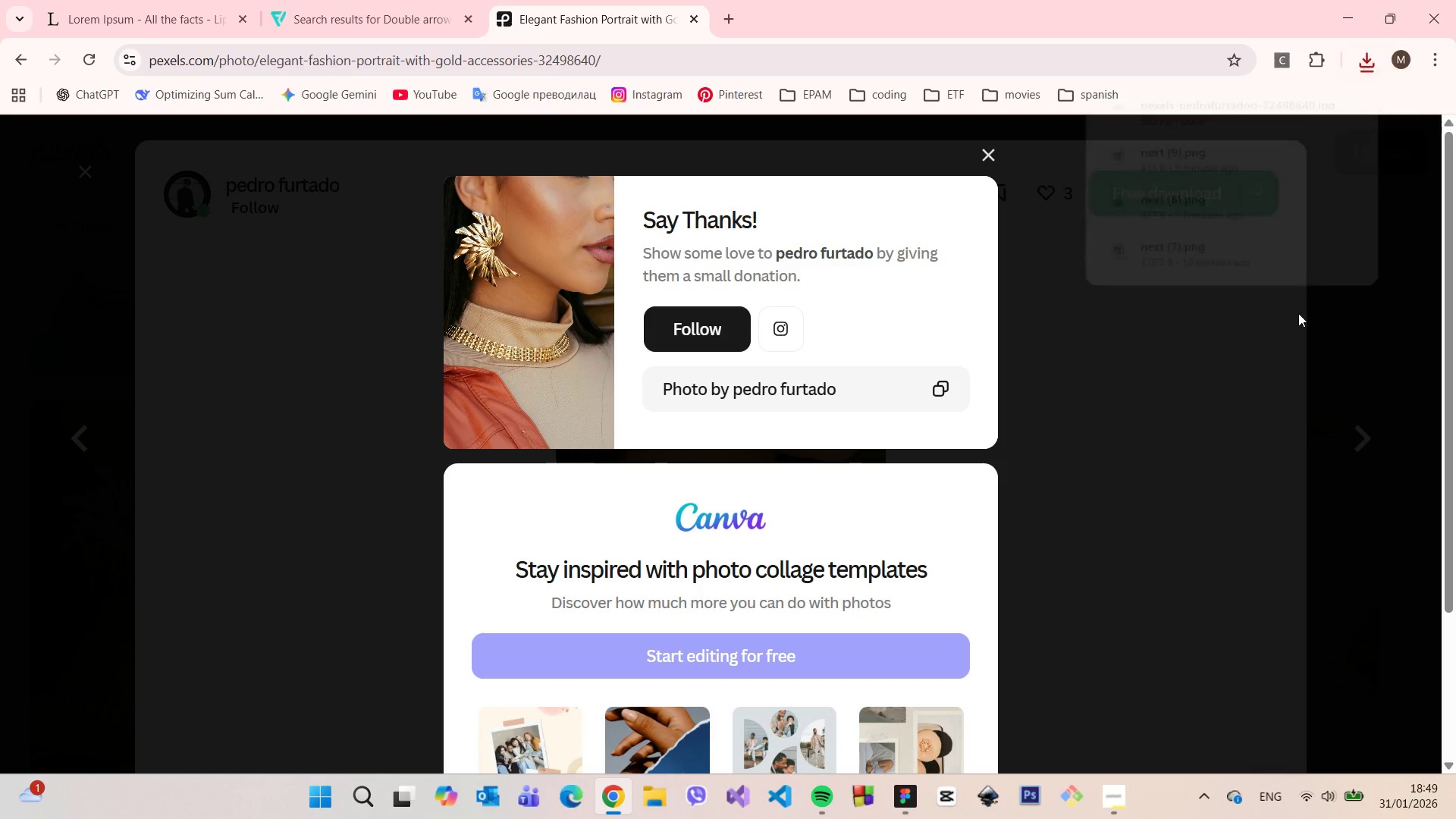 
left_click([1348, 345])
 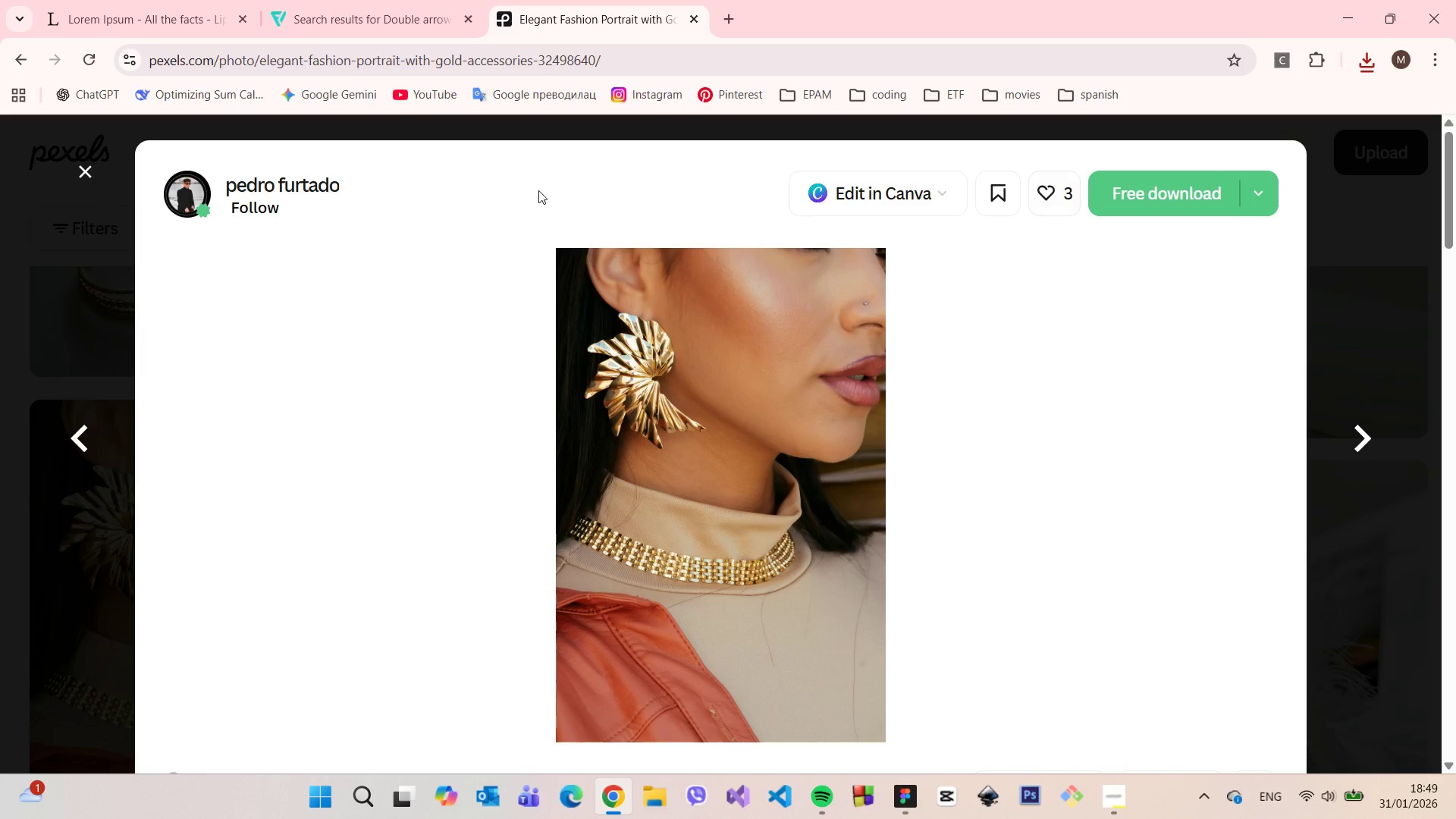 
left_click([72, 167])
 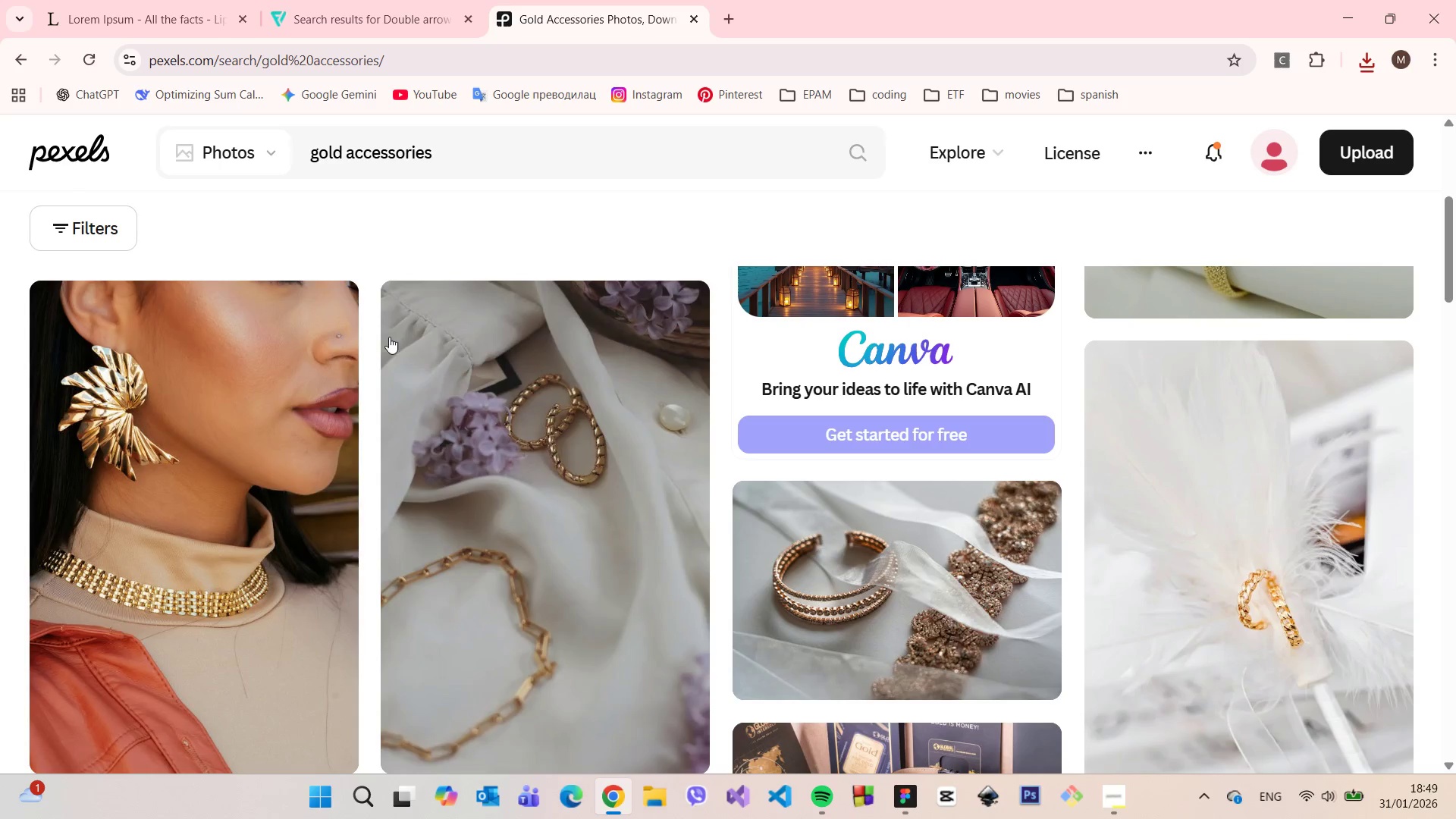 
scroll: coordinate [656, 465], scroll_direction: down, amount: 4.0
 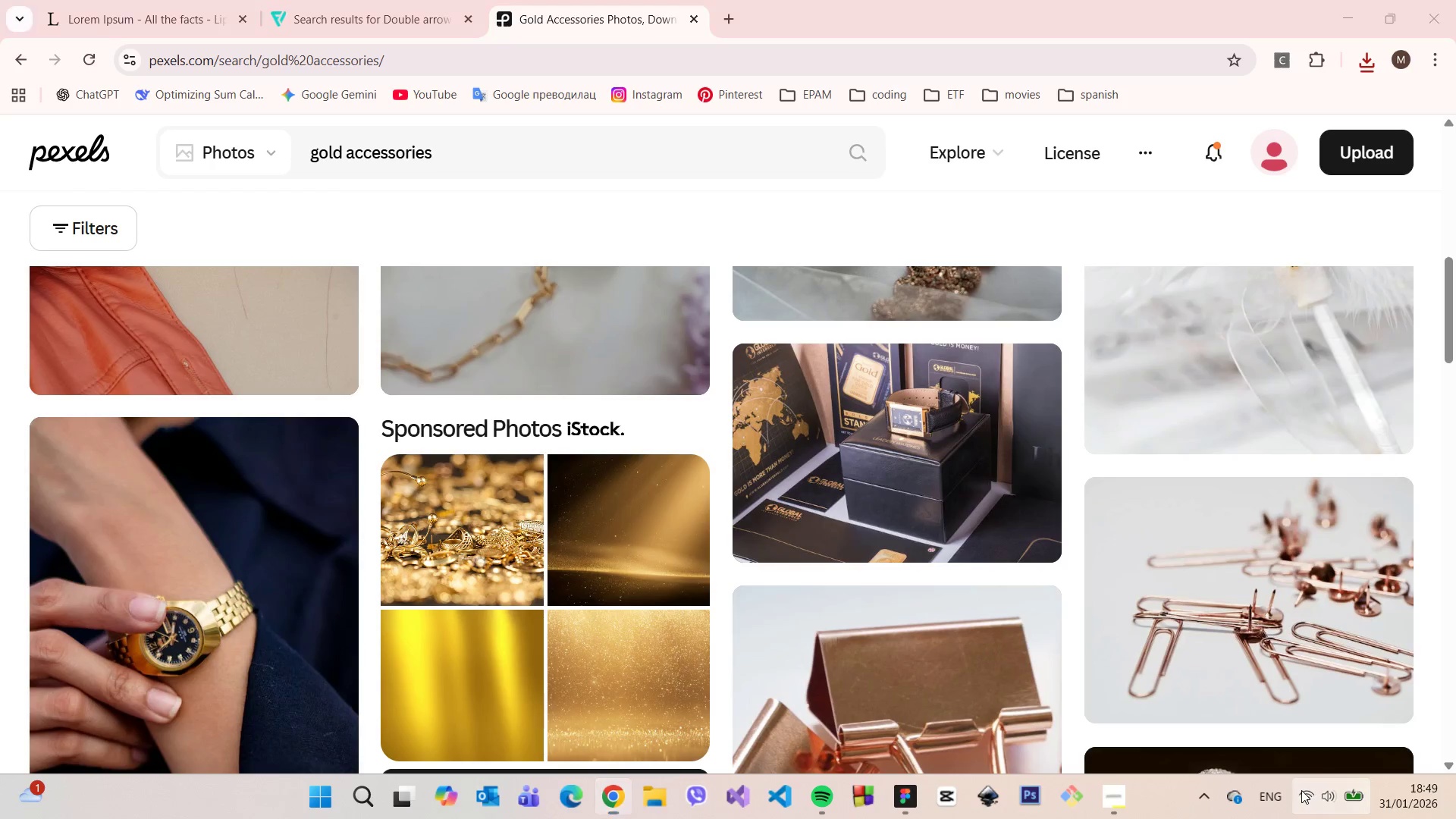 
mouse_move([1323, 777])
 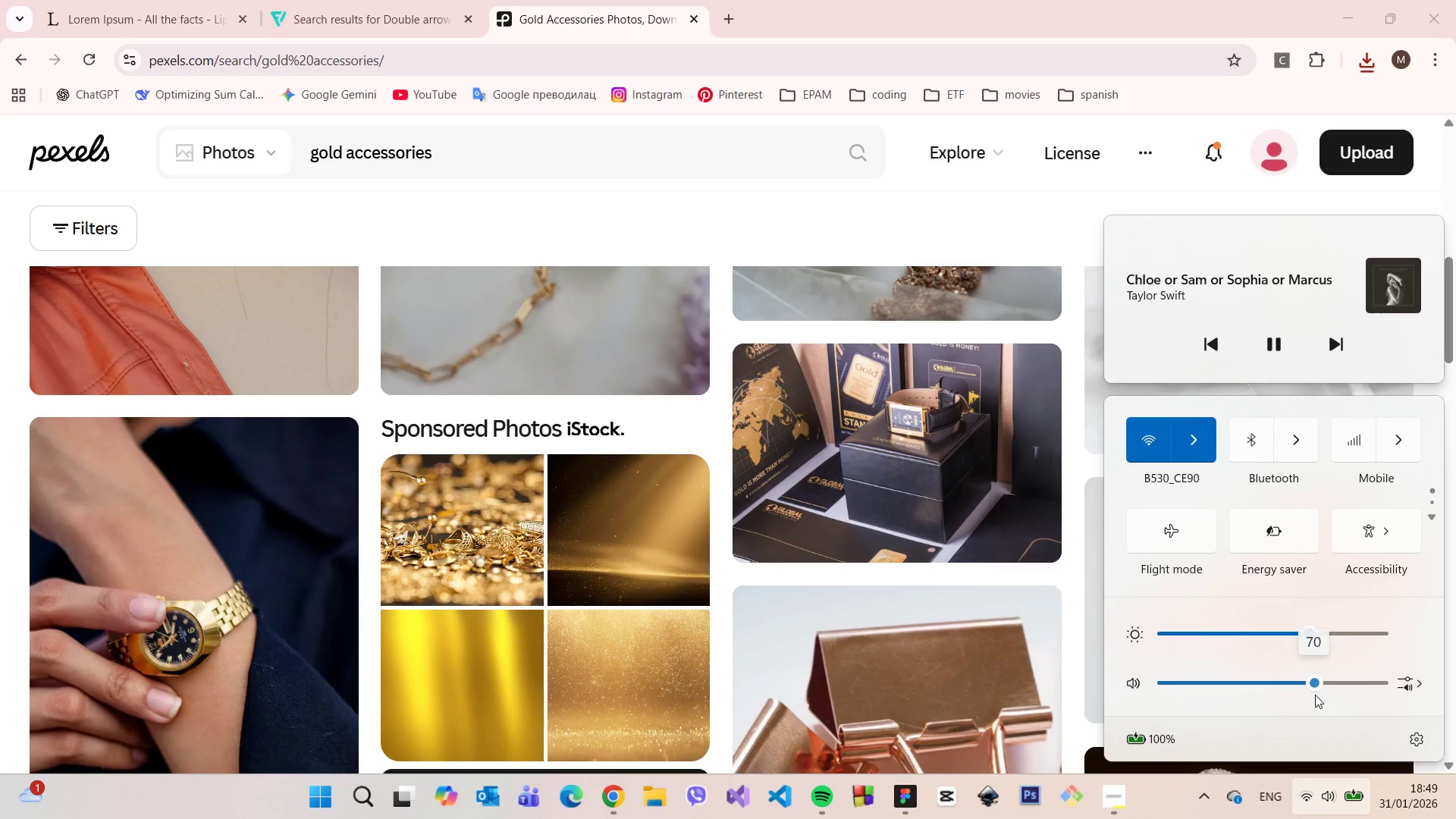 
left_click([1315, 695])
 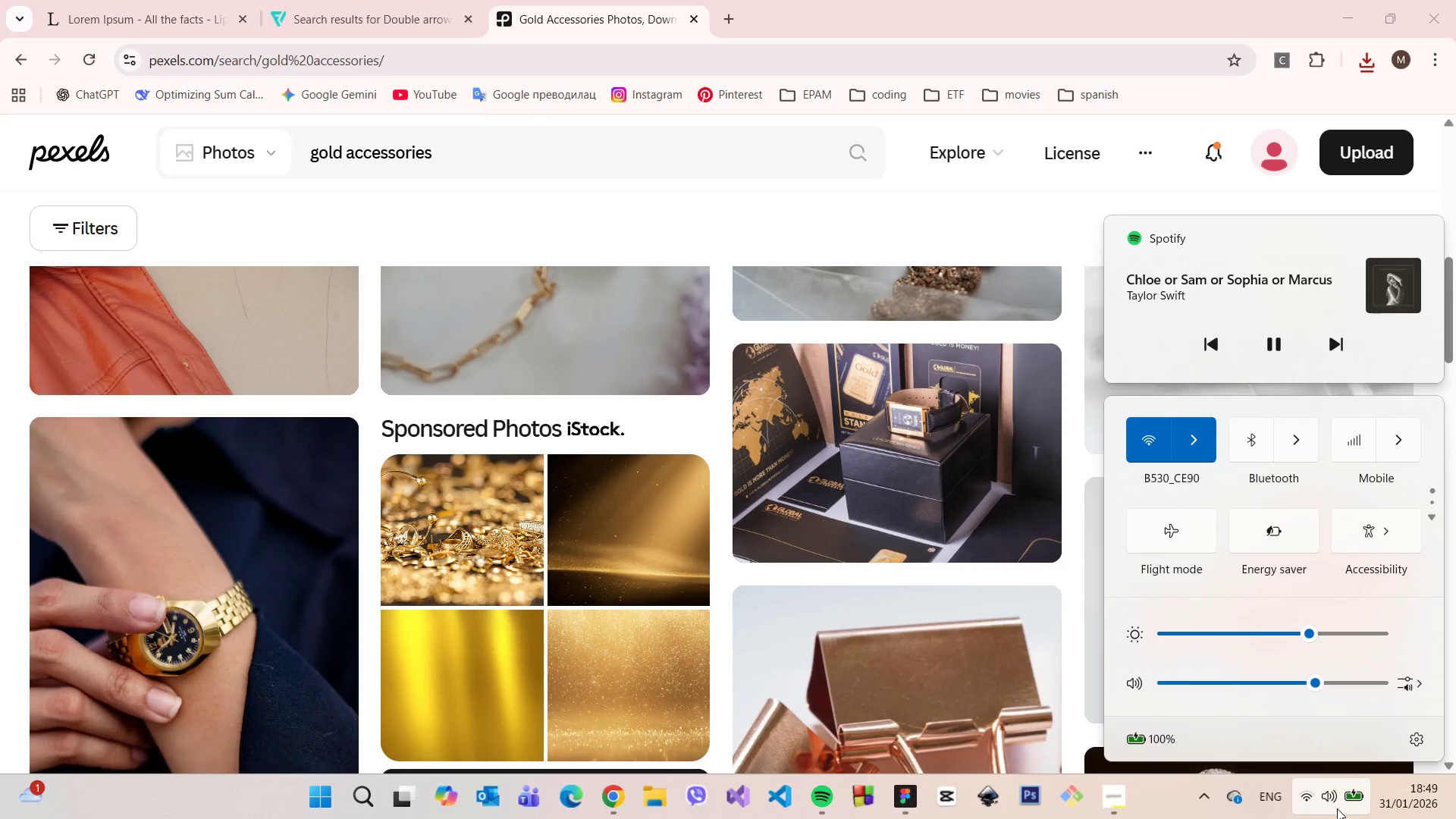 
left_click([1337, 808])
 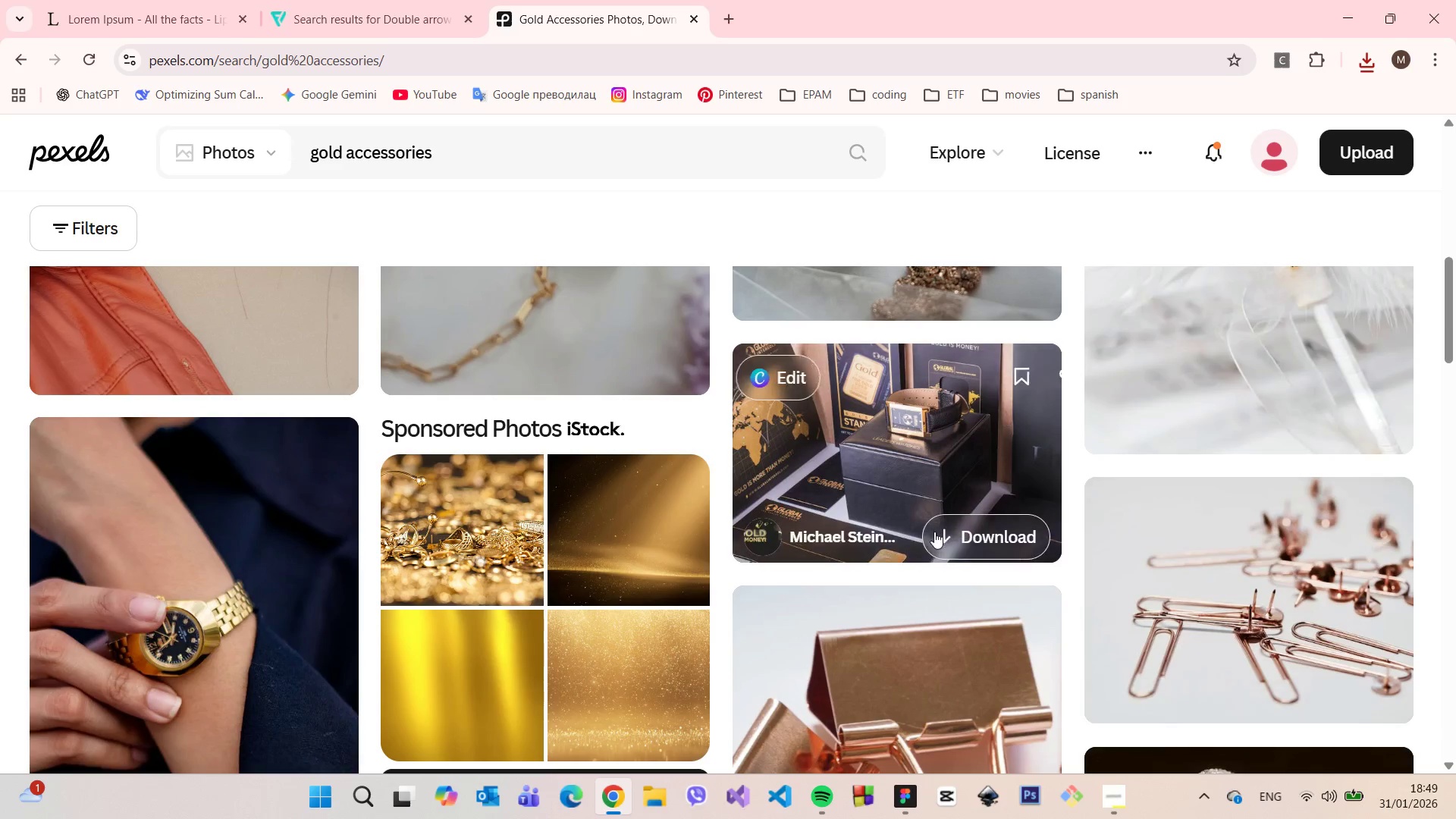 
scroll: coordinate [927, 516], scroll_direction: down, amount: 15.0
 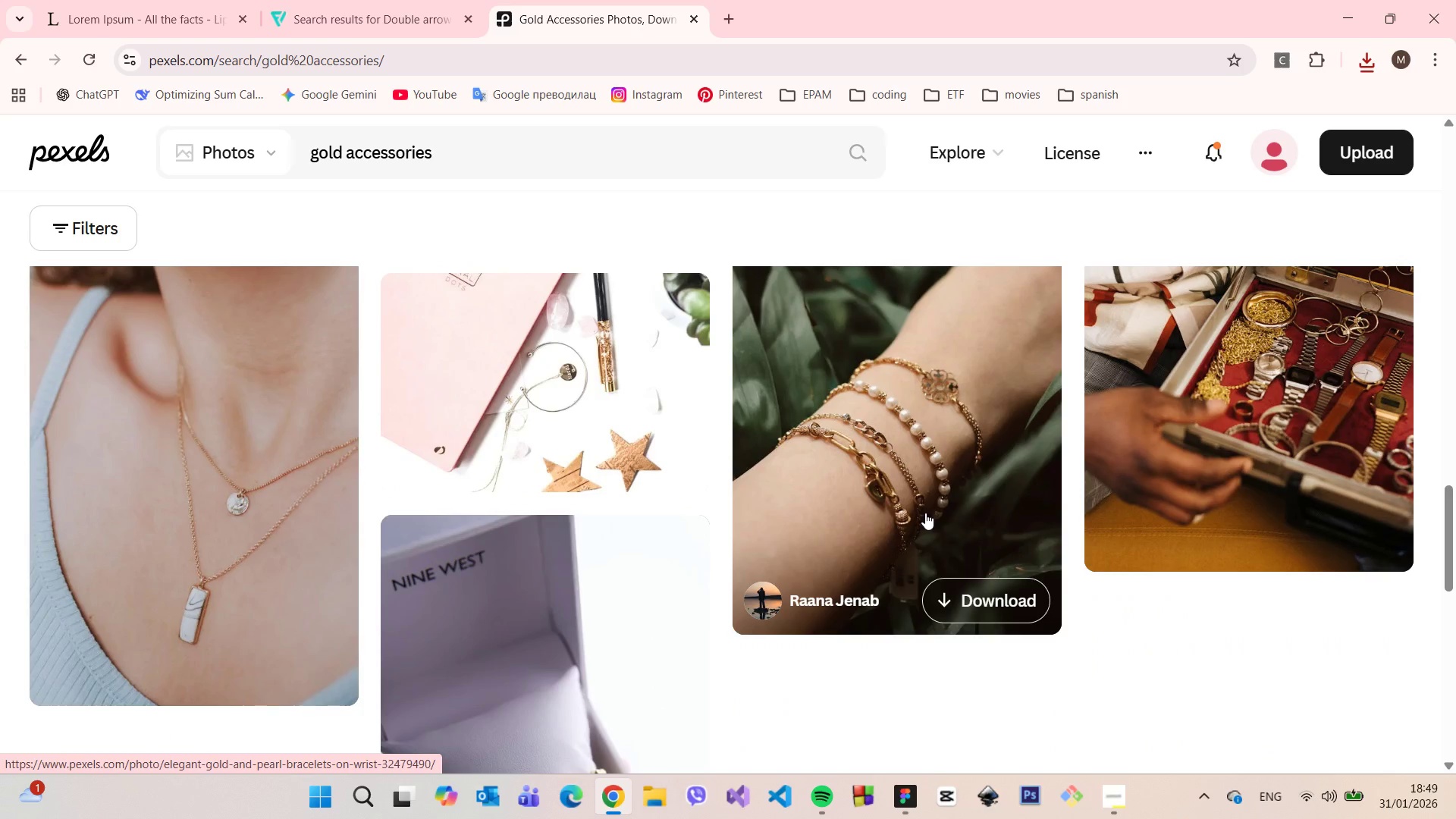 
scroll: coordinate [925, 513], scroll_direction: up, amount: 2.0
 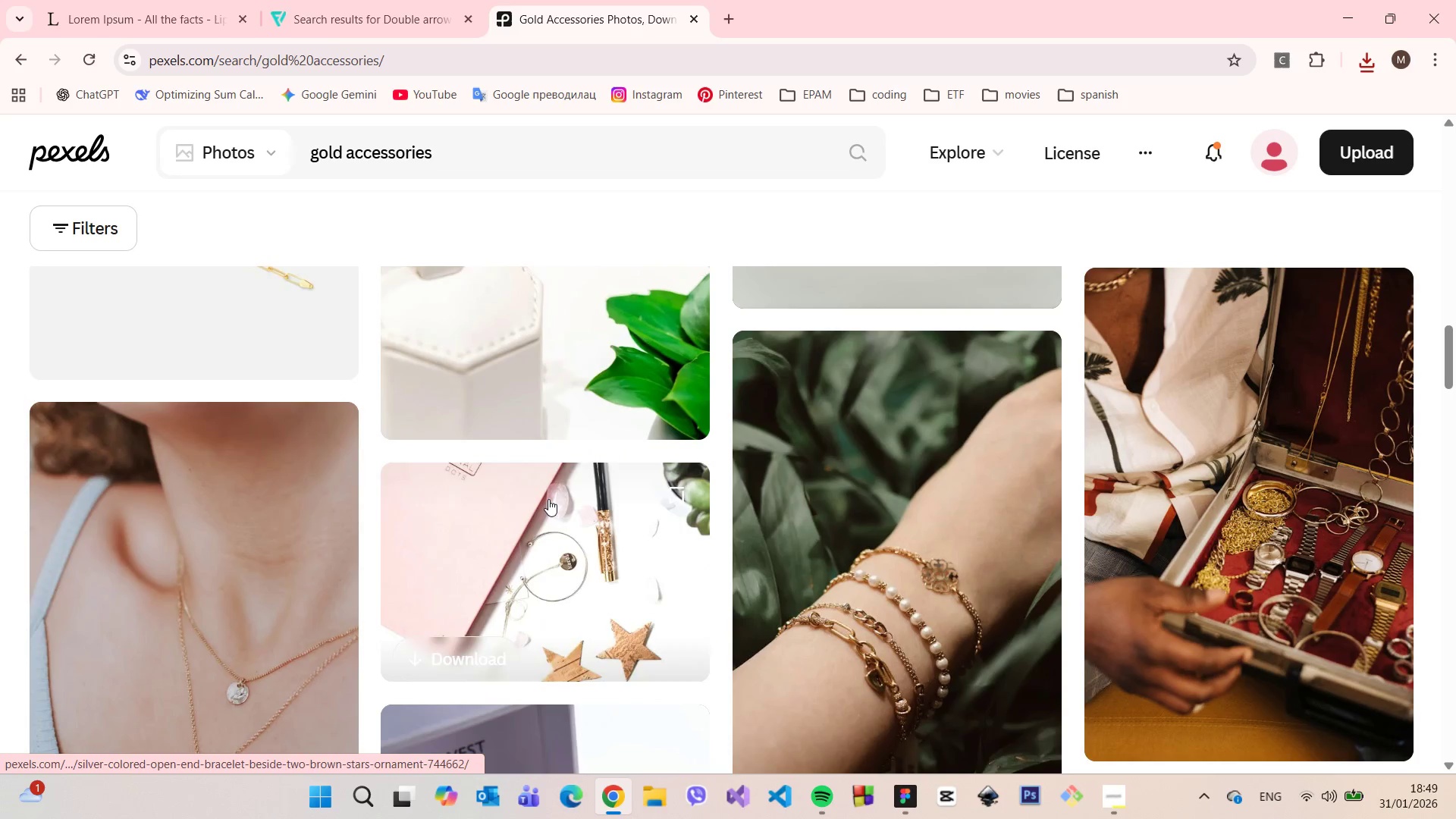 
scroll: coordinate [549, 499], scroll_direction: down, amount: 3.0
 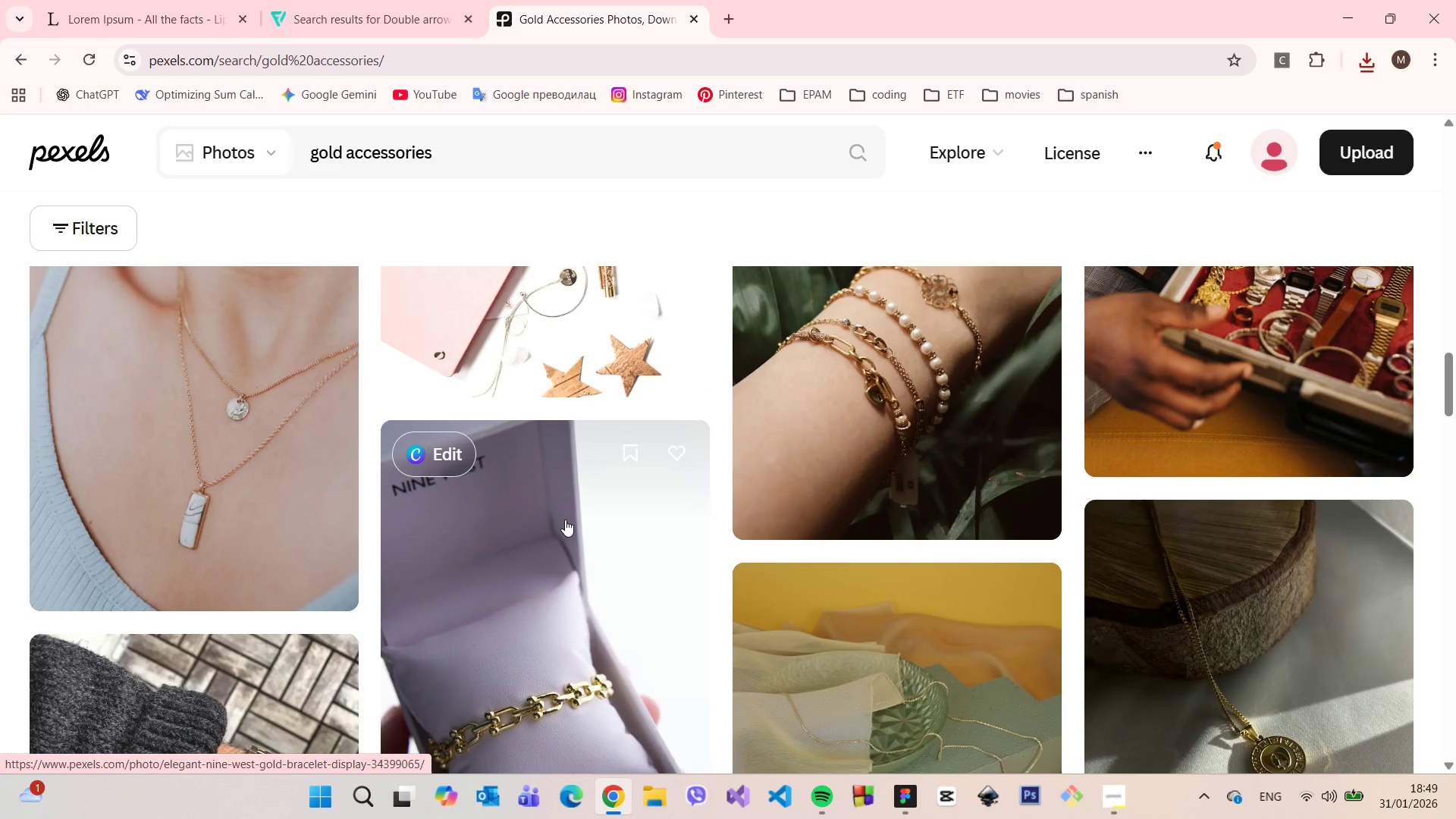 
scroll: coordinate [566, 519], scroll_direction: up, amount: 1.0
 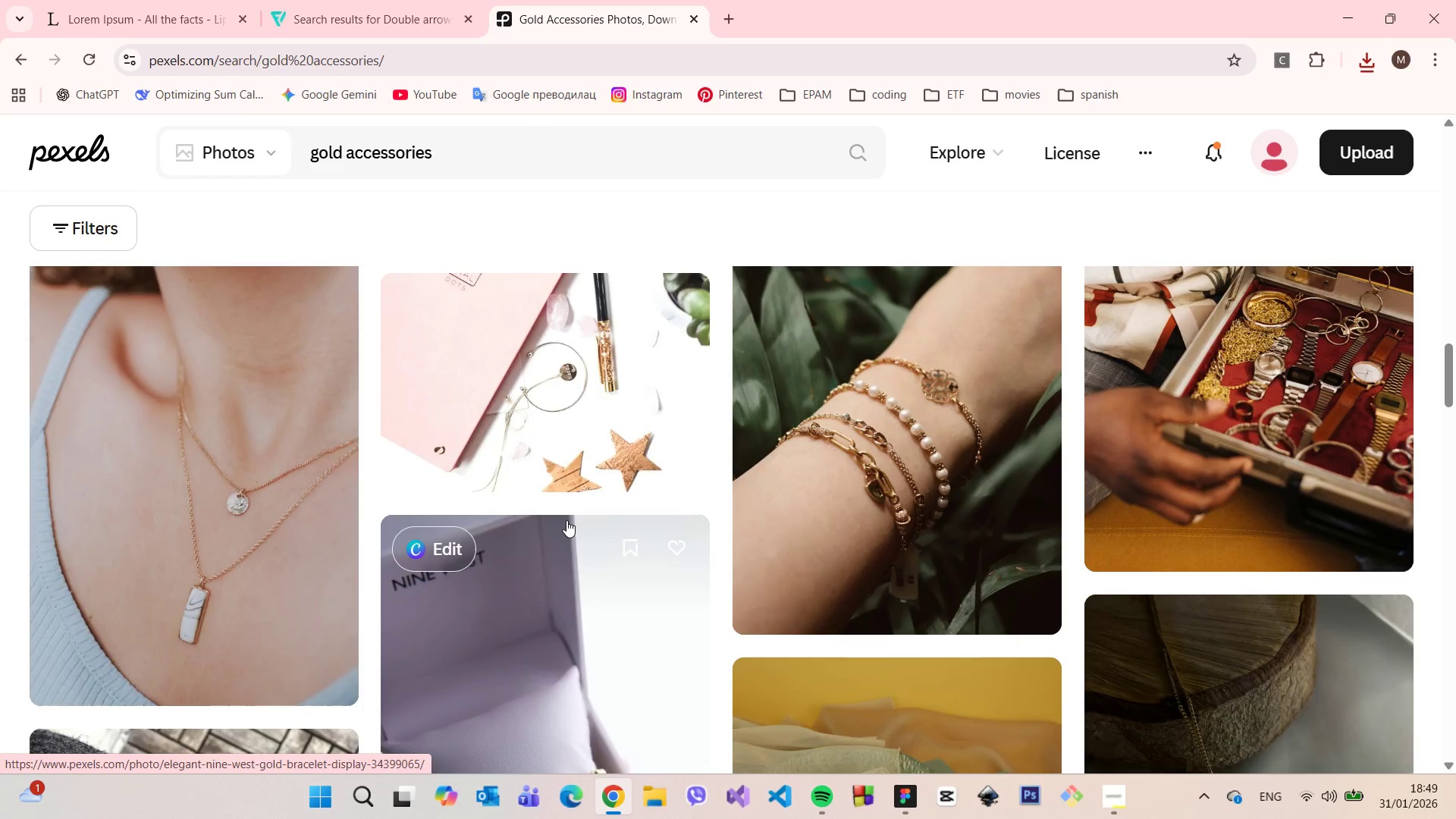 
scroll: coordinate [567, 513], scroll_direction: down, amount: 15.0
 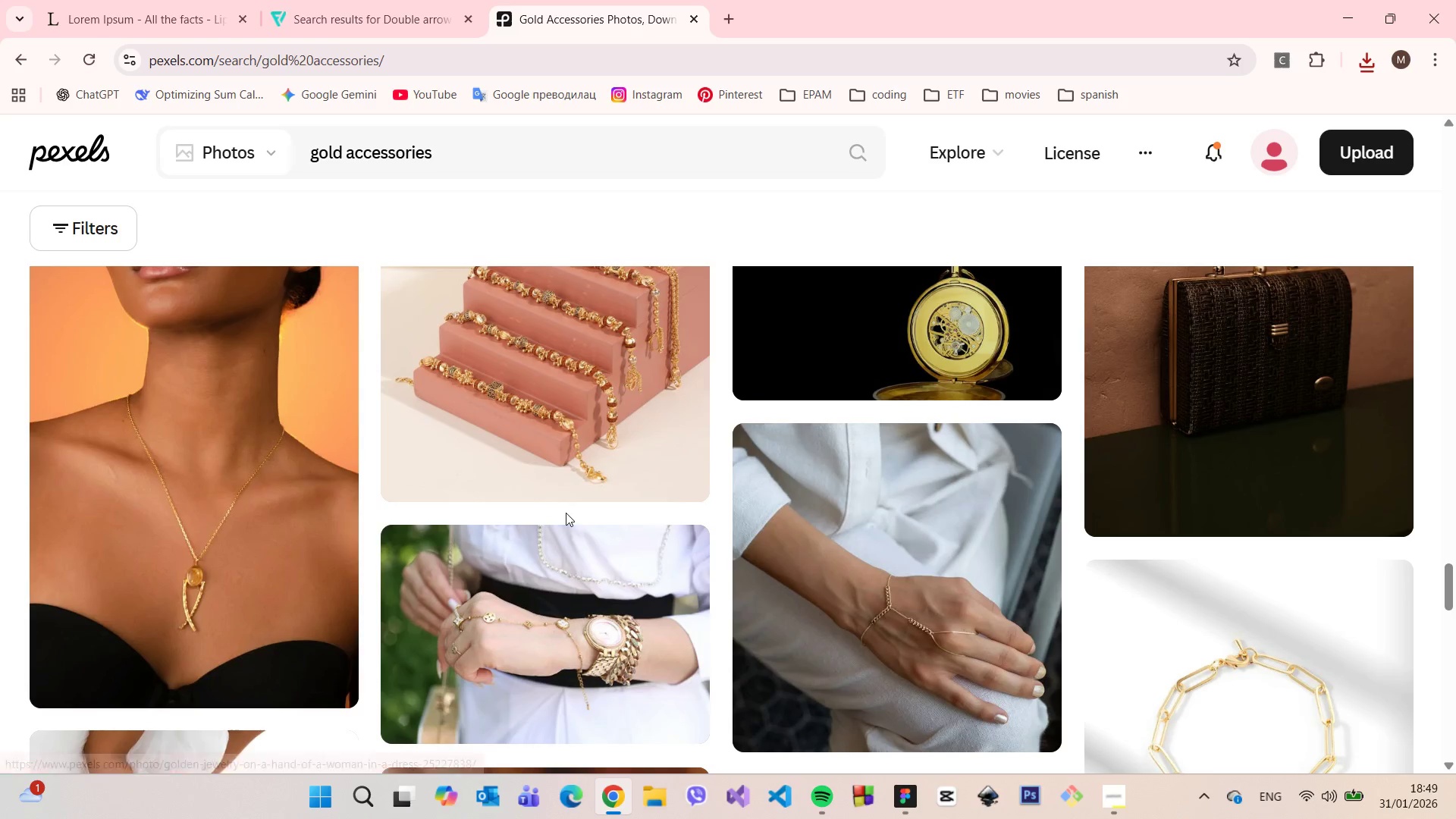 
scroll: coordinate [566, 513], scroll_direction: up, amount: 1.0
 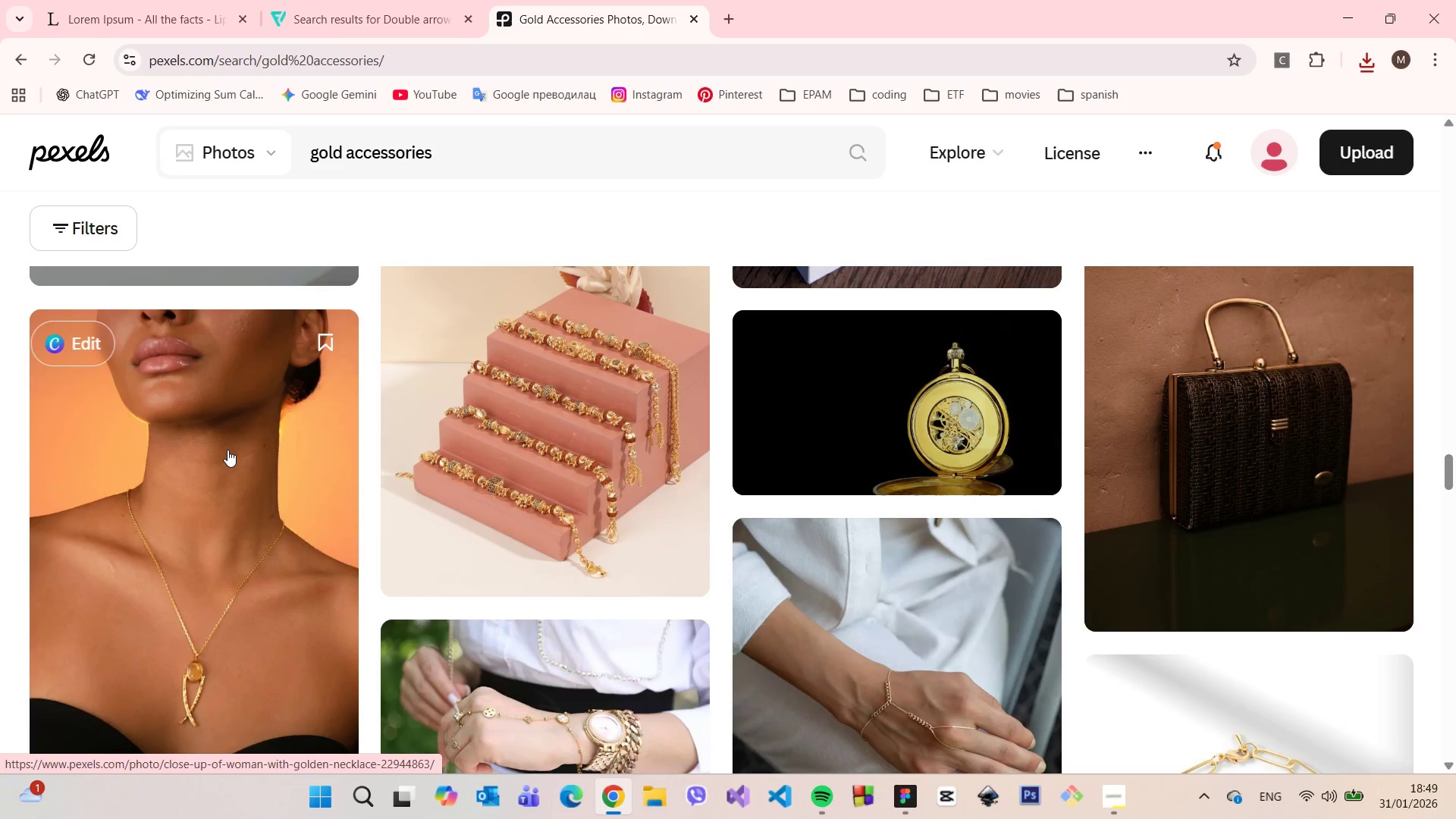 
scroll: coordinate [228, 450], scroll_direction: down, amount: 1.0
 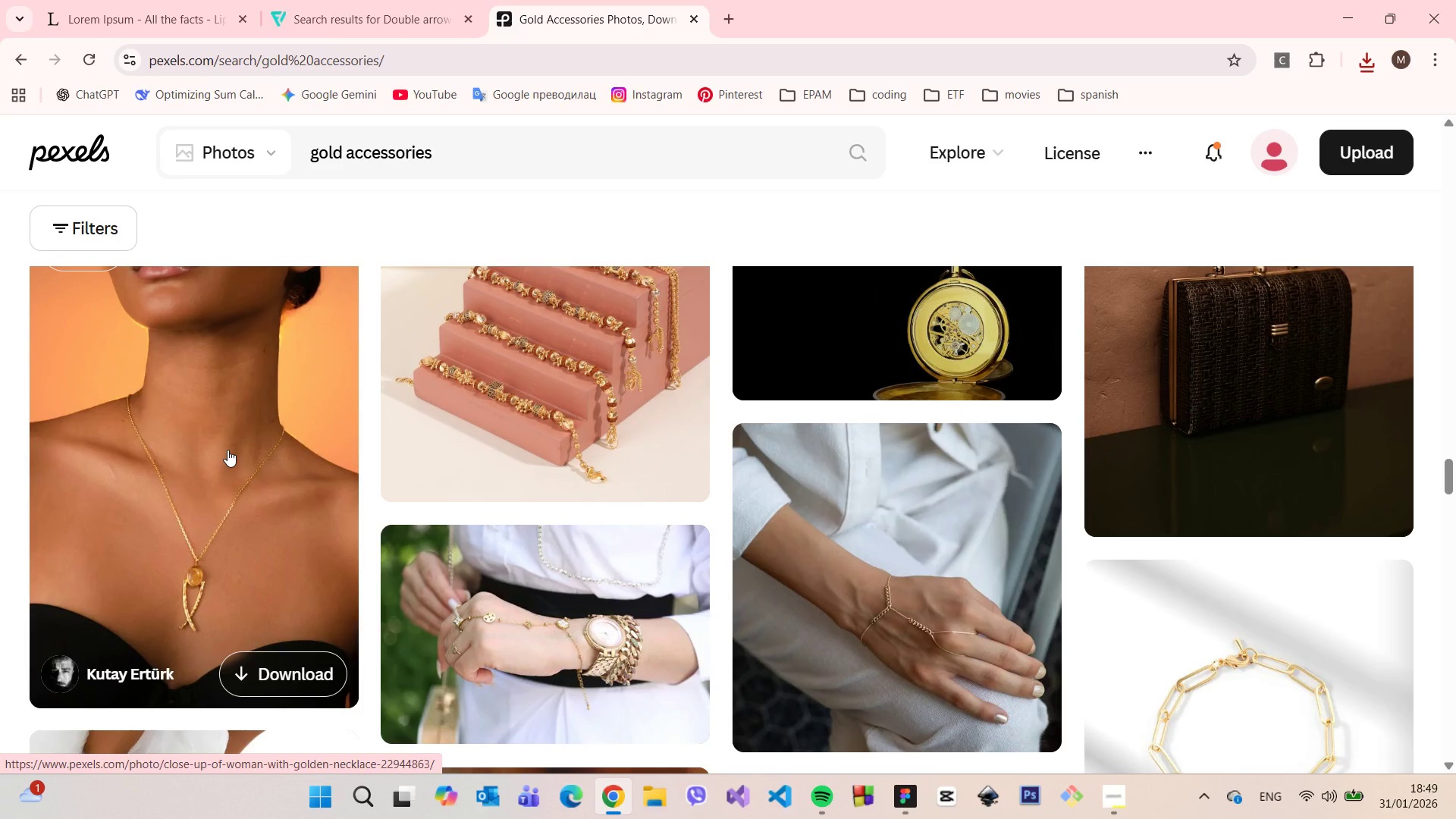 
left_click([228, 450])
 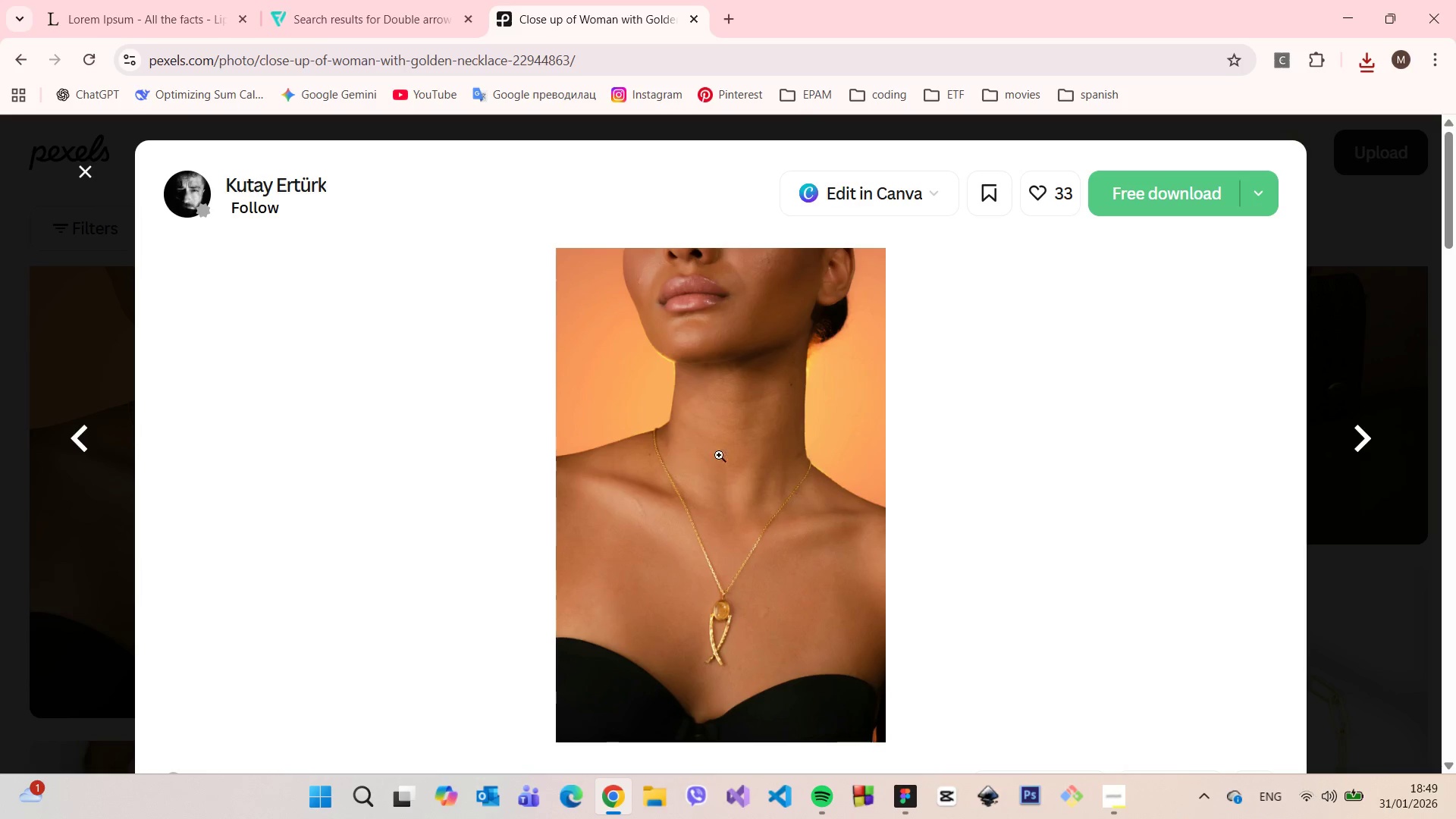 
left_click([1169, 203])
 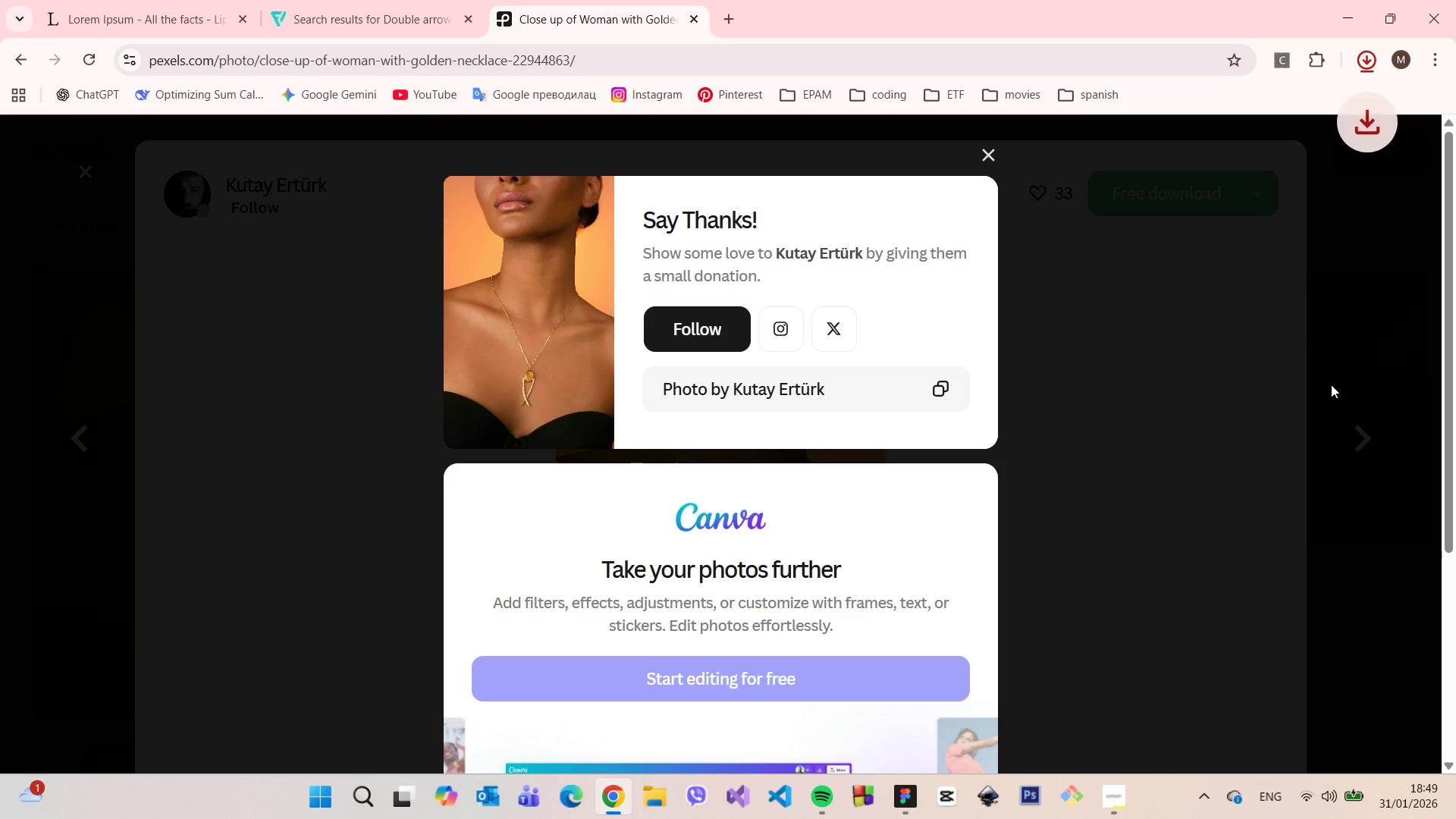 
left_click([1332, 419])
 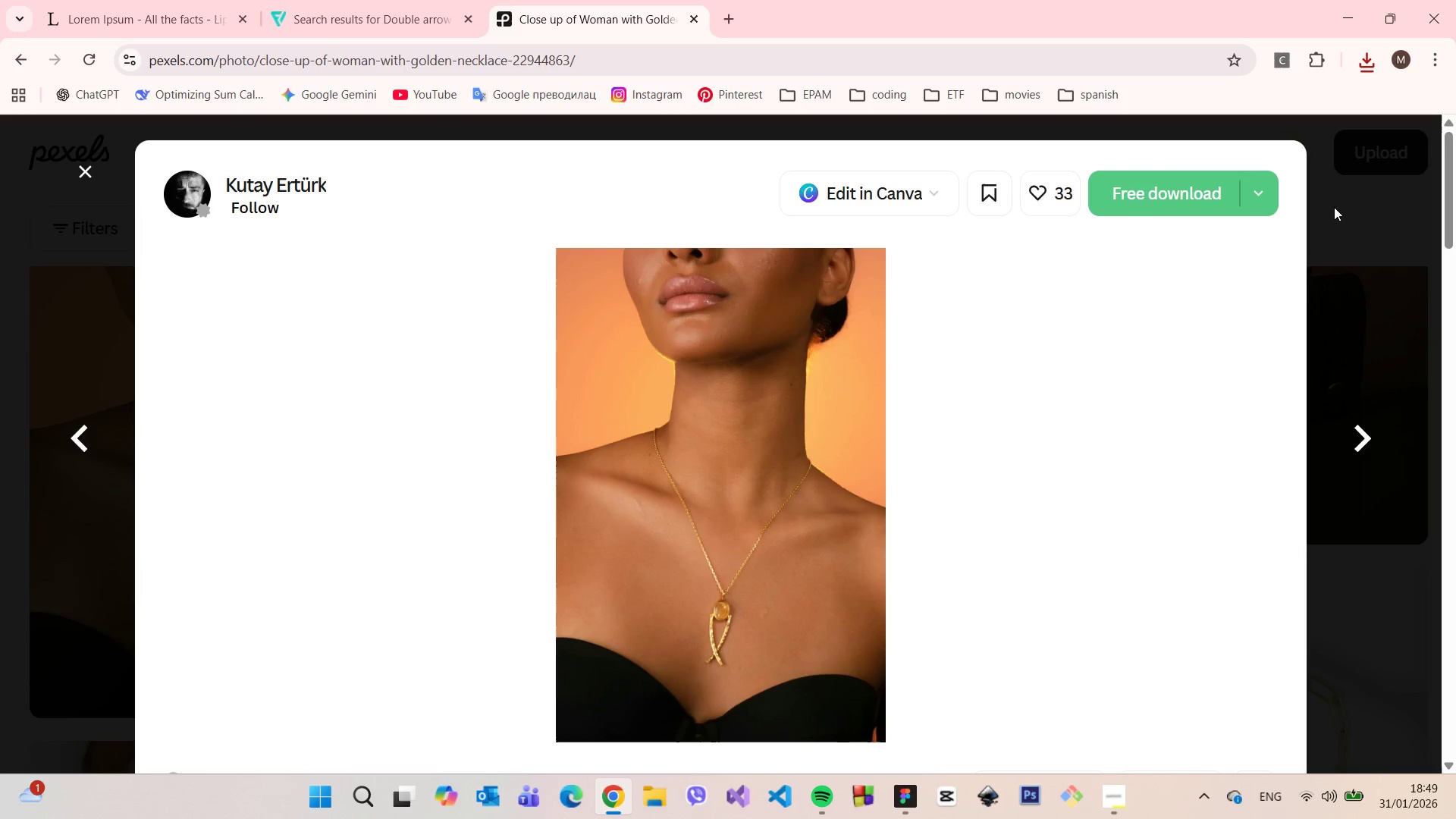 
left_click([1355, 207])
 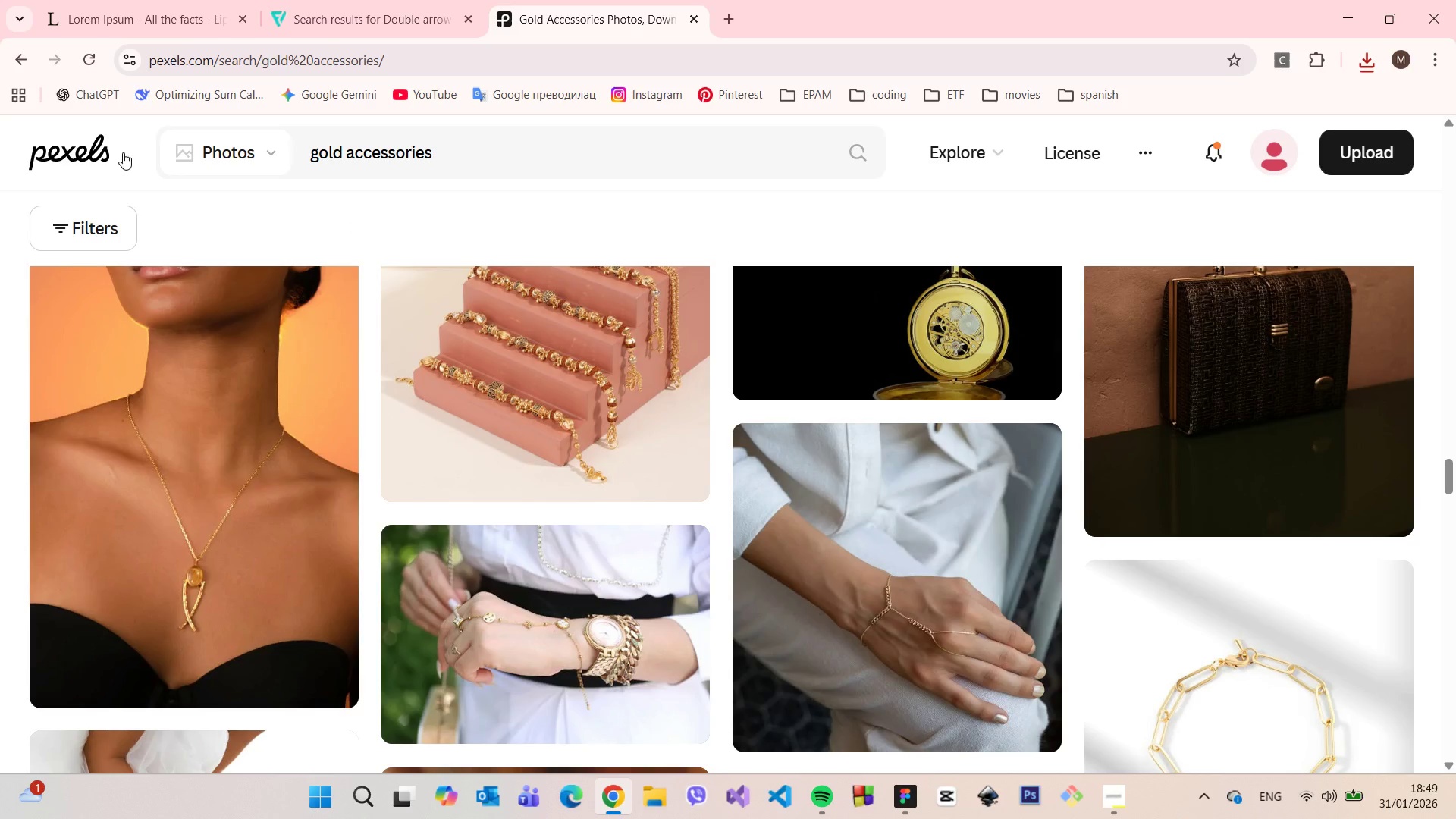 
scroll: coordinate [635, 491], scroll_direction: down, amount: 12.0
 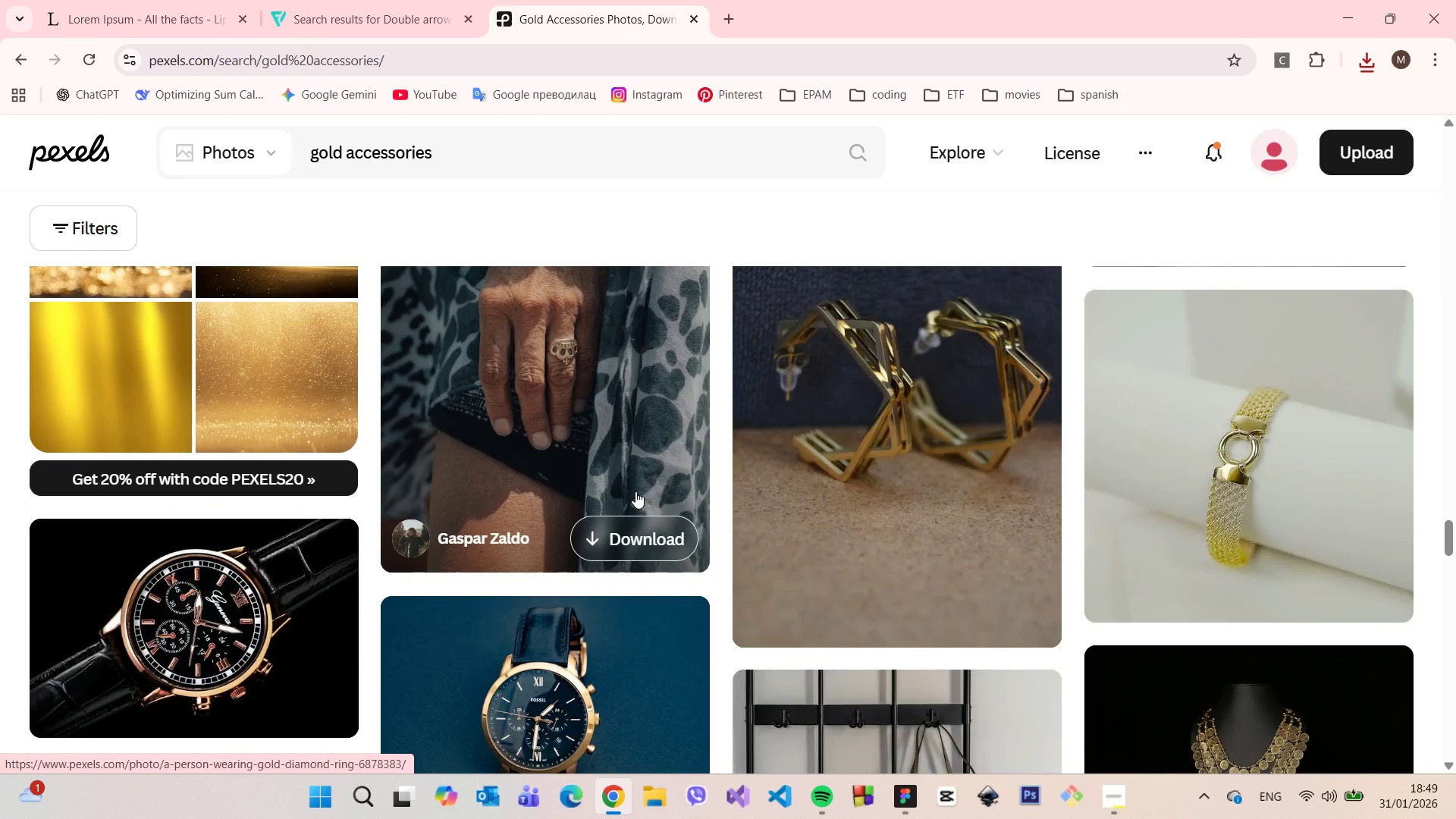 
scroll: coordinate [636, 488], scroll_direction: none, amount: 0.0
 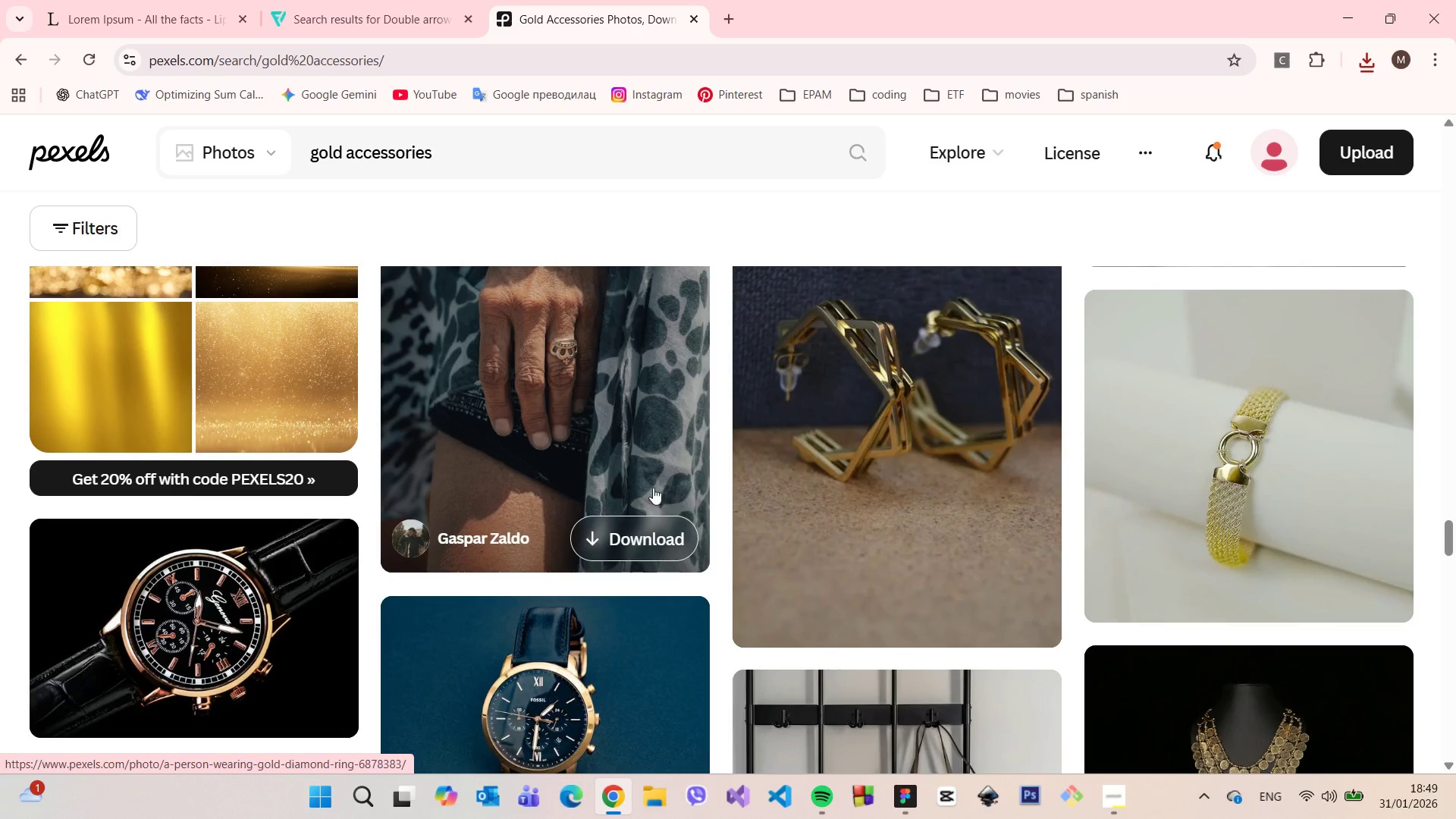 
left_click([1245, 487])
 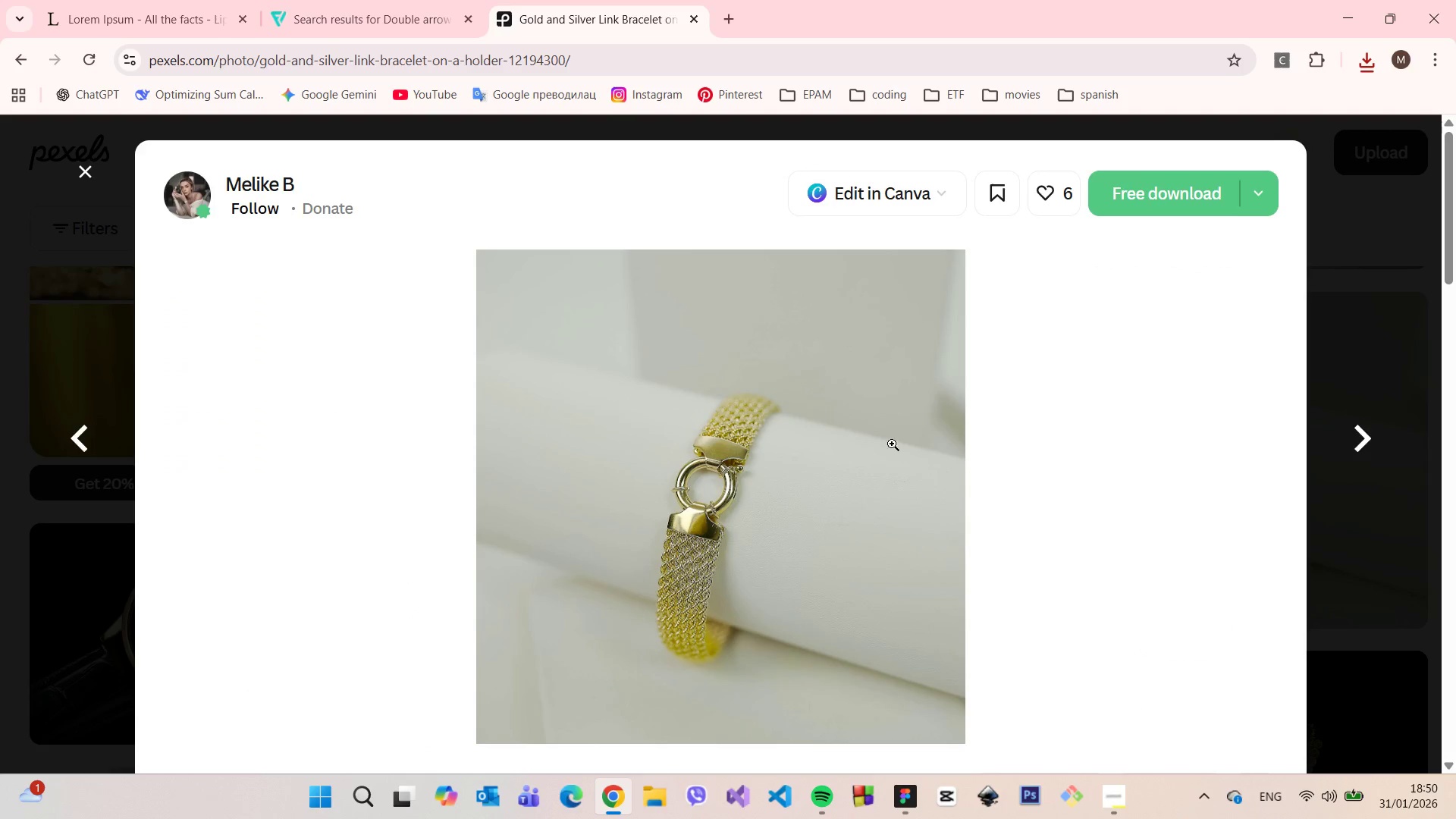 
left_click([1171, 197])
 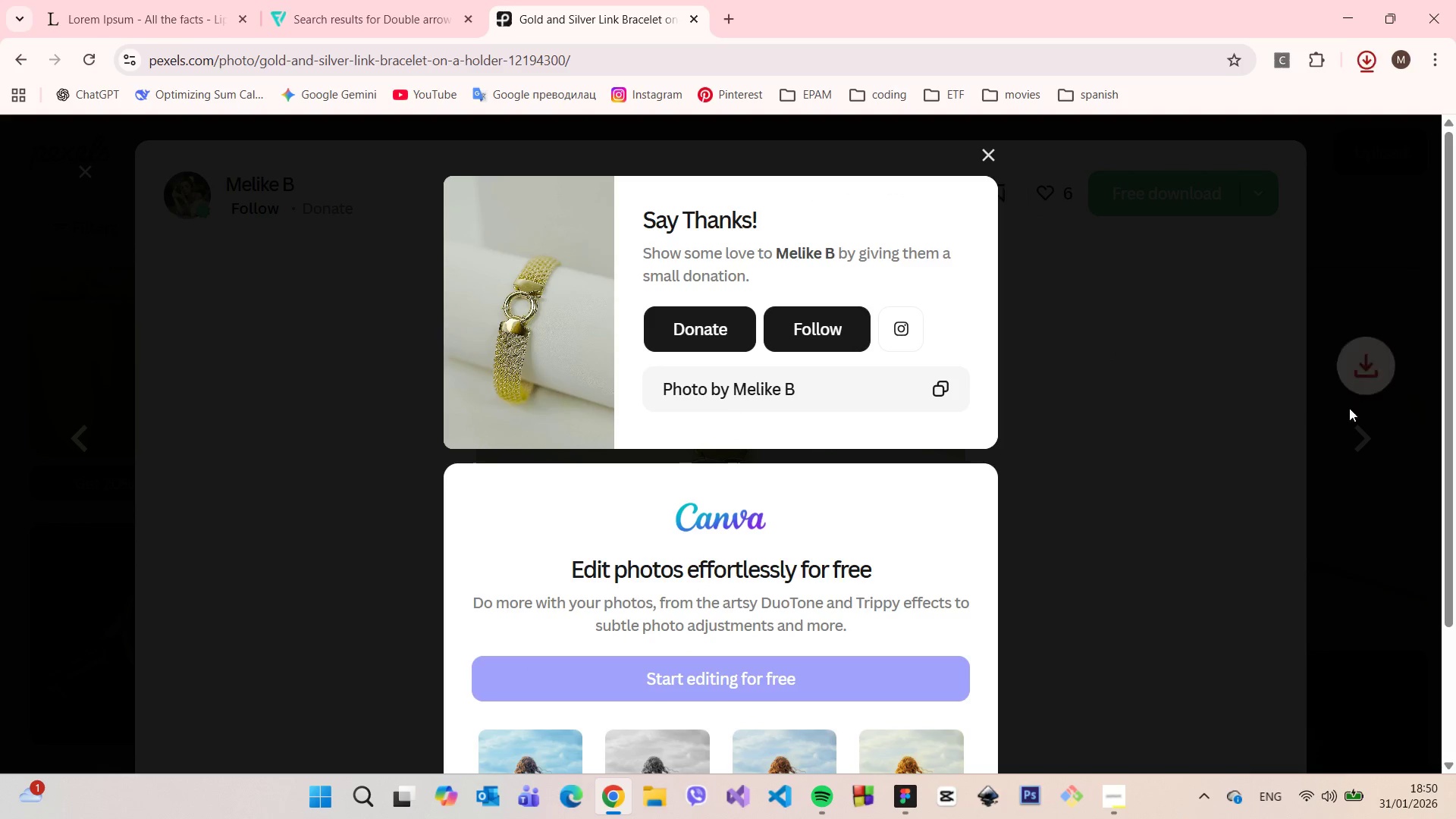 
left_click([1360, 412])
 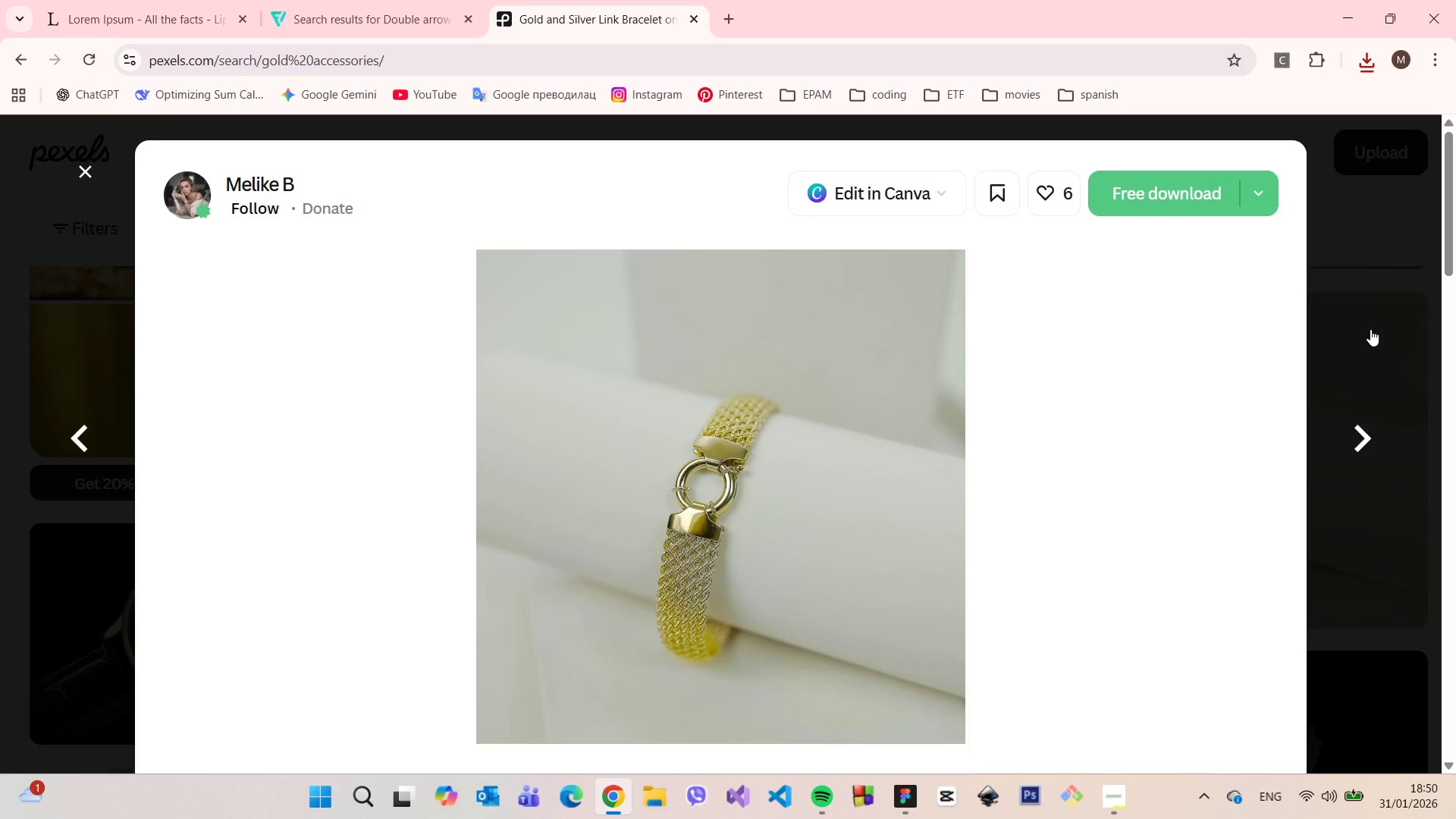 
scroll: coordinate [730, 350], scroll_direction: down, amount: 17.0
 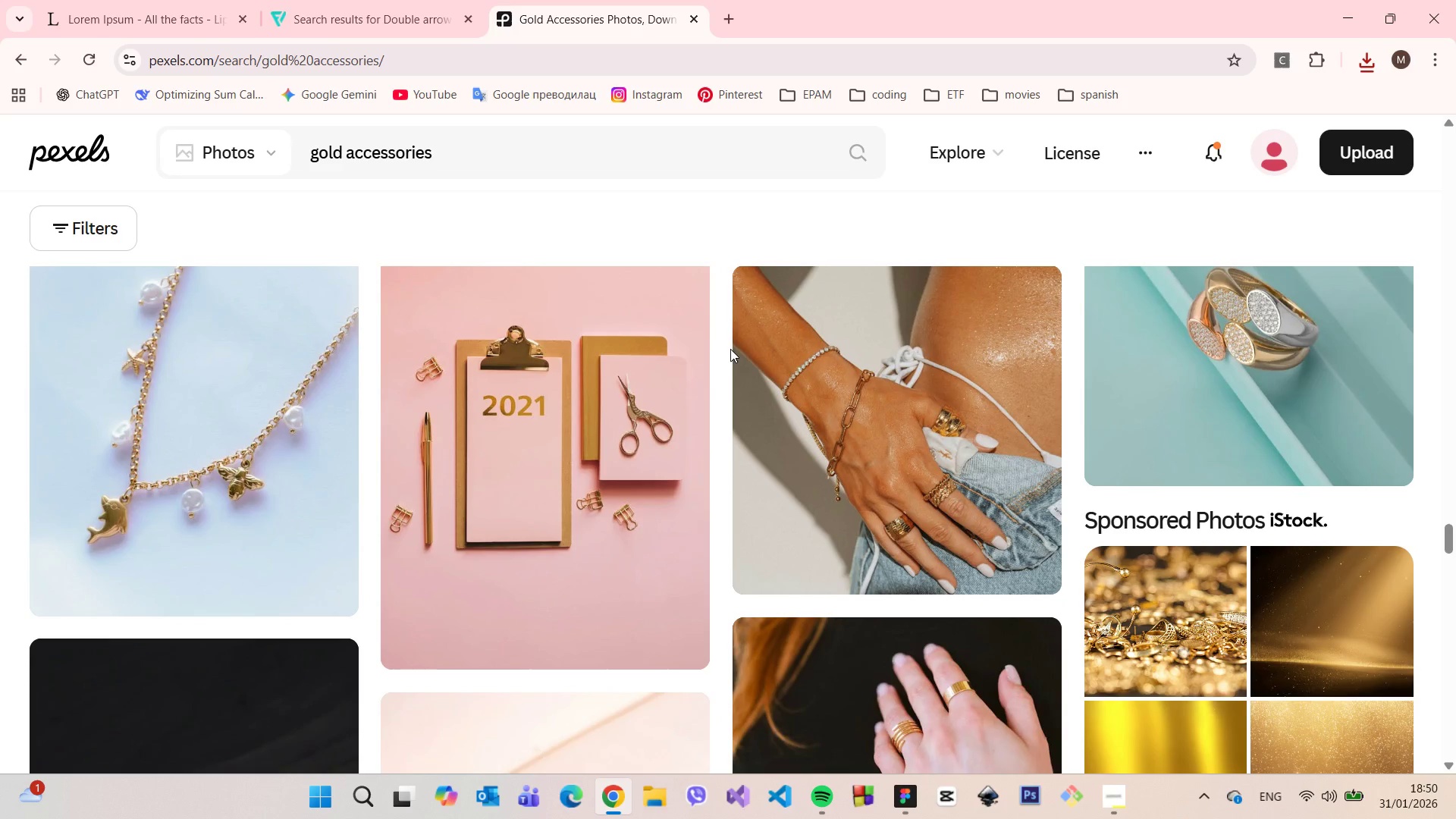 
scroll: coordinate [730, 347], scroll_direction: up, amount: 1.0
 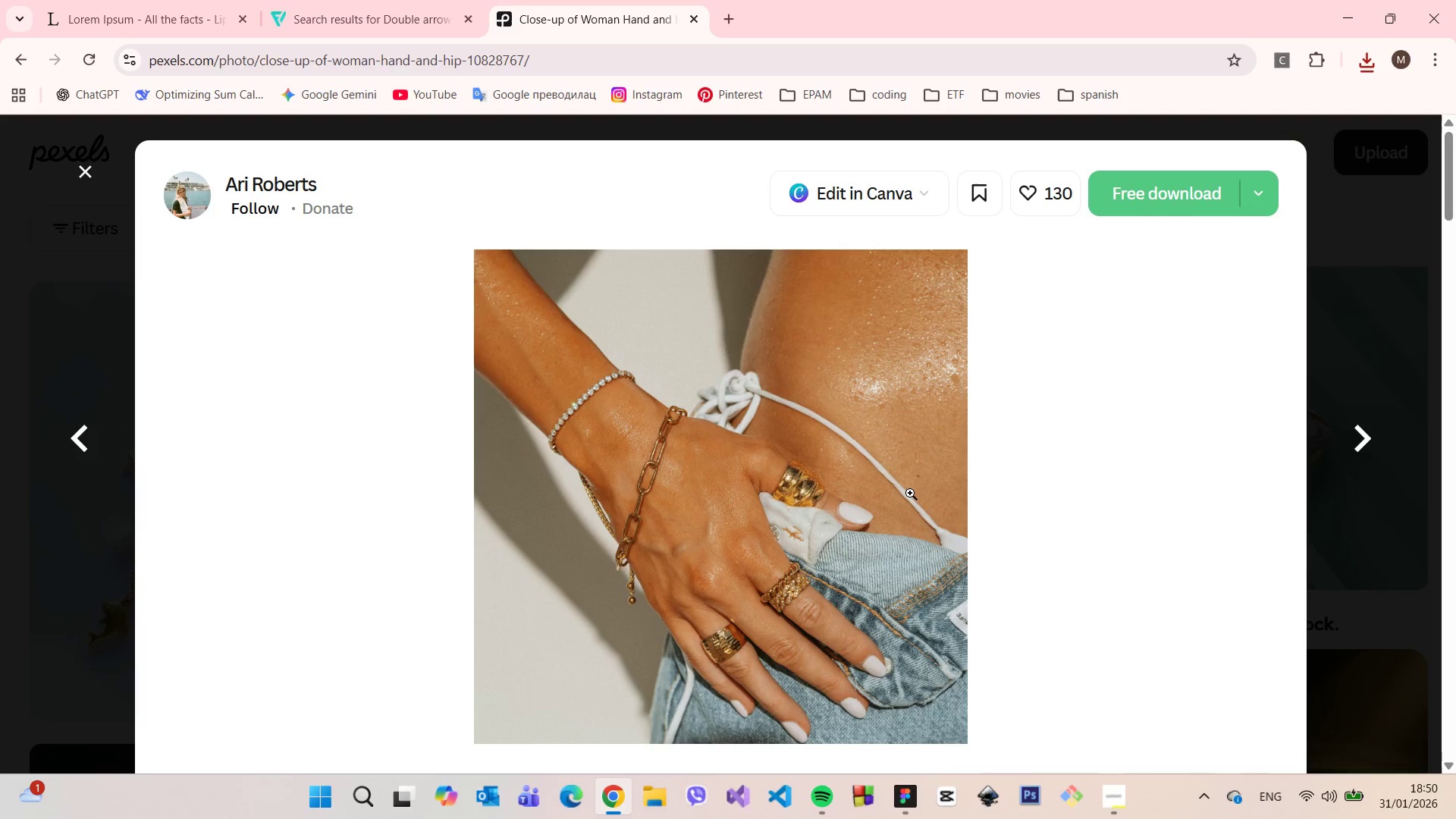 
left_click([93, 171])
 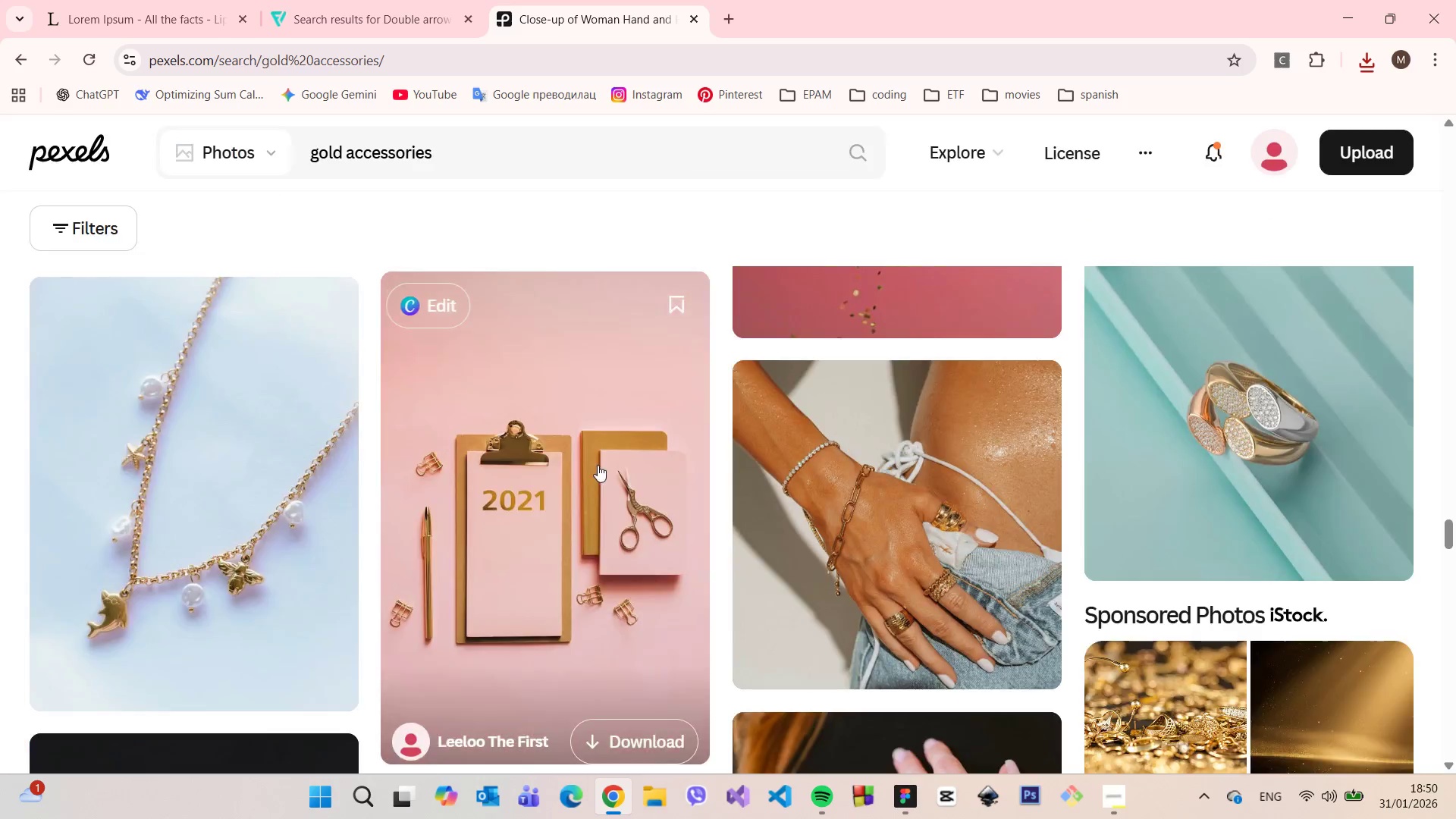 
scroll: coordinate [601, 454], scroll_direction: down, amount: 12.0
 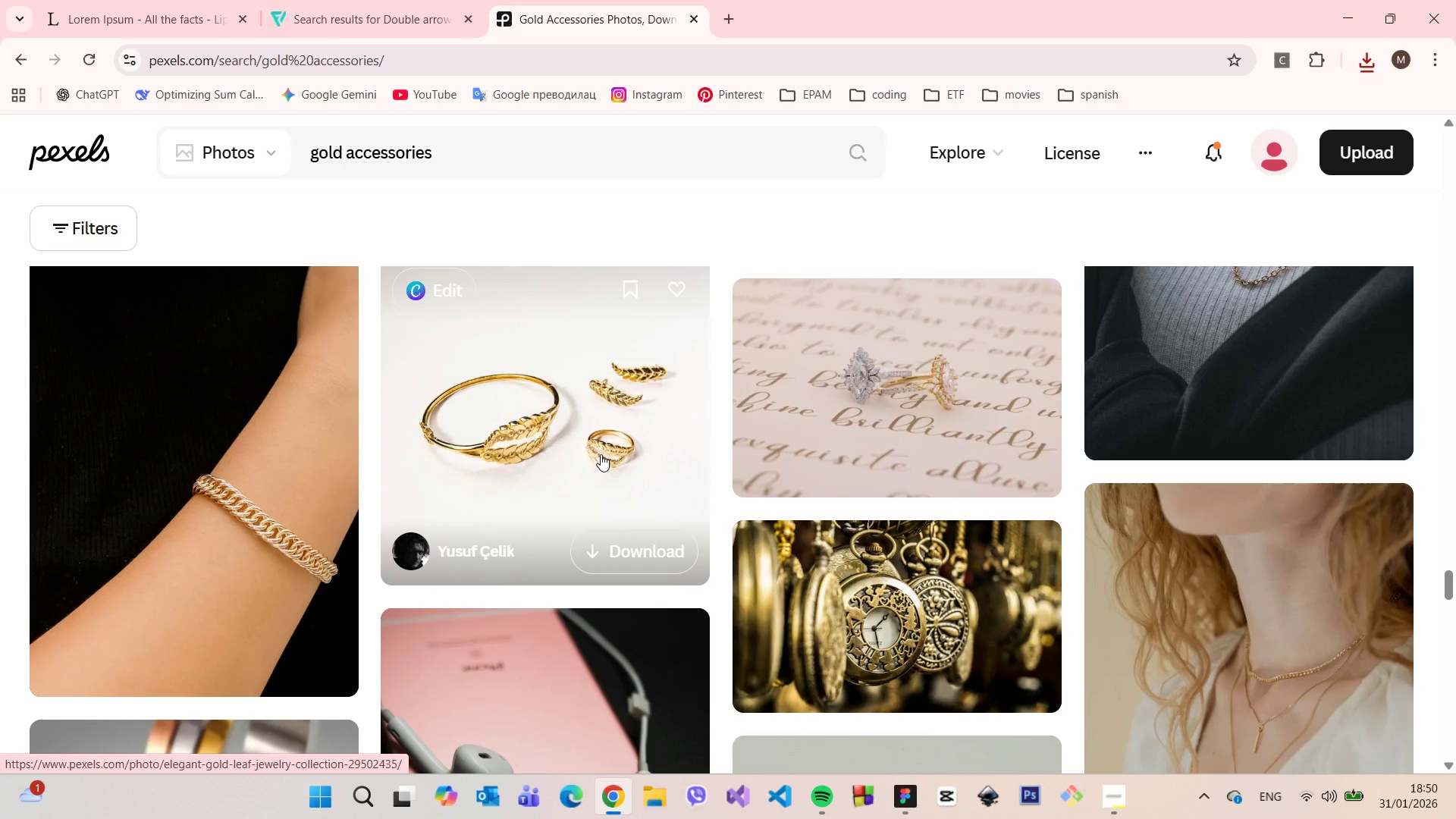 
left_click([598, 450])
 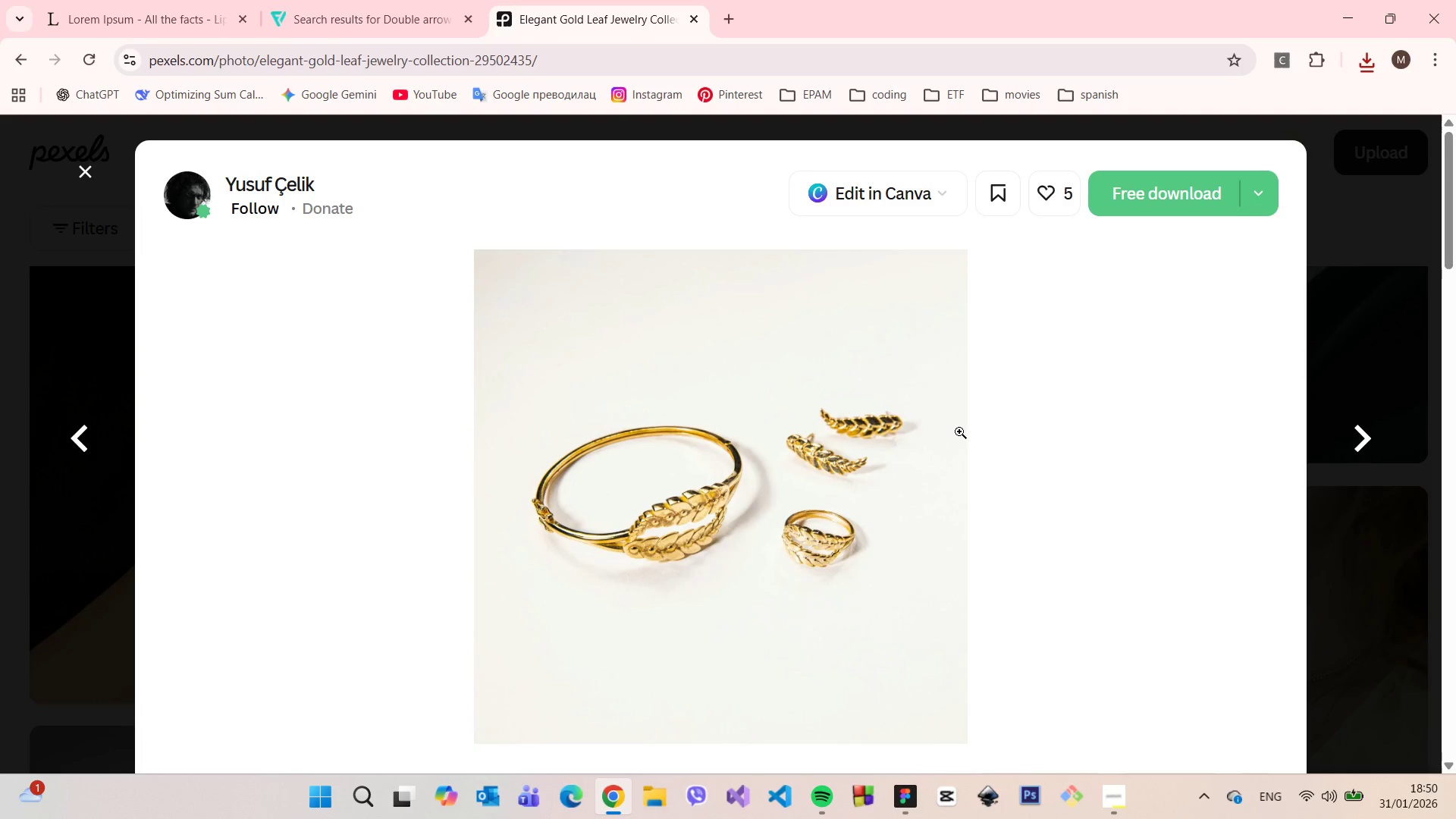 
left_click([1137, 198])
 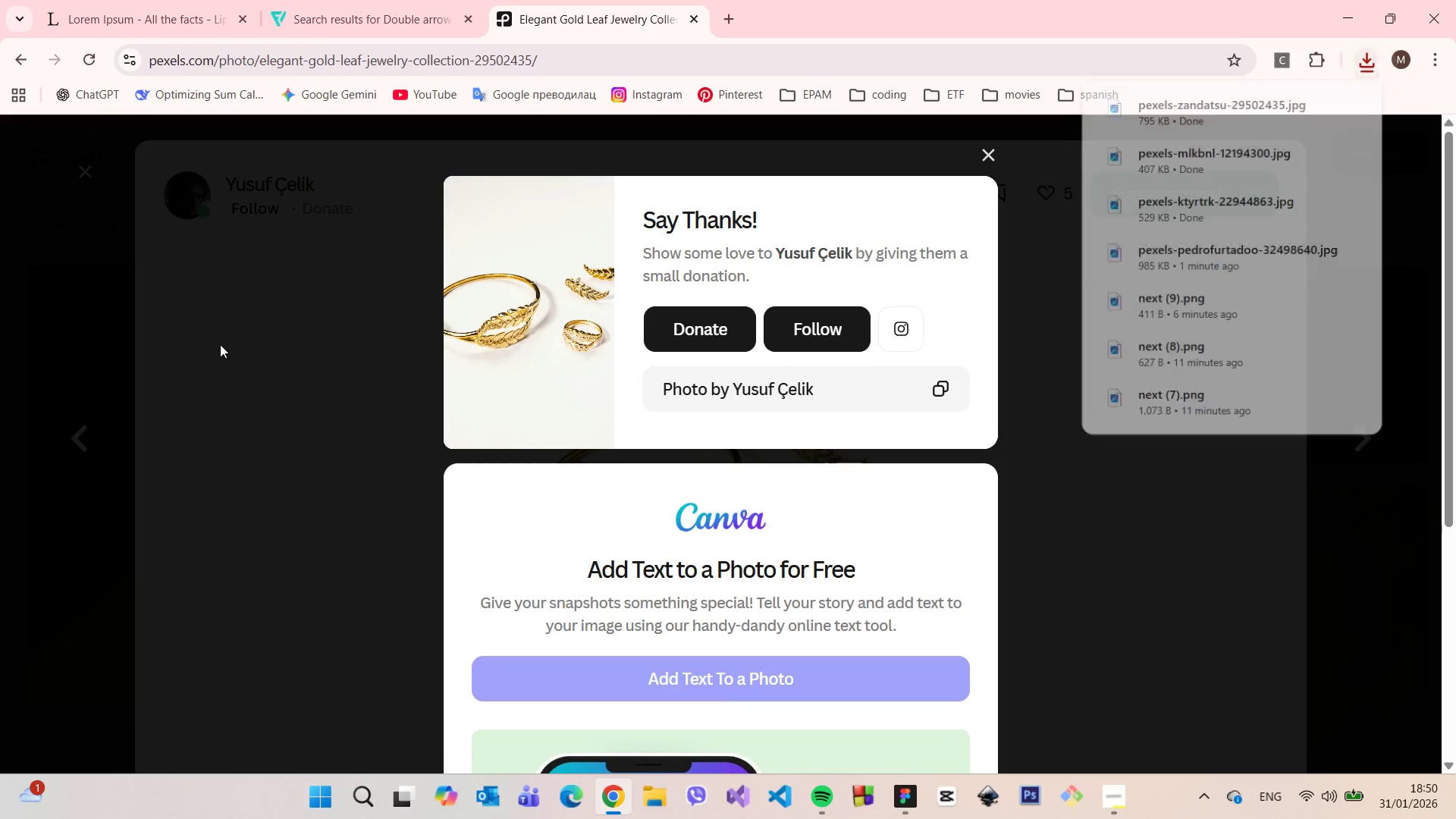 
left_click([123, 376])
 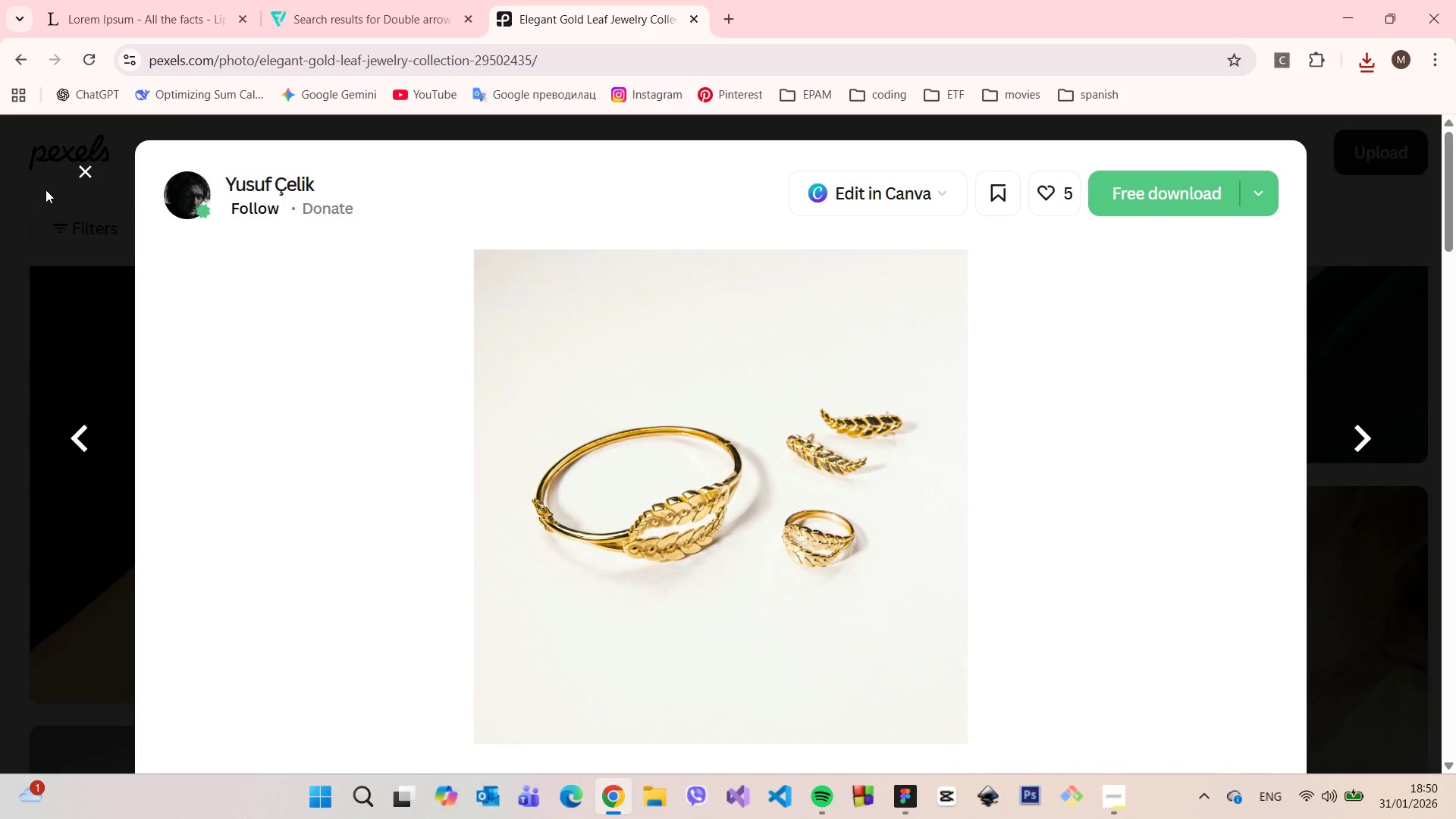 
left_click([74, 168])
 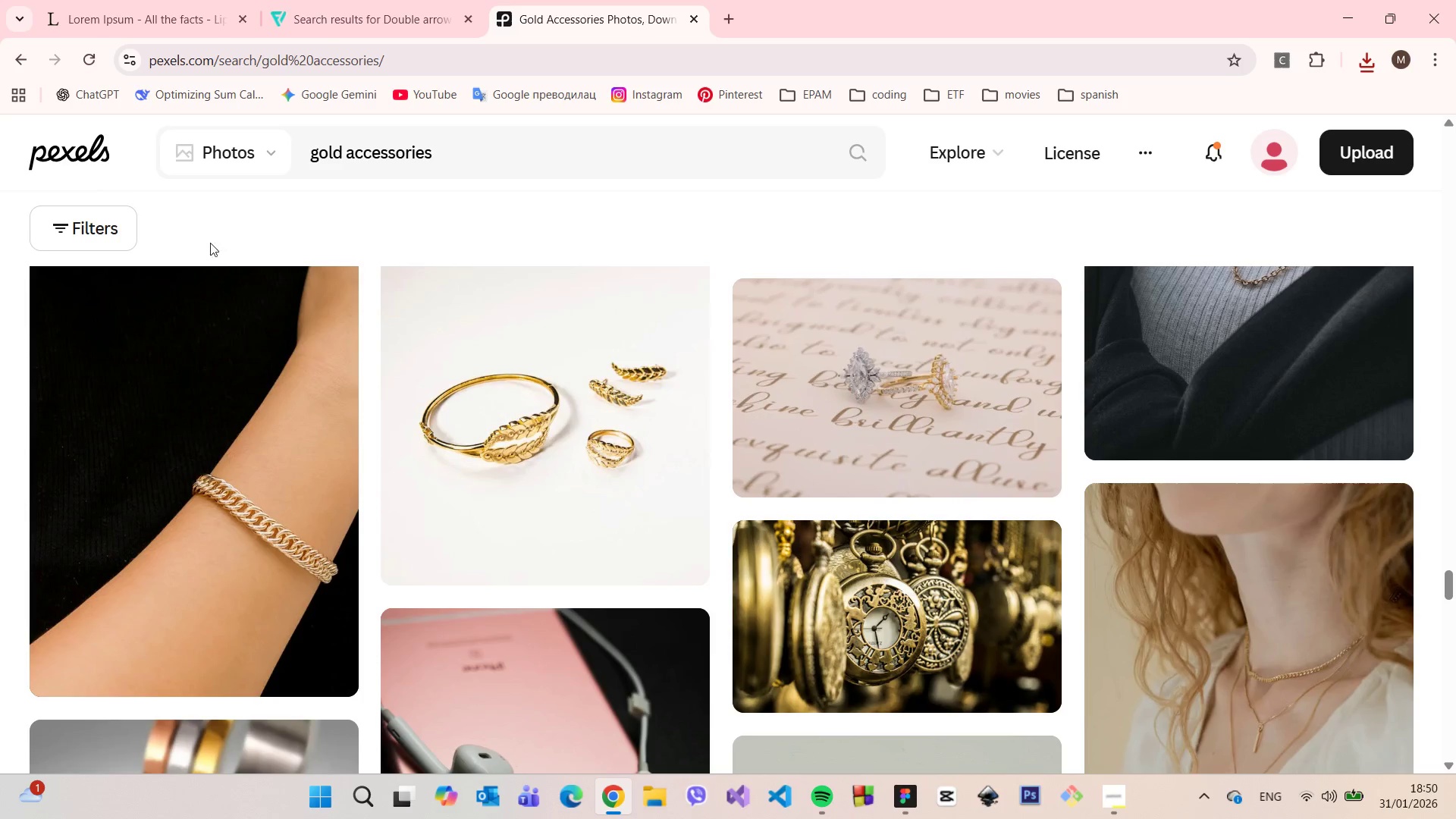 
scroll: coordinate [949, 366], scroll_direction: down, amount: 11.0
 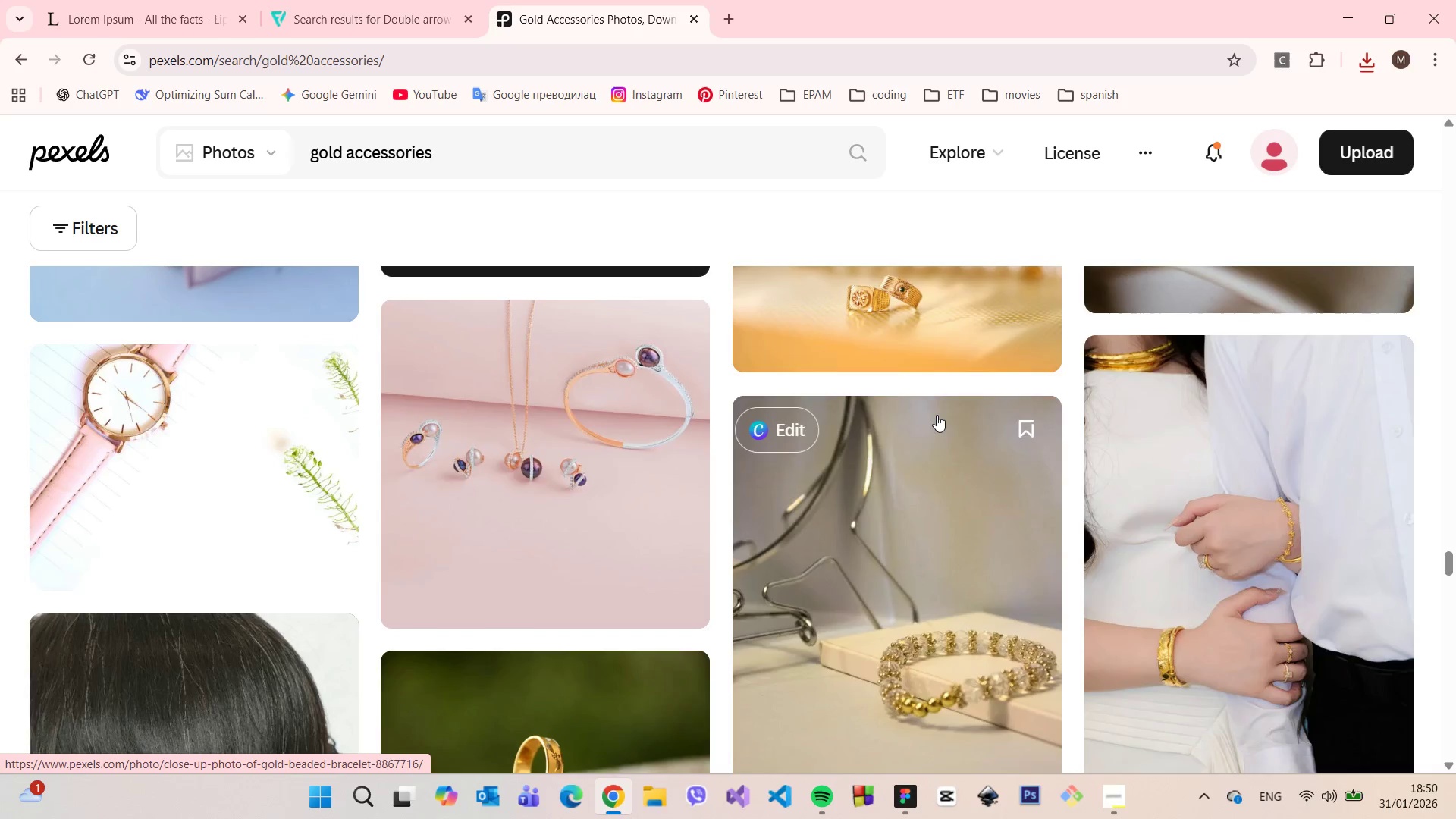 
scroll: coordinate [965, 347], scroll_direction: up, amount: 3.0
 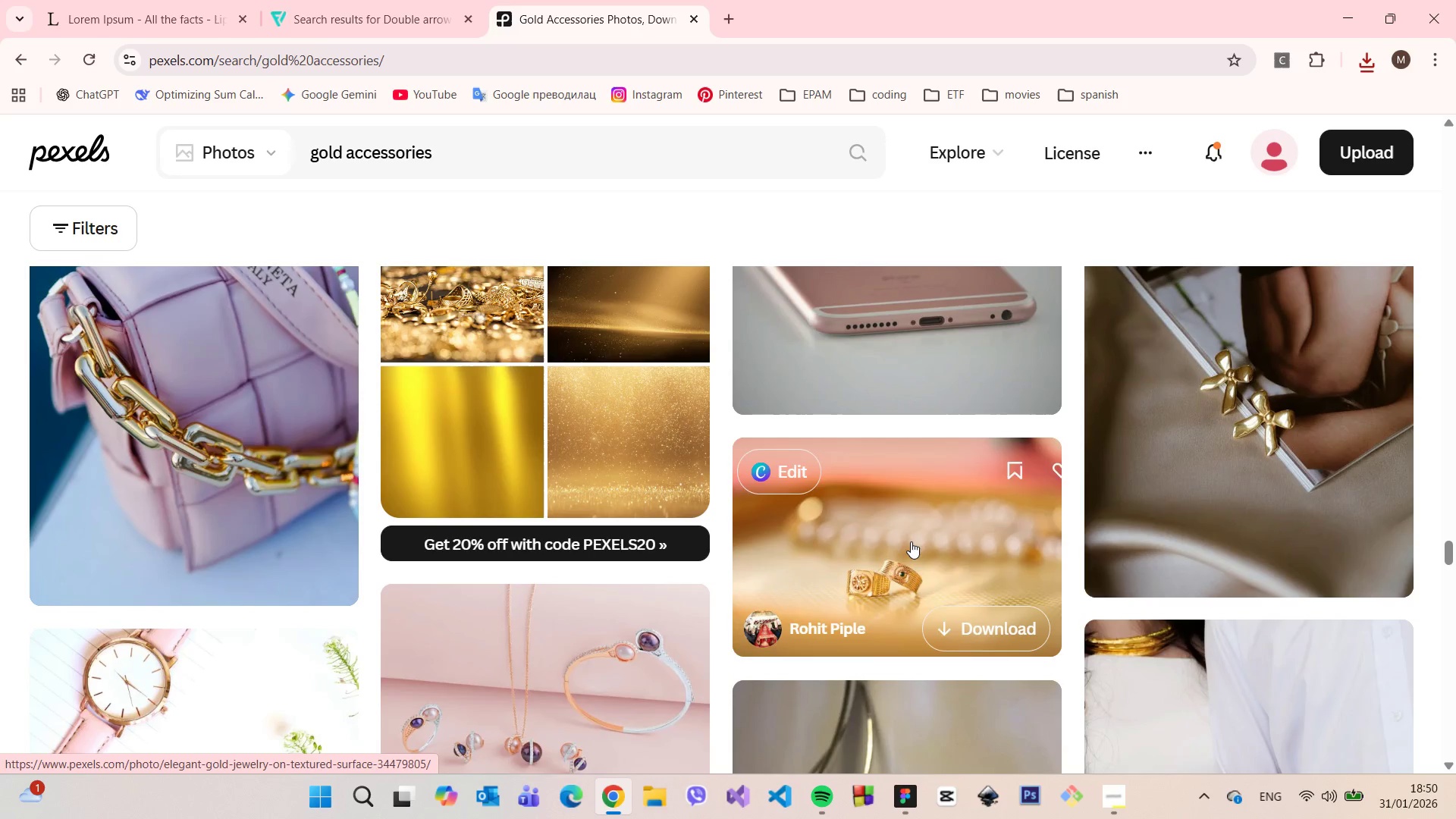 
scroll: coordinate [911, 535], scroll_direction: down, amount: 2.0
 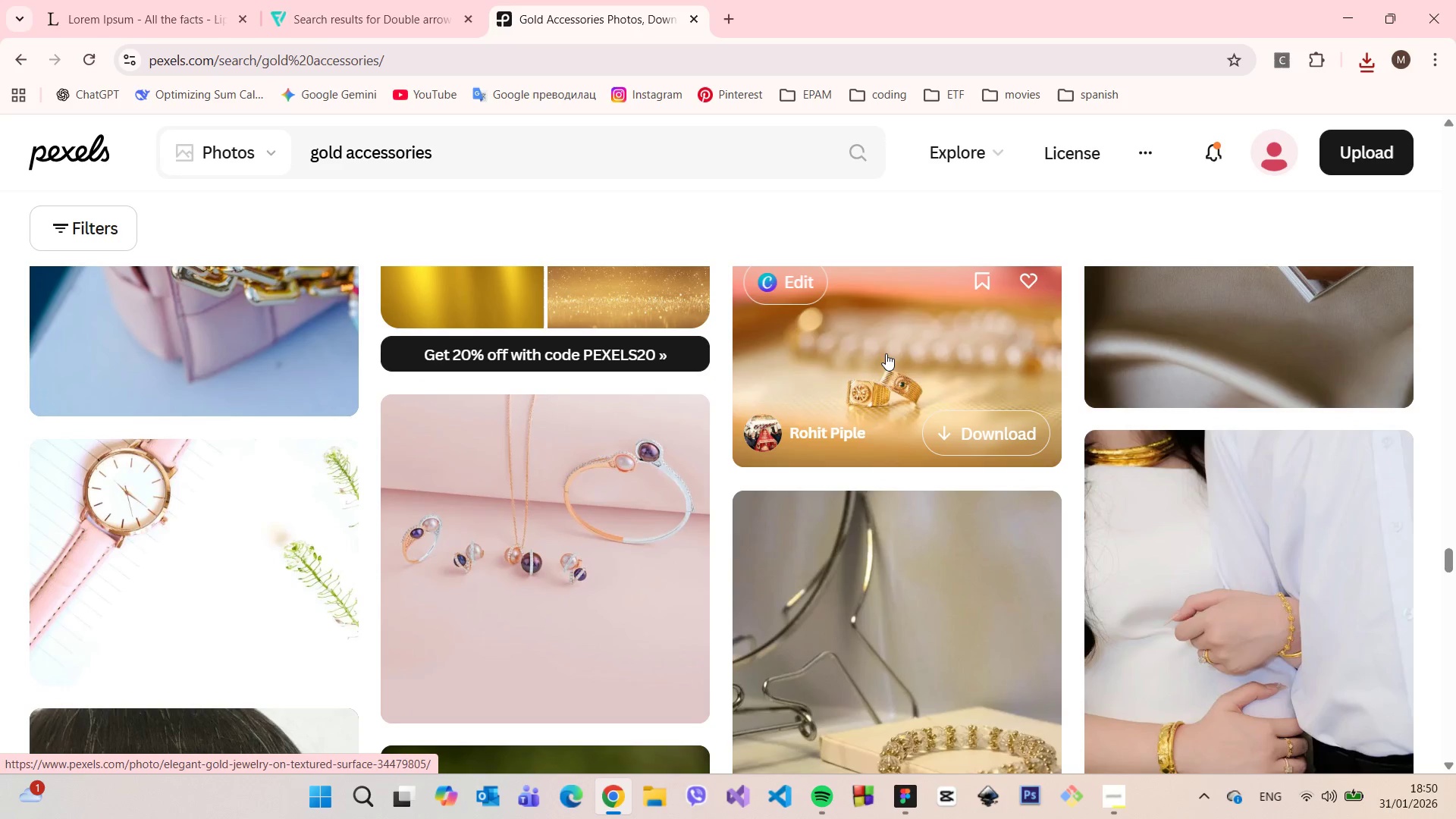 
left_click([886, 350])
 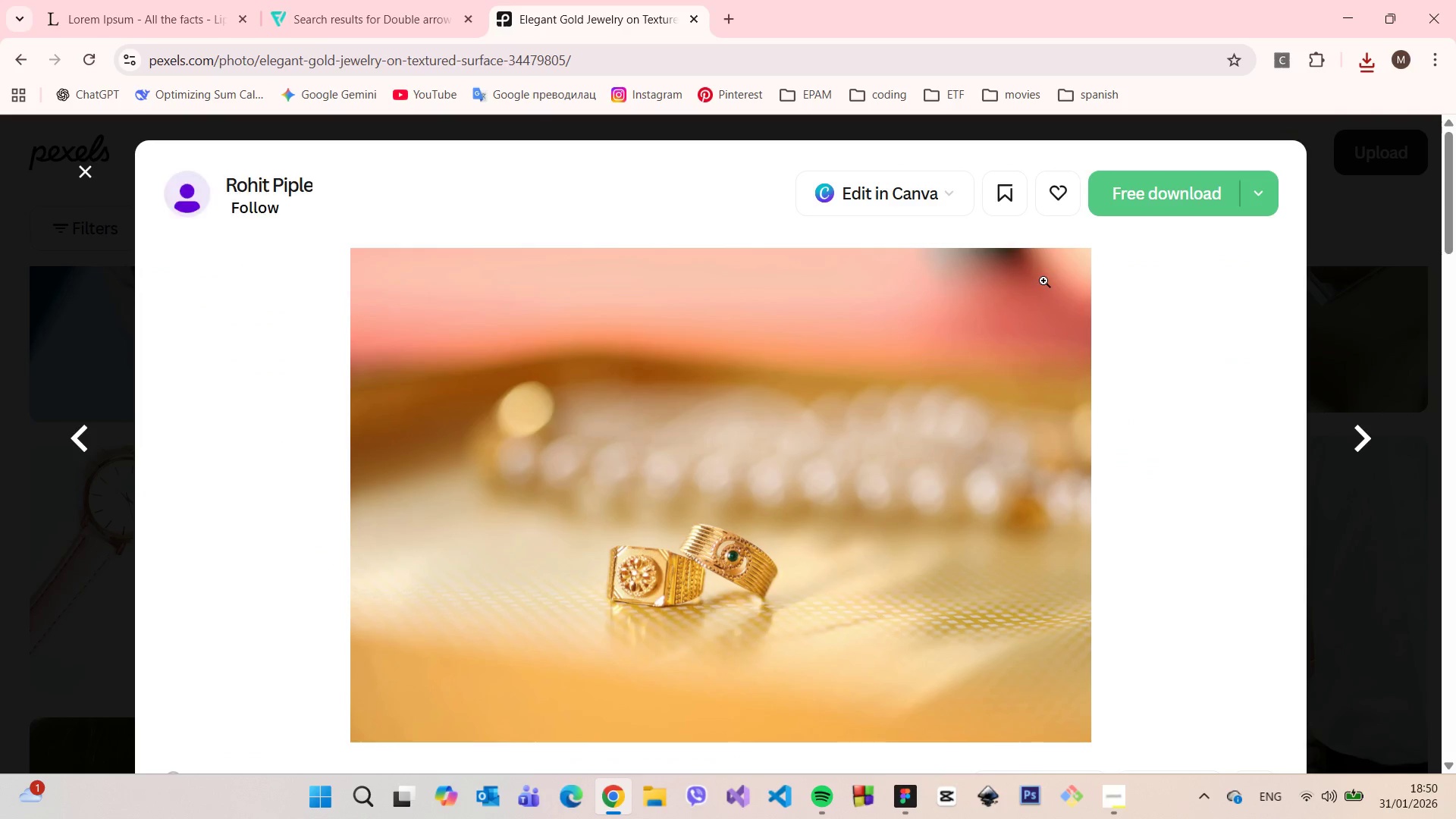 
left_click([1191, 182])
 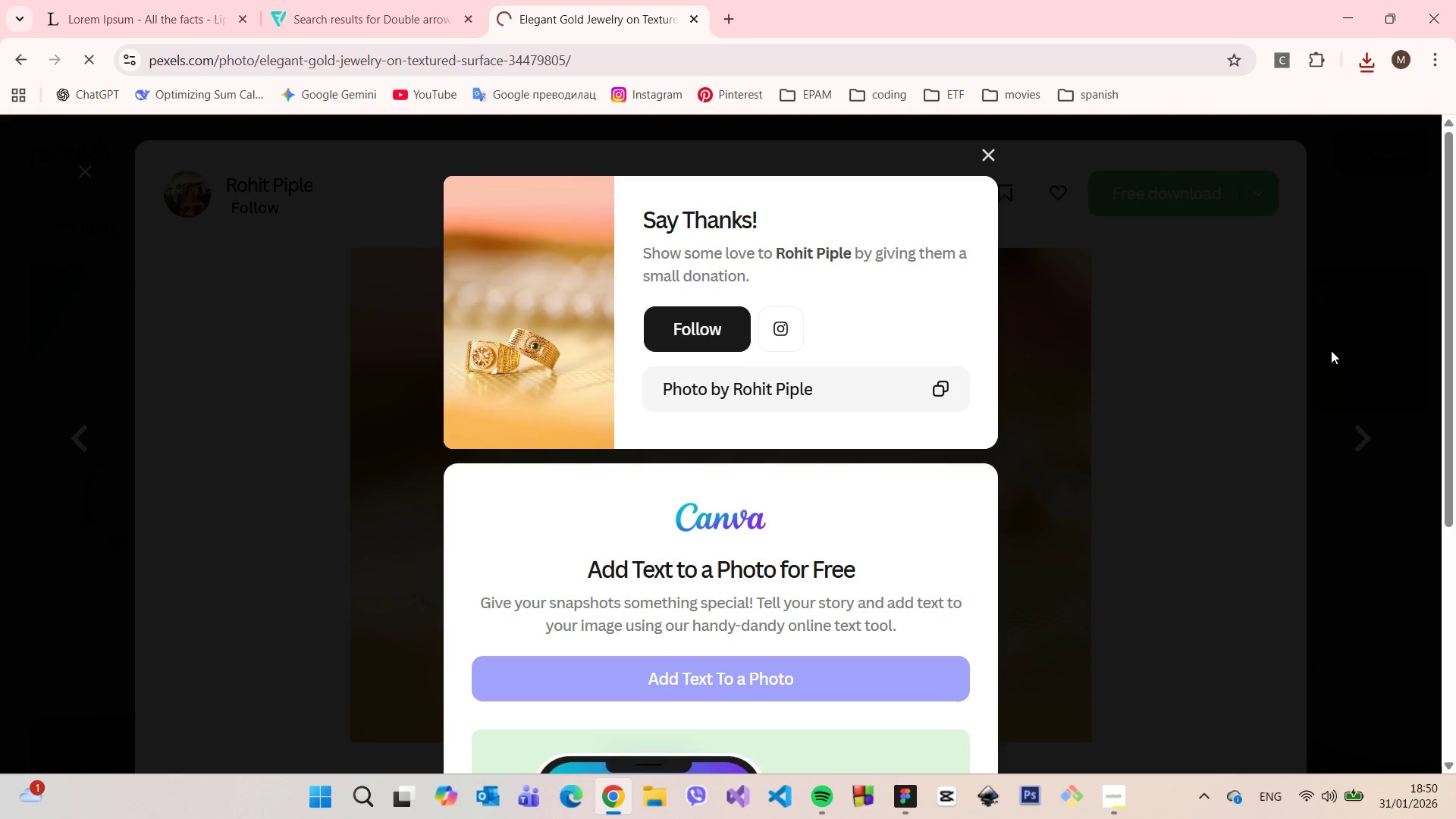 
left_click([1332, 352])
 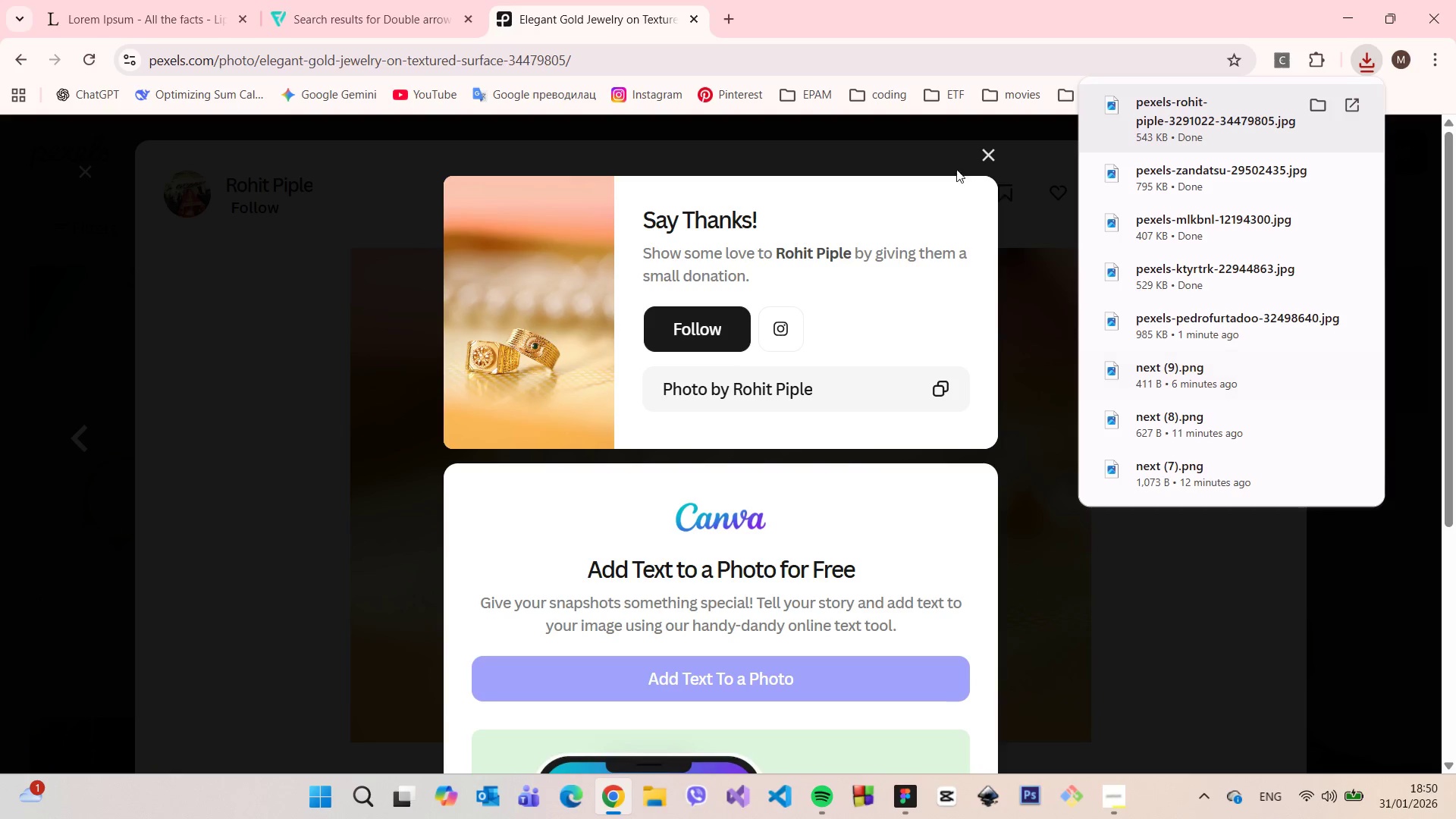 
left_click([989, 155])
 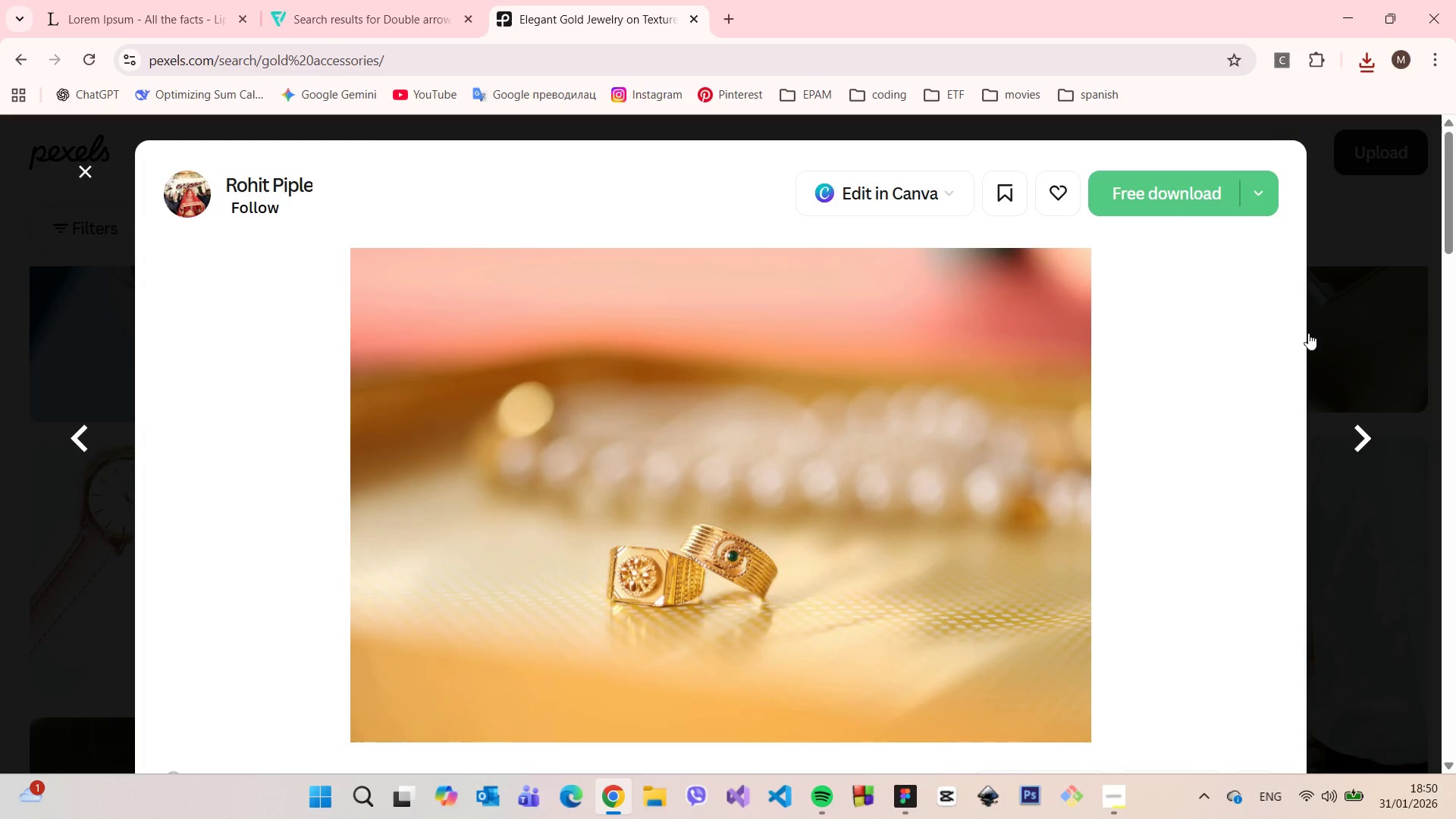 
scroll: coordinate [573, 466], scroll_direction: down, amount: 4.0
 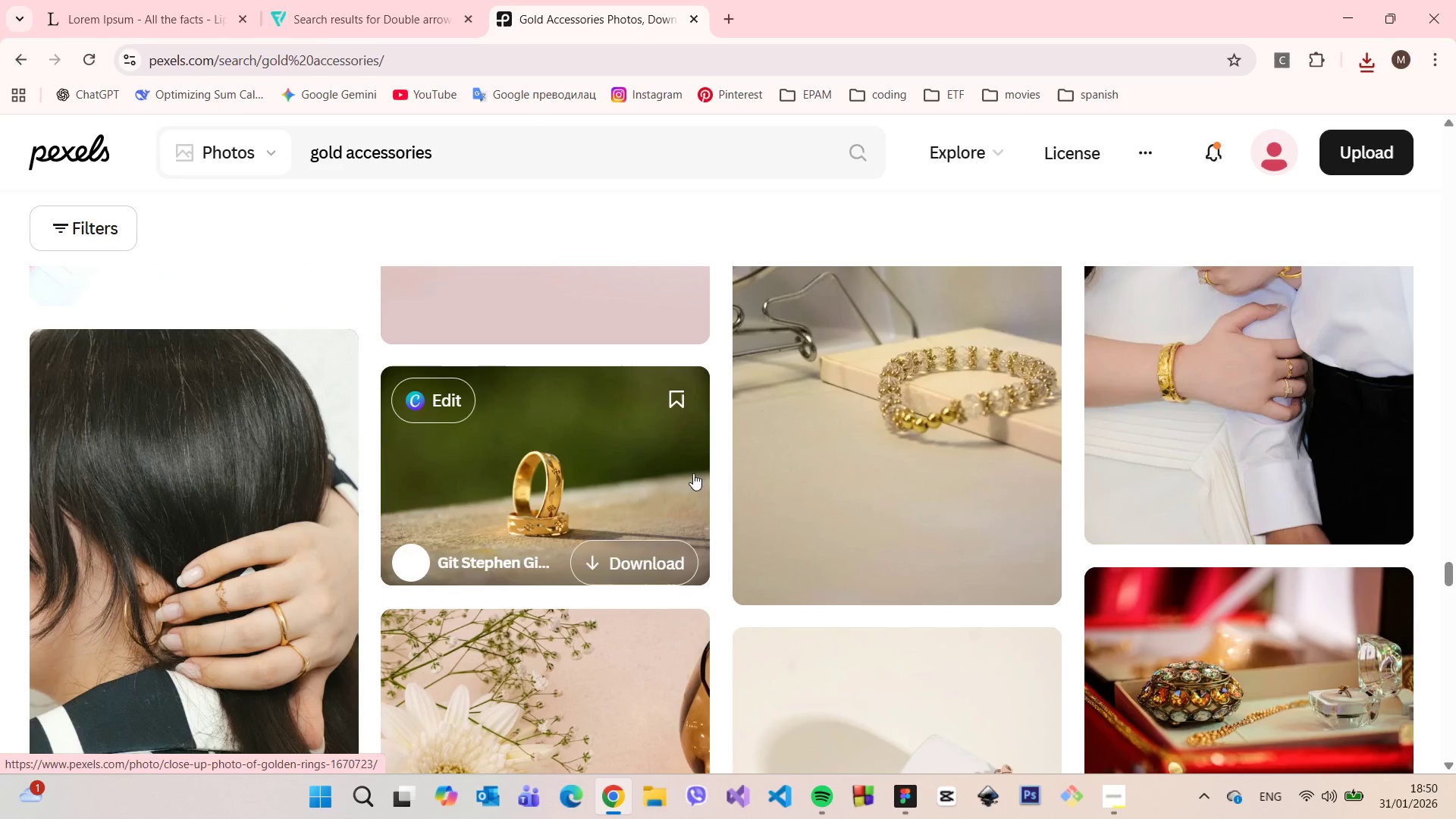 
scroll: coordinate [1219, 510], scroll_direction: up, amount: 3.0
 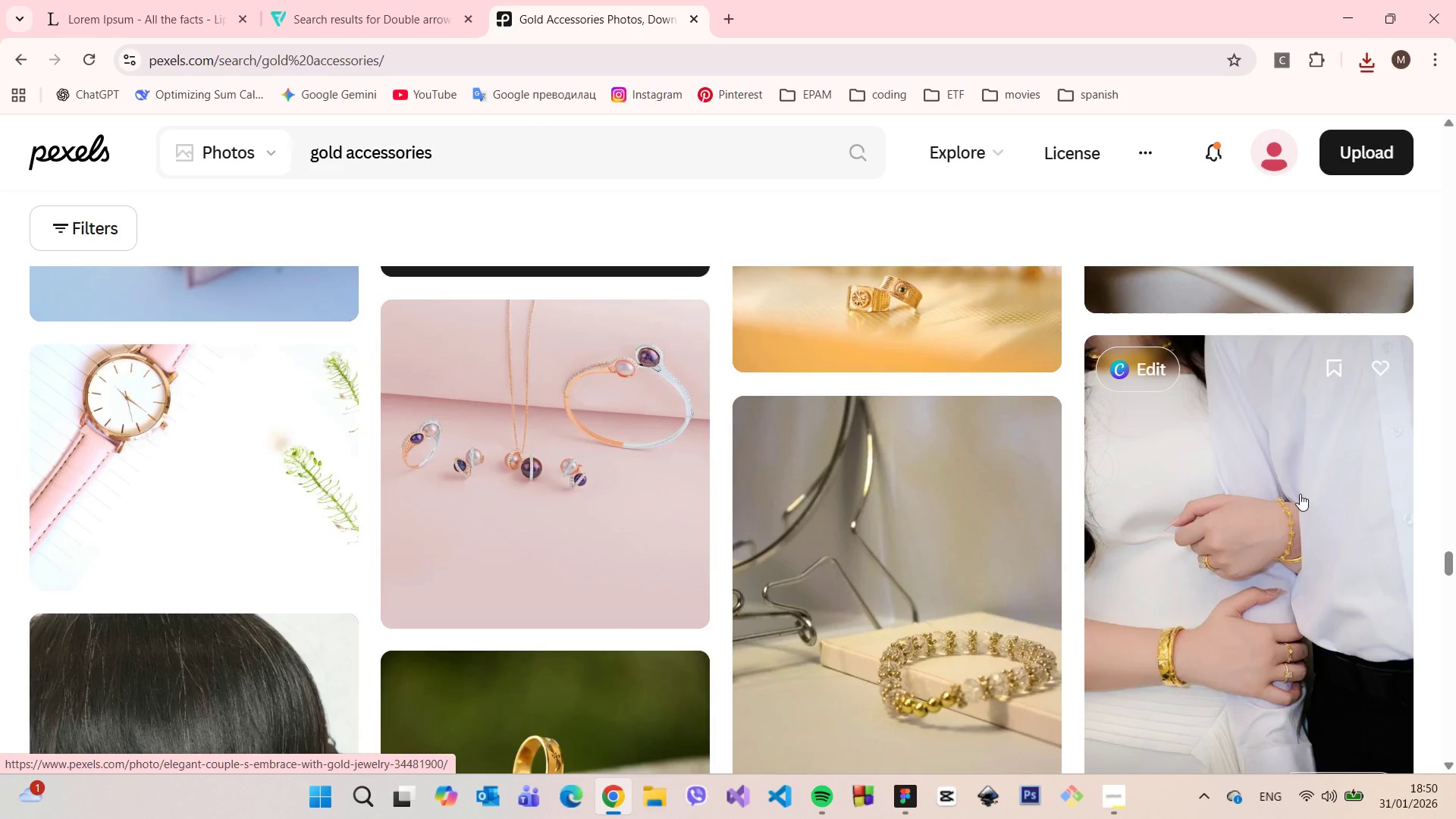 
scroll: coordinate [990, 462], scroll_direction: down, amount: 14.0
 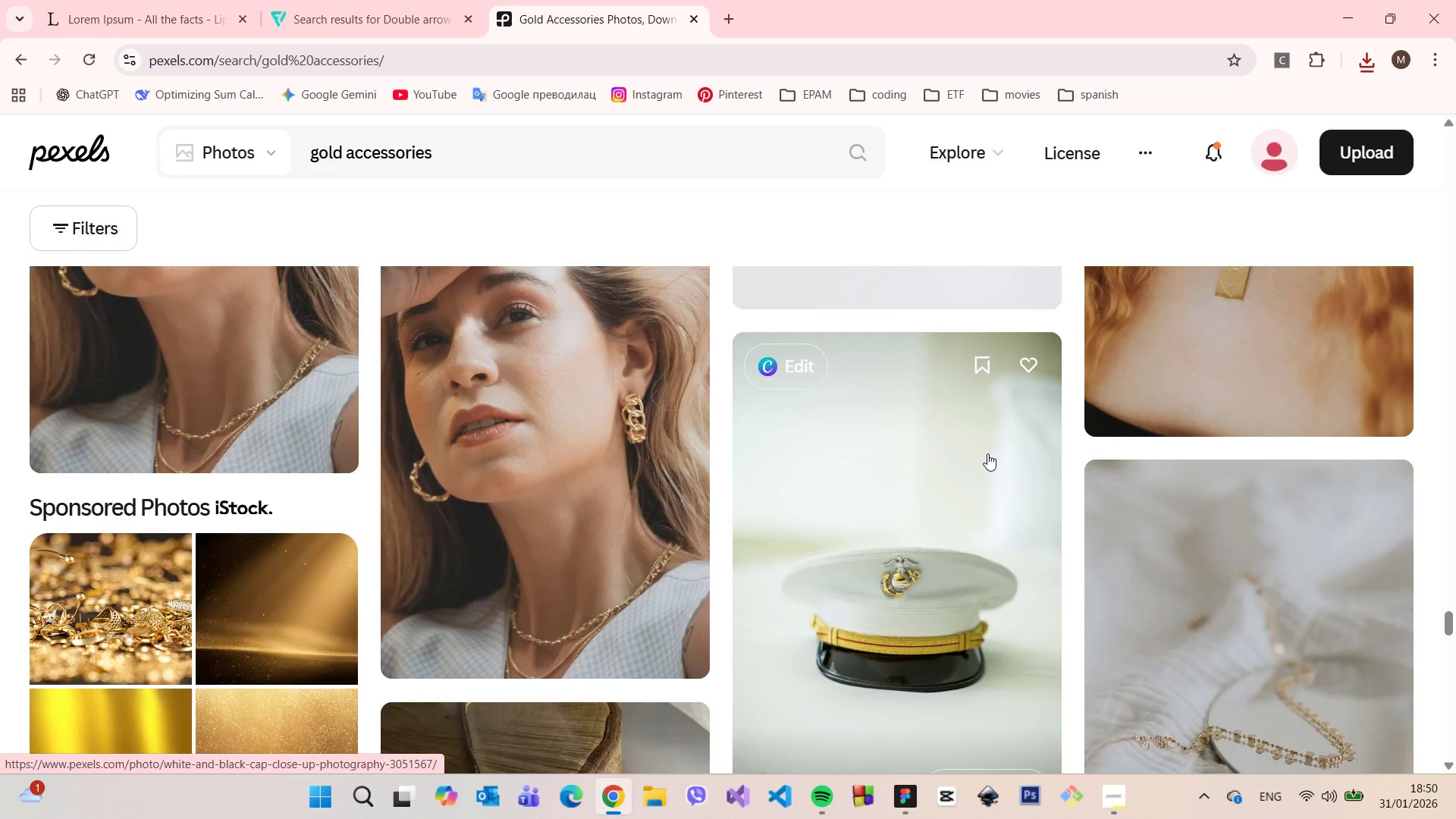 
scroll: coordinate [987, 453], scroll_direction: up, amount: 1.0
 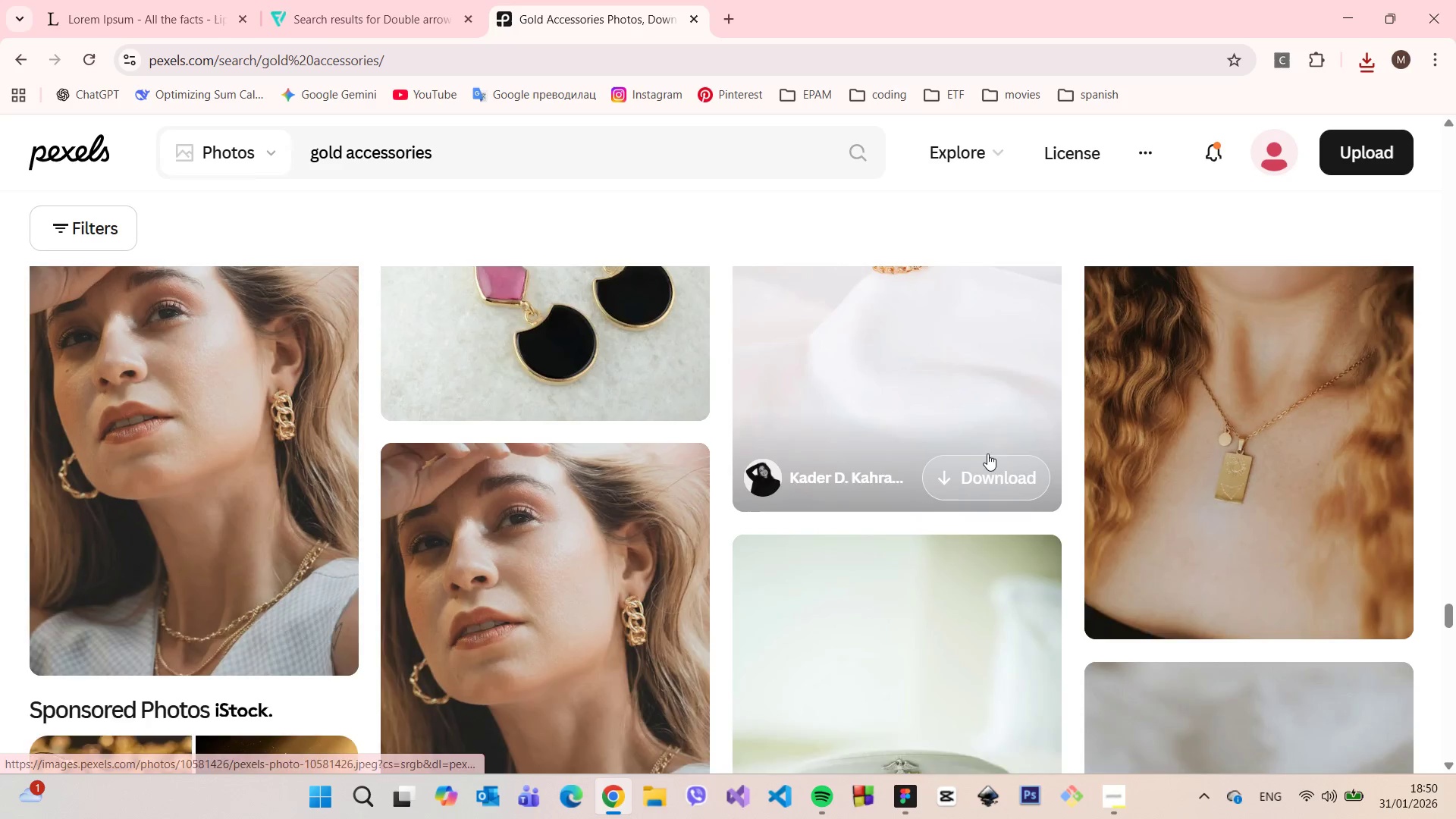 
scroll: coordinate [987, 453], scroll_direction: down, amount: 1.0
 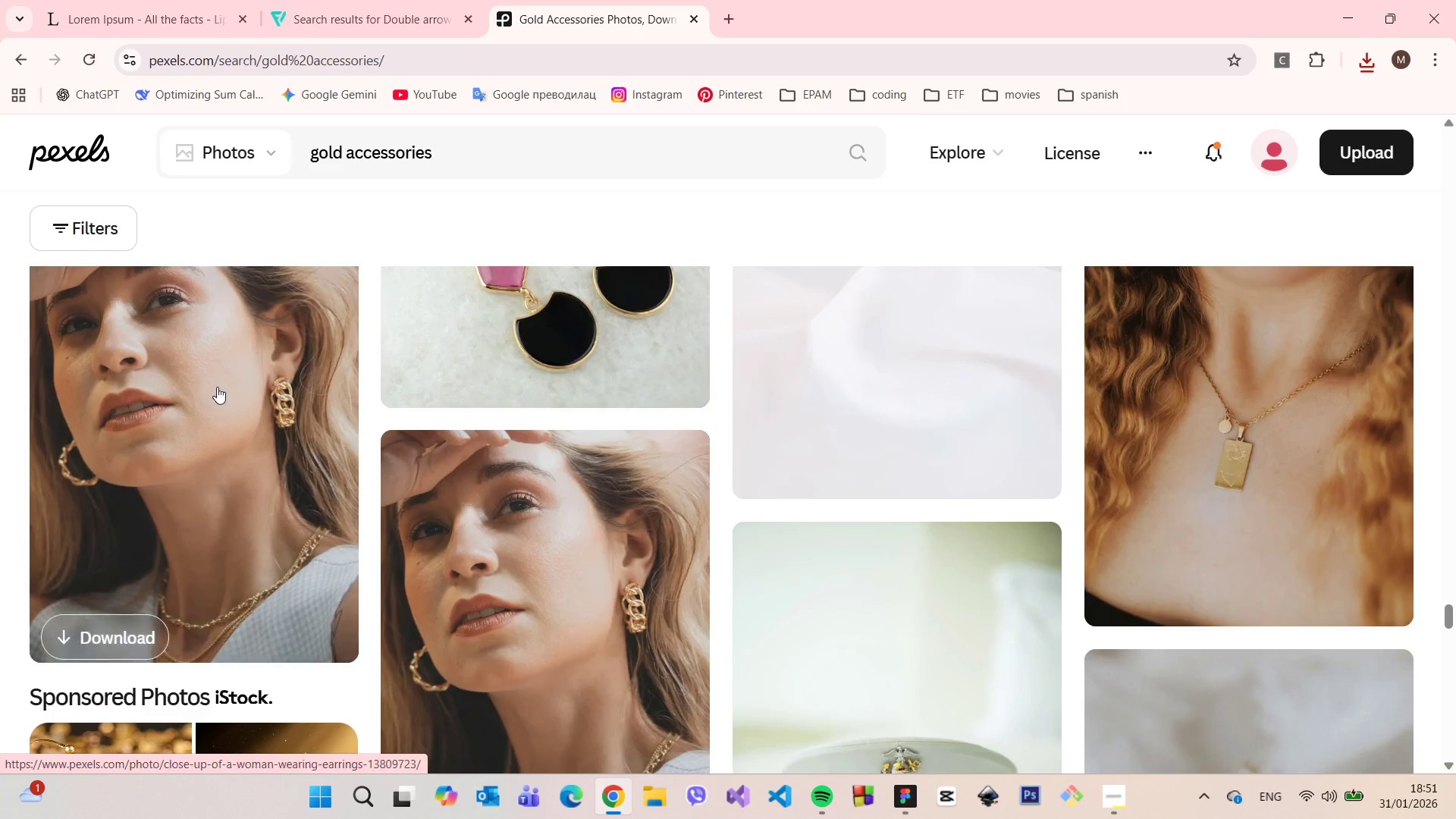 
left_click([167, 388])
 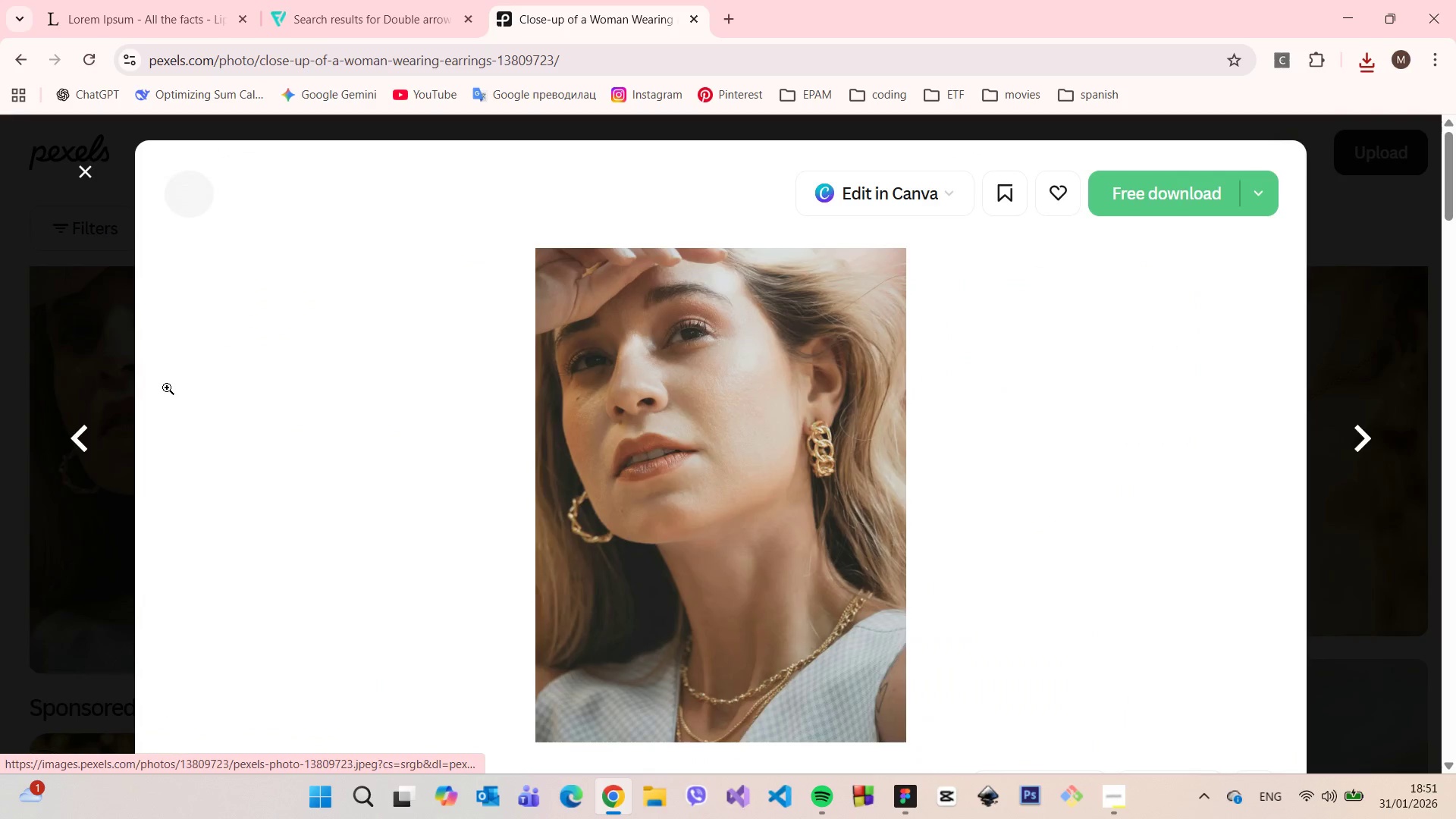 
scroll: coordinate [745, 460], scroll_direction: down, amount: 8.0
 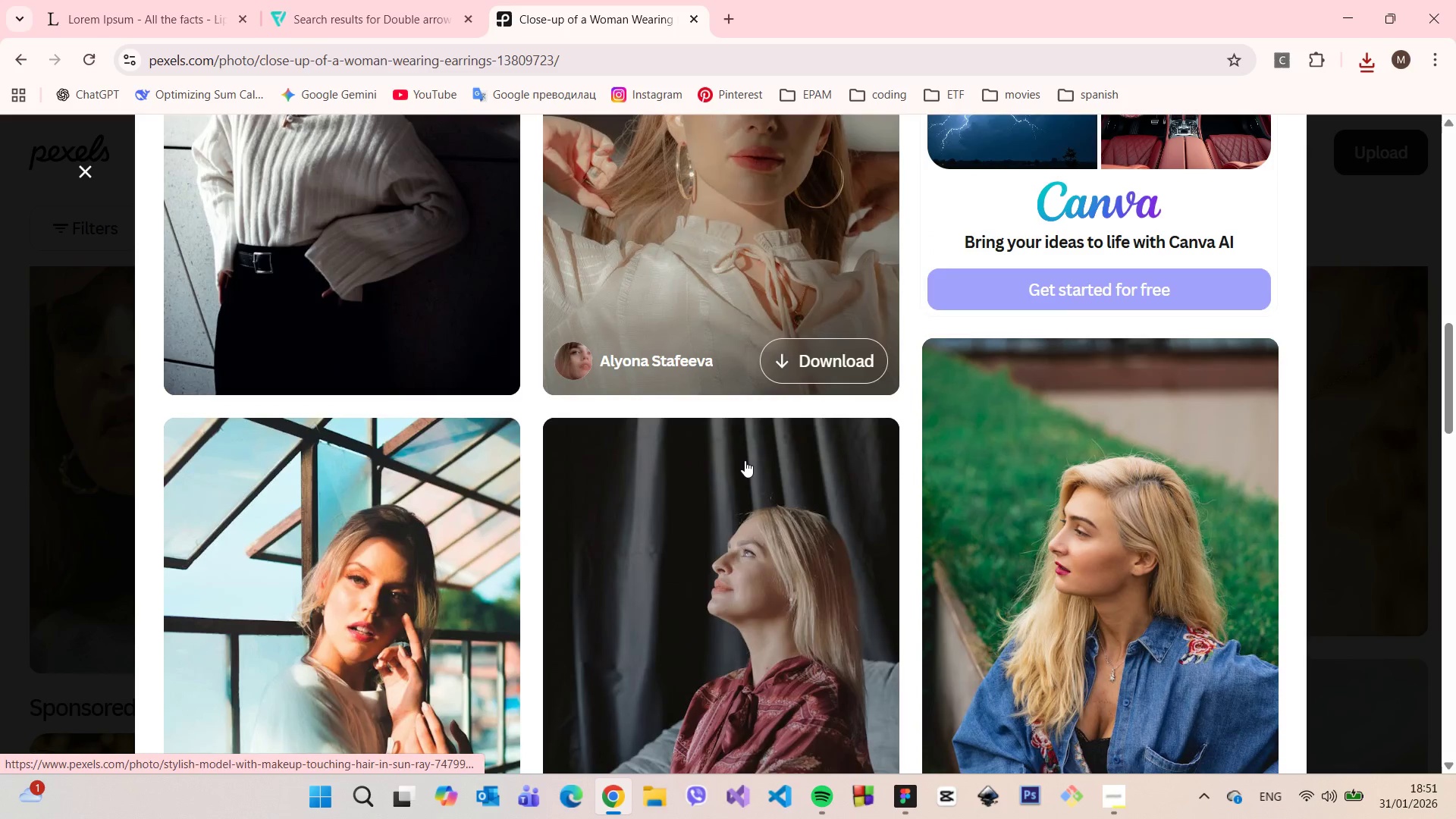 
scroll: coordinate [745, 456], scroll_direction: up, amount: 14.0
 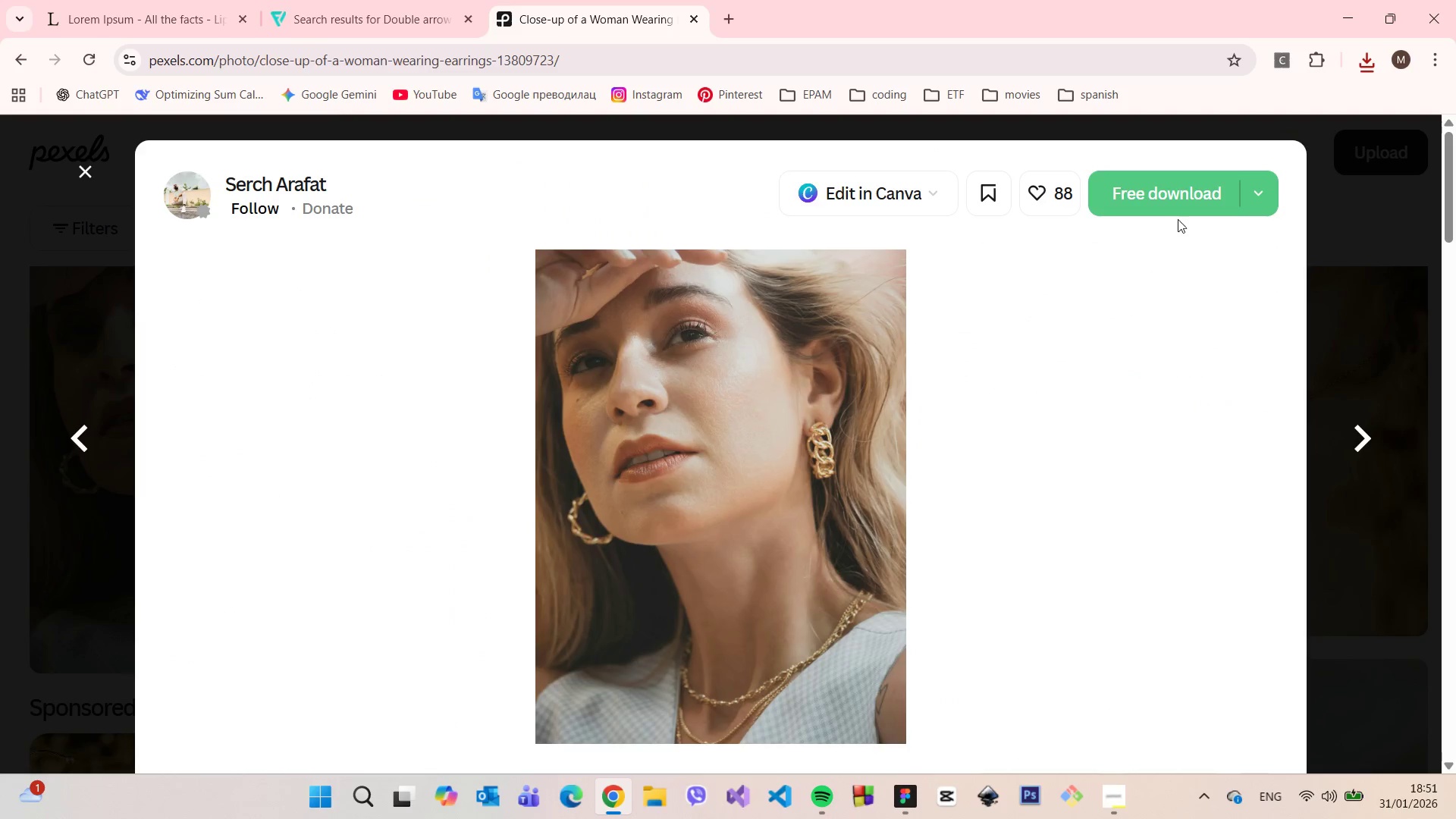 
left_click([1156, 202])
 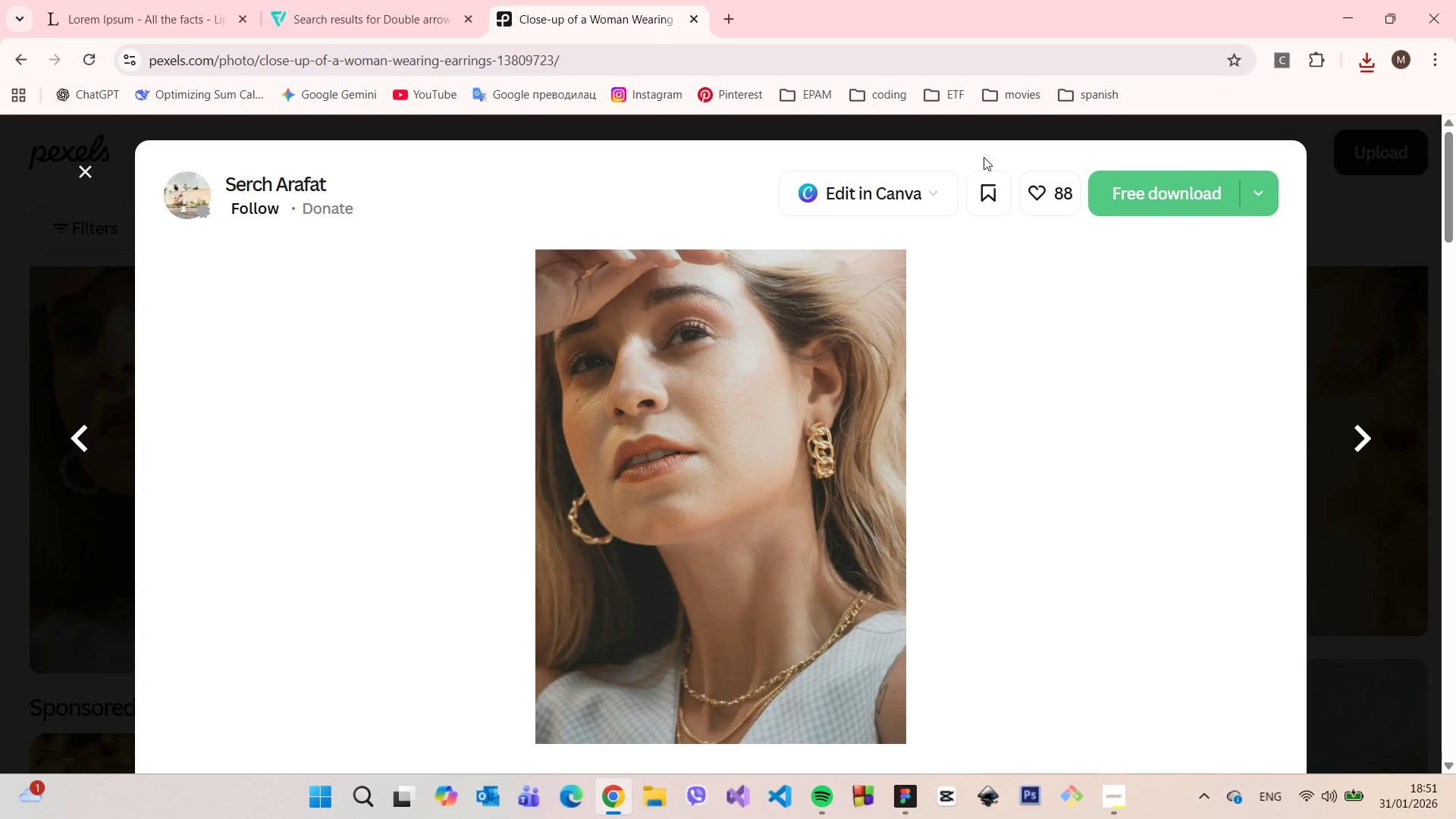 
wait(5.05)
 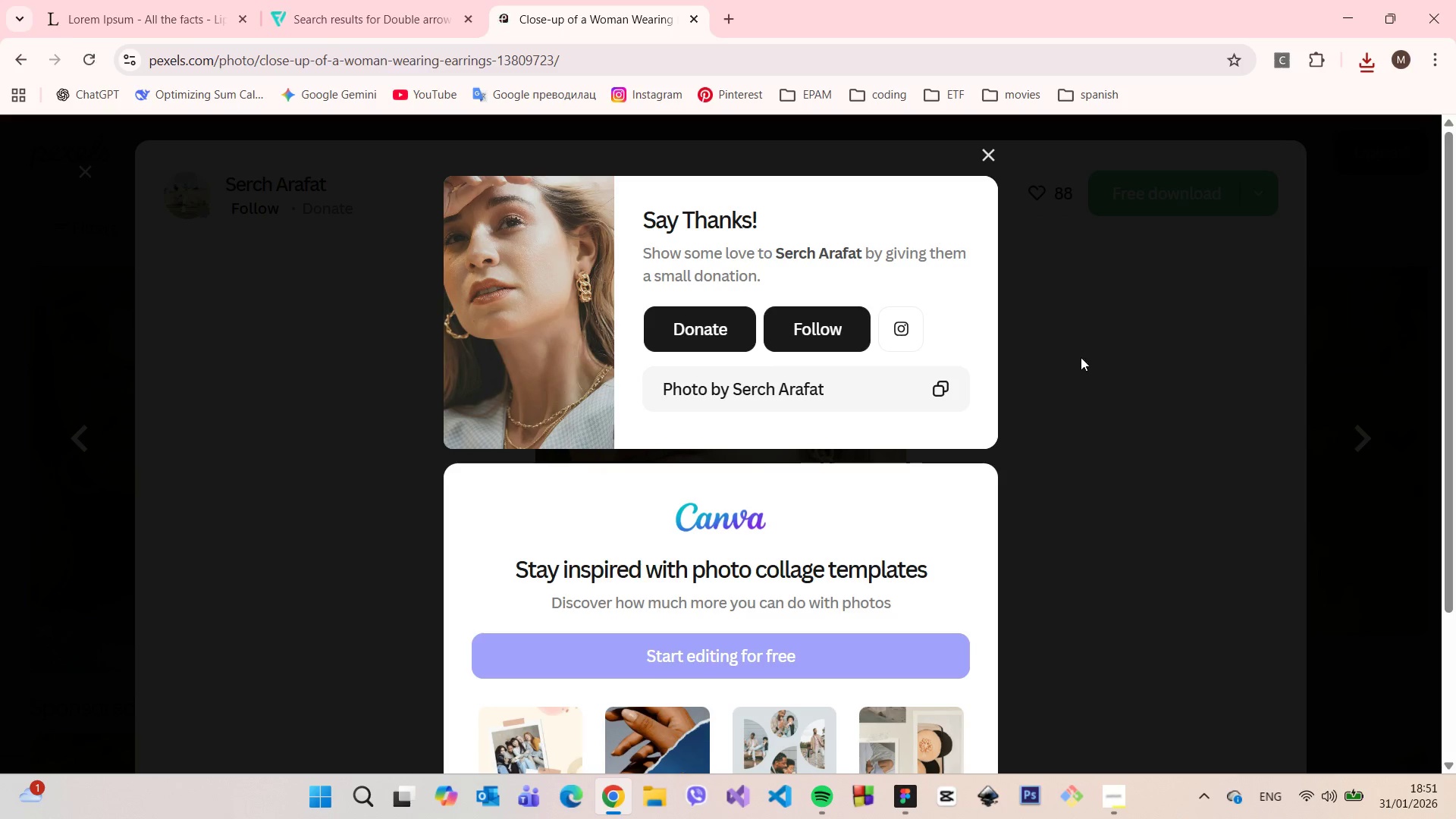 
left_click([81, 154])
 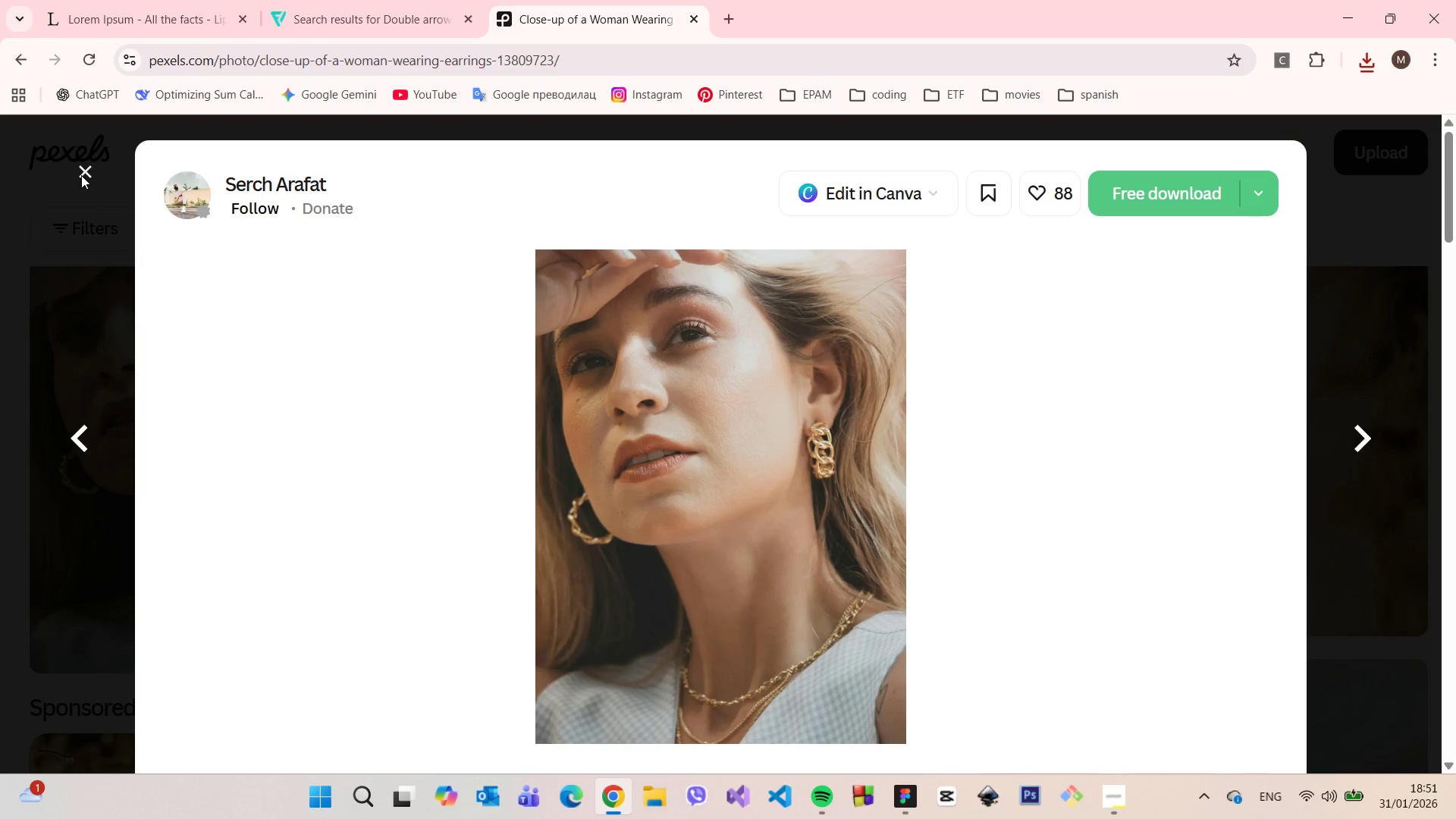 
left_click([81, 177])
 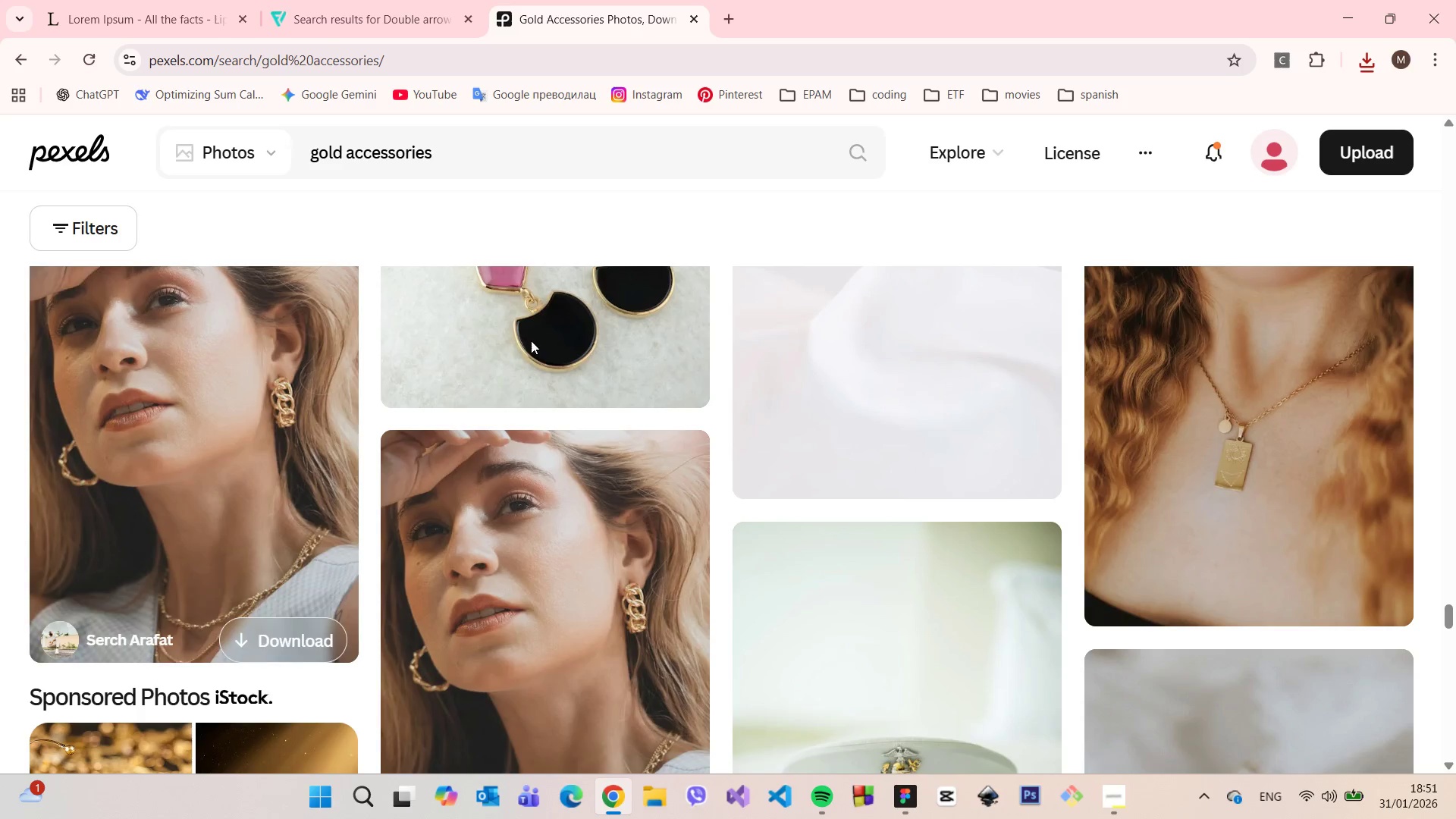 
scroll: coordinate [732, 372], scroll_direction: down, amount: 21.0
 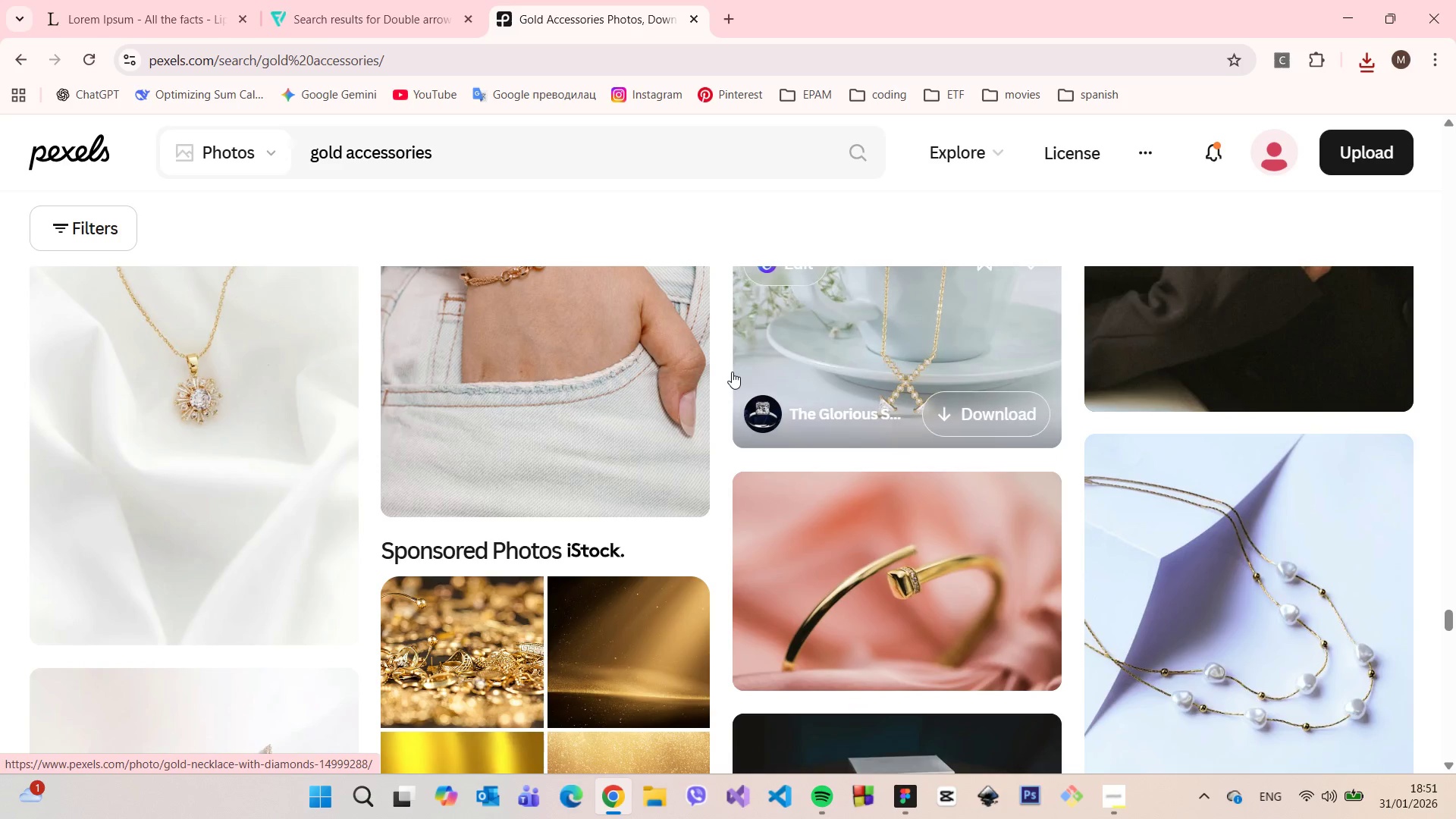 
scroll: coordinate [732, 372], scroll_direction: up, amount: 2.0
 